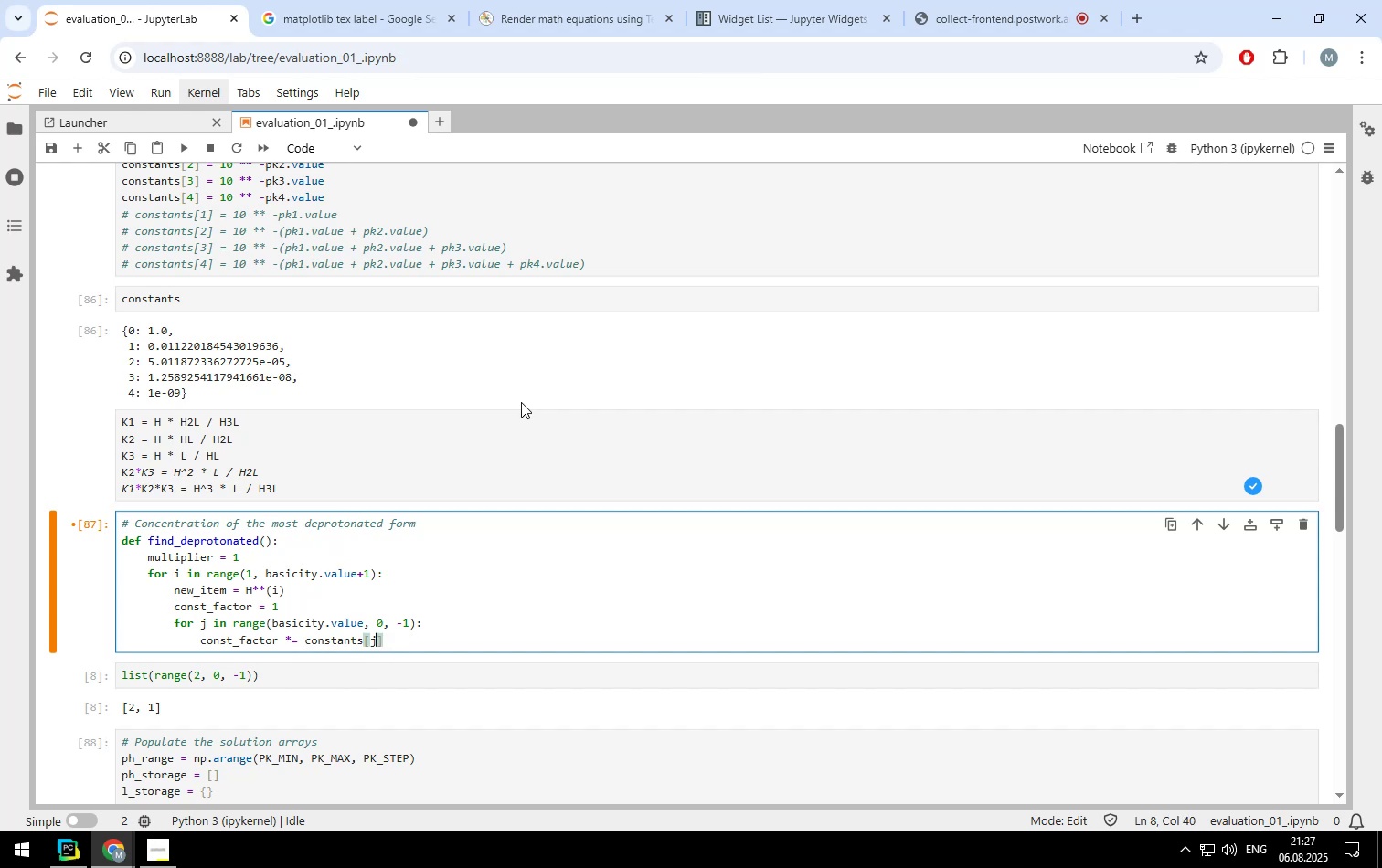 
key(ArrowLeft)
 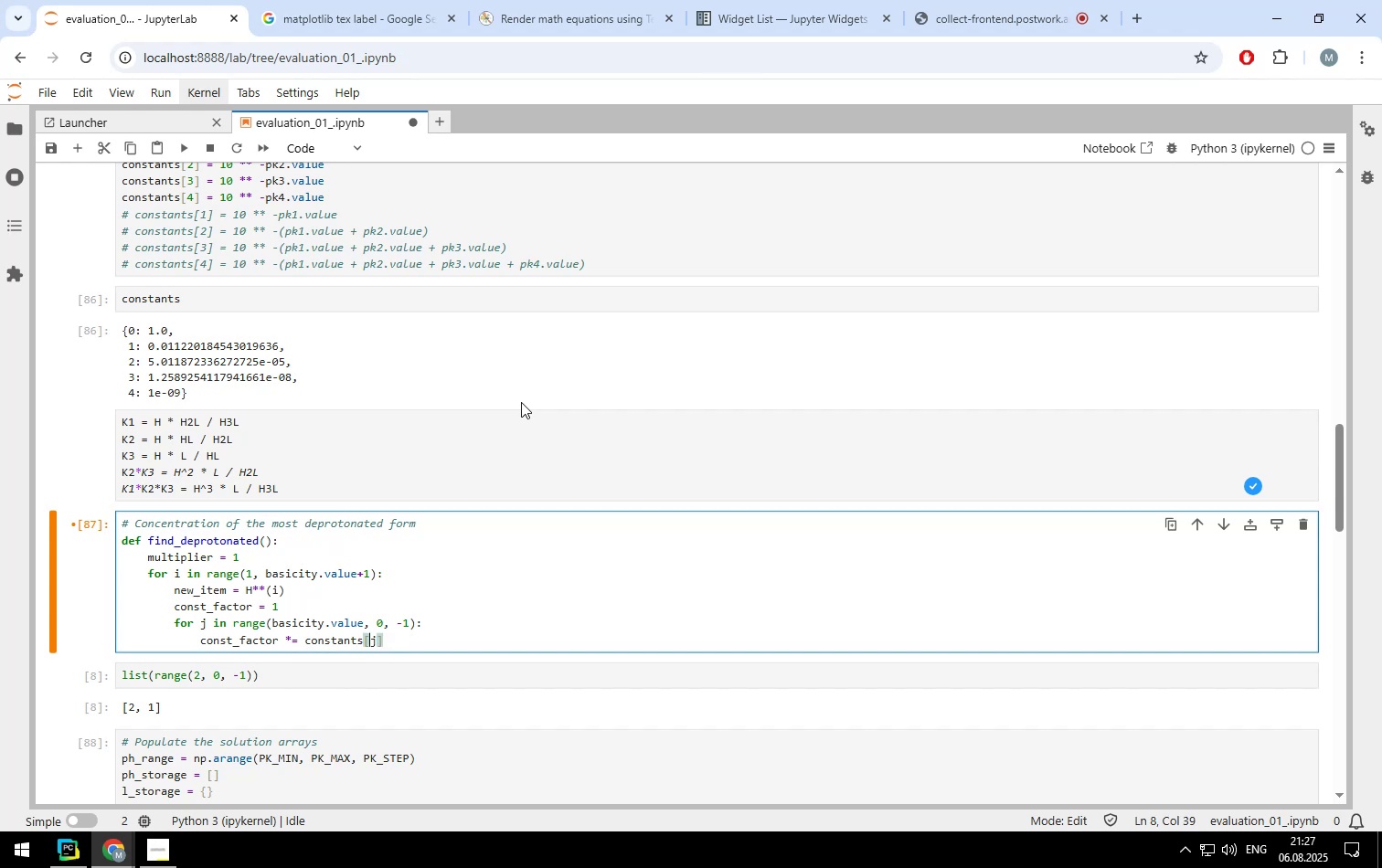 
key(ArrowLeft)
 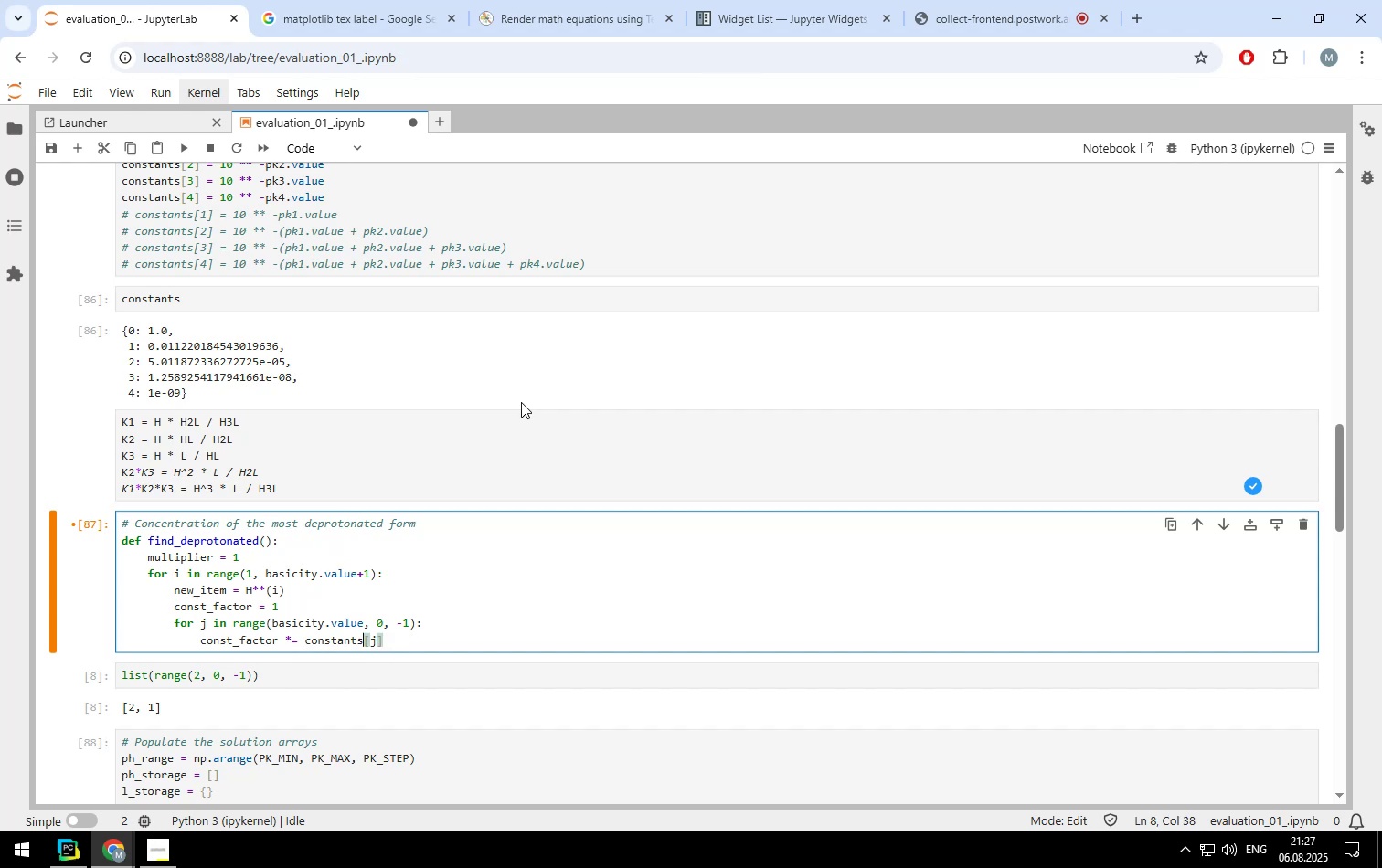 
key(ArrowLeft)
 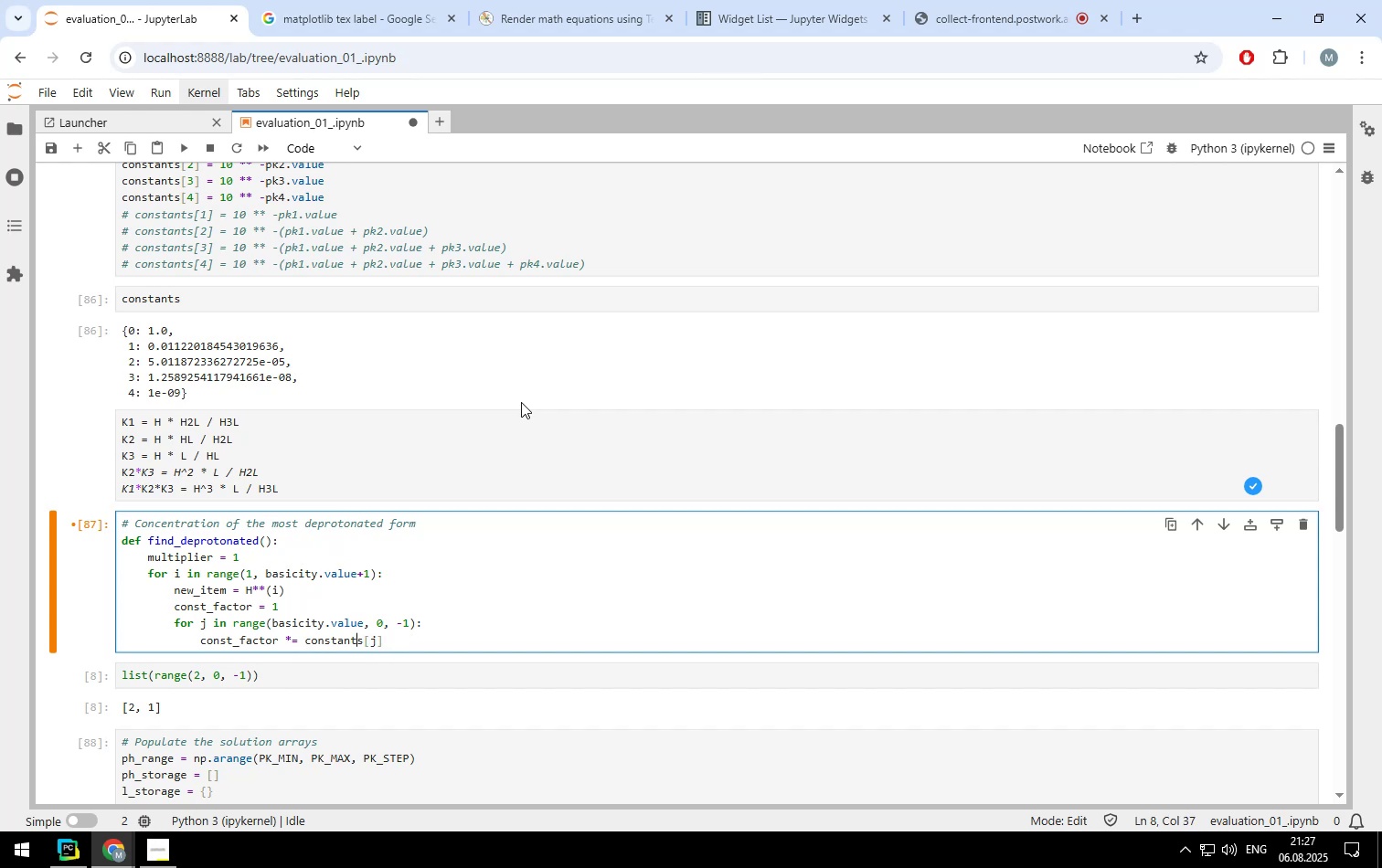 
key(ArrowLeft)
 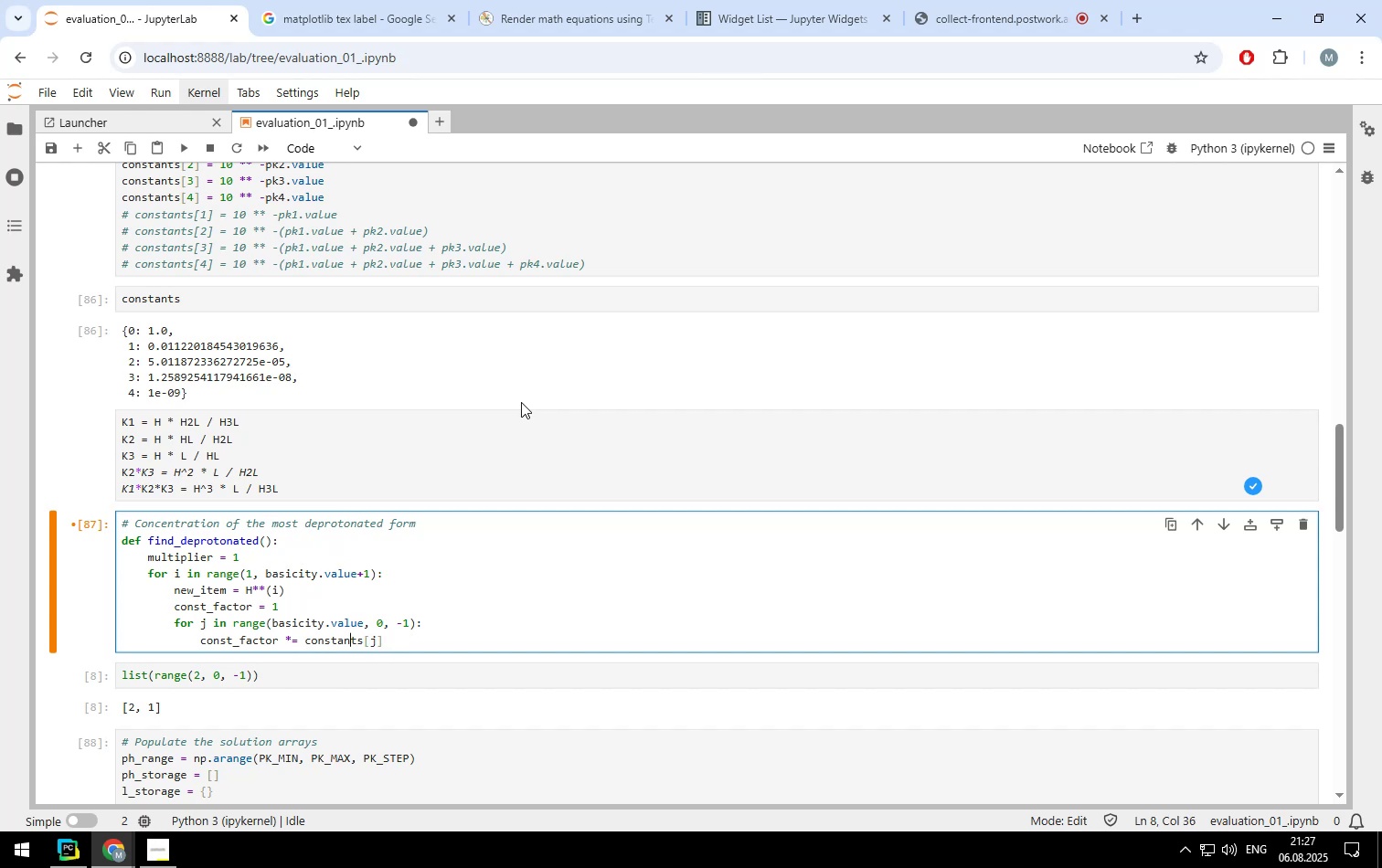 
hold_key(key=ArrowRight, duration=0.77)
 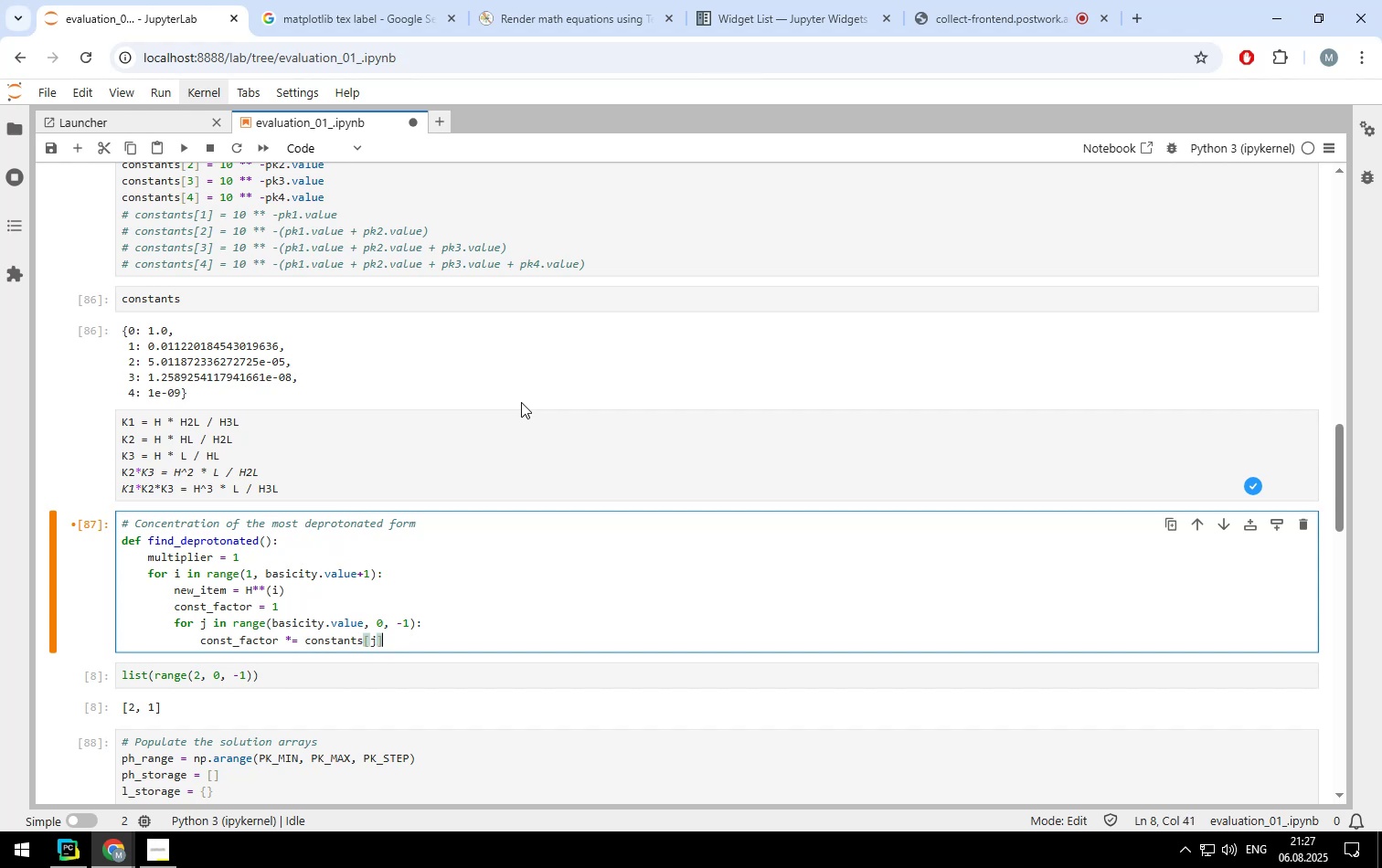 
key(ArrowRight)
 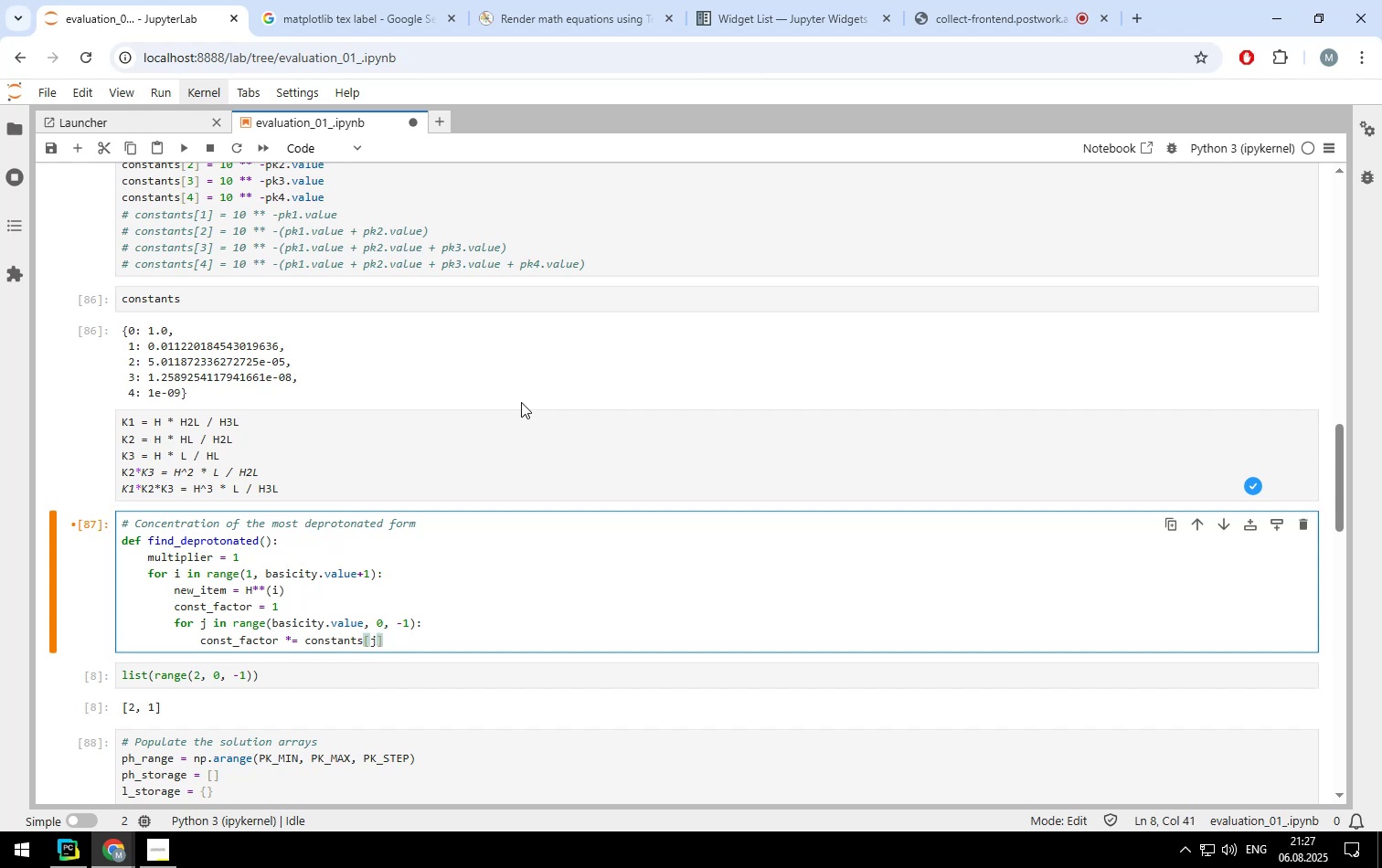 
key(ArrowLeft)
 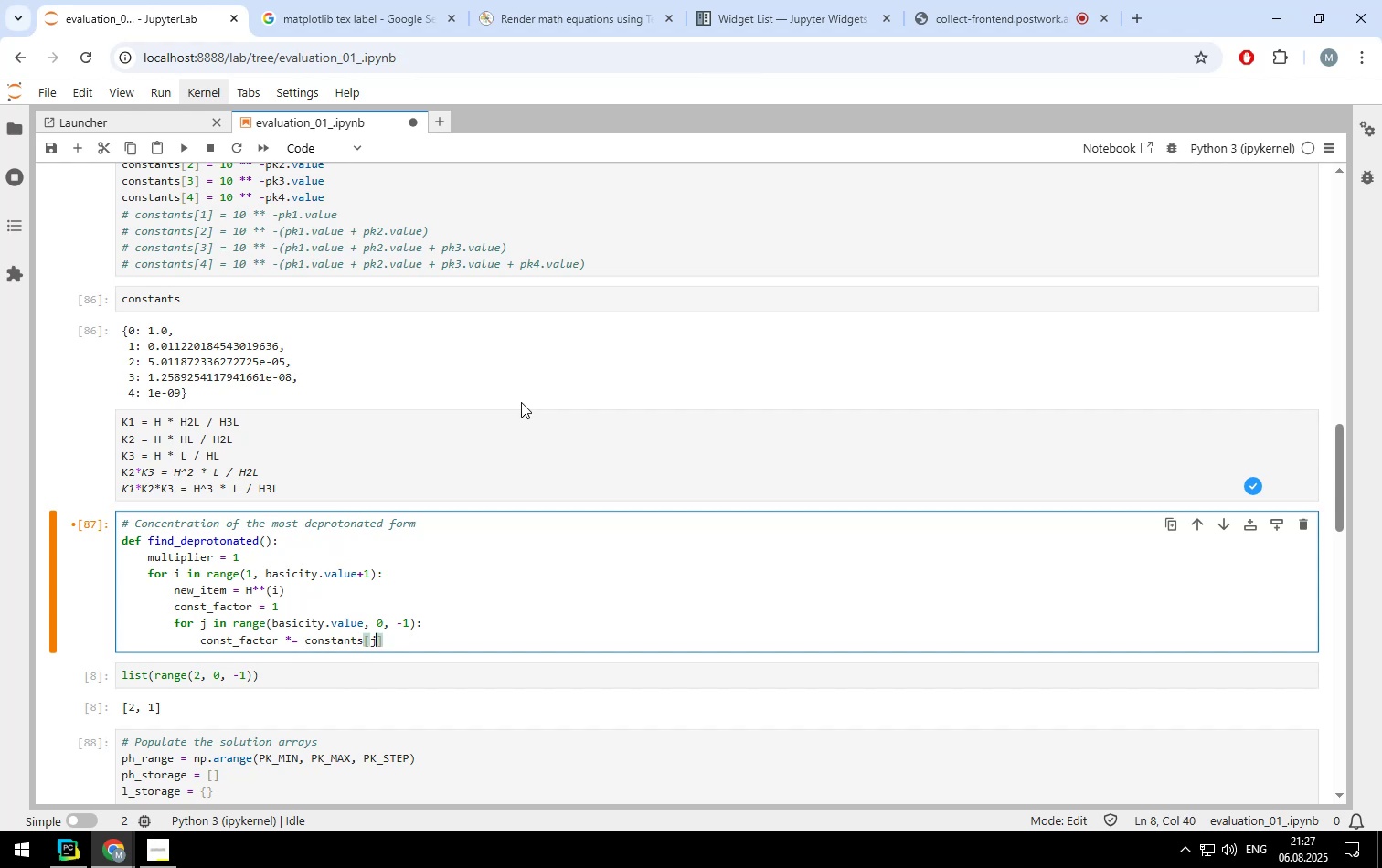 
key(ArrowLeft)
 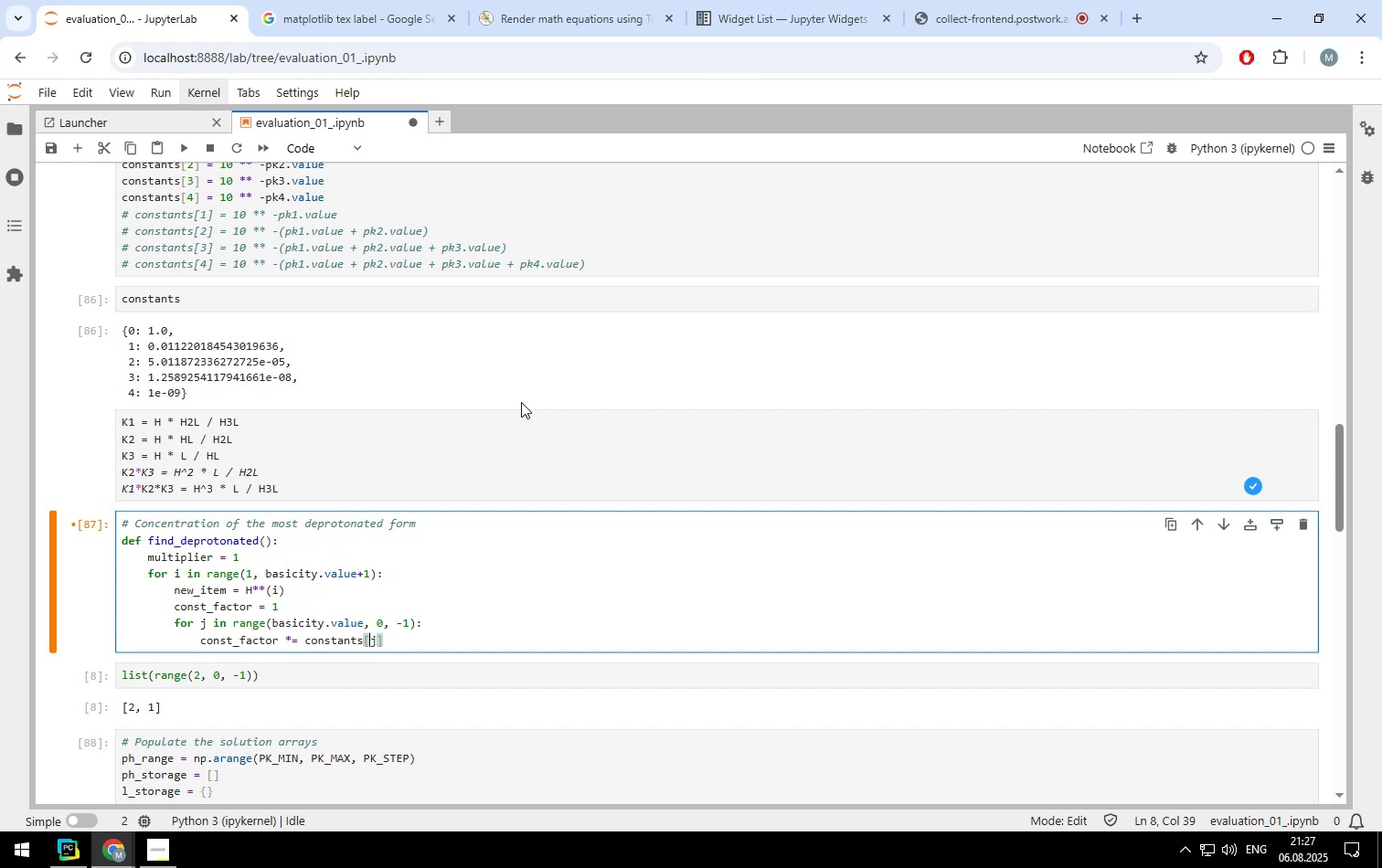 
key(ArrowLeft)
 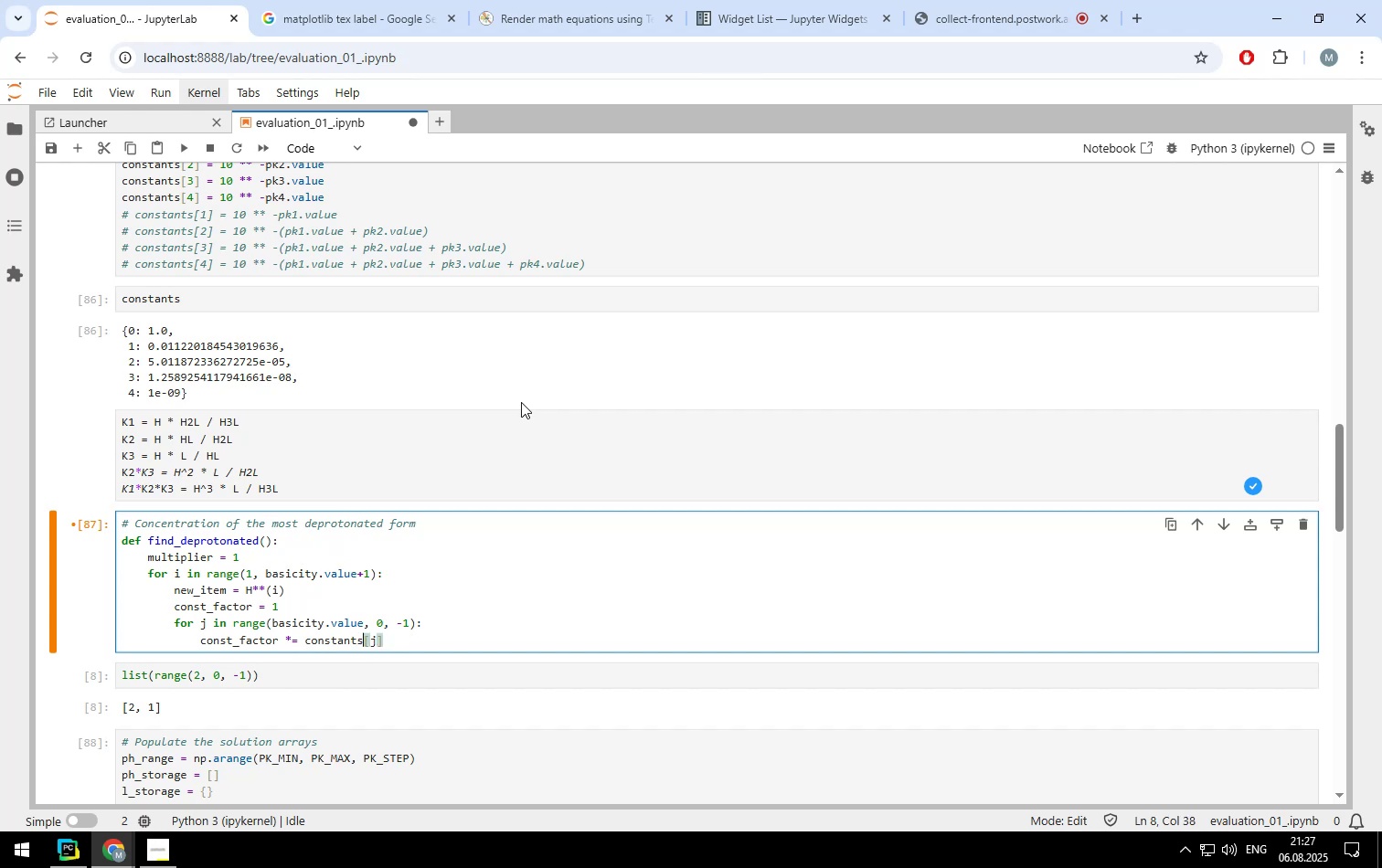 
key(ArrowLeft)
 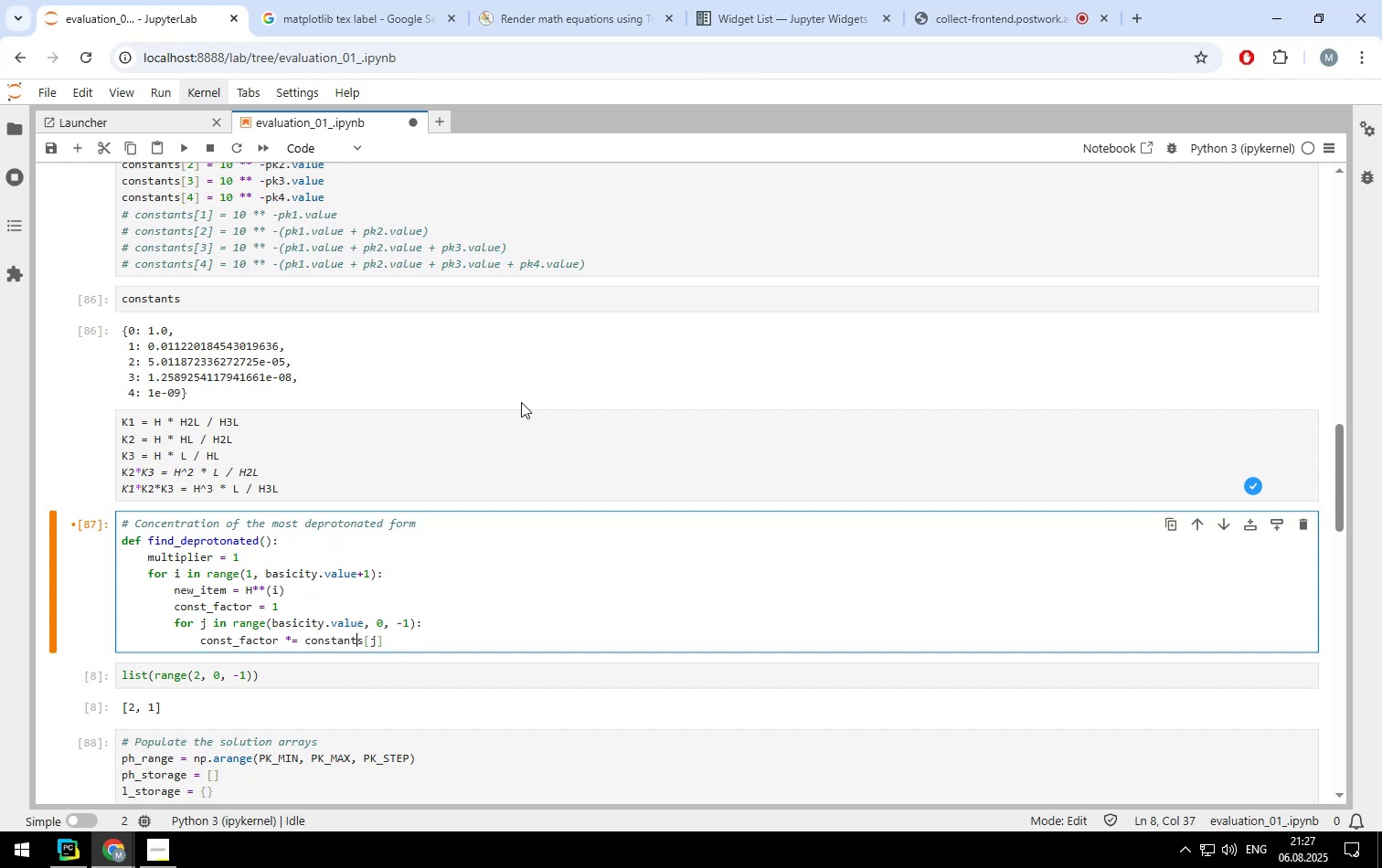 
key(ArrowLeft)
 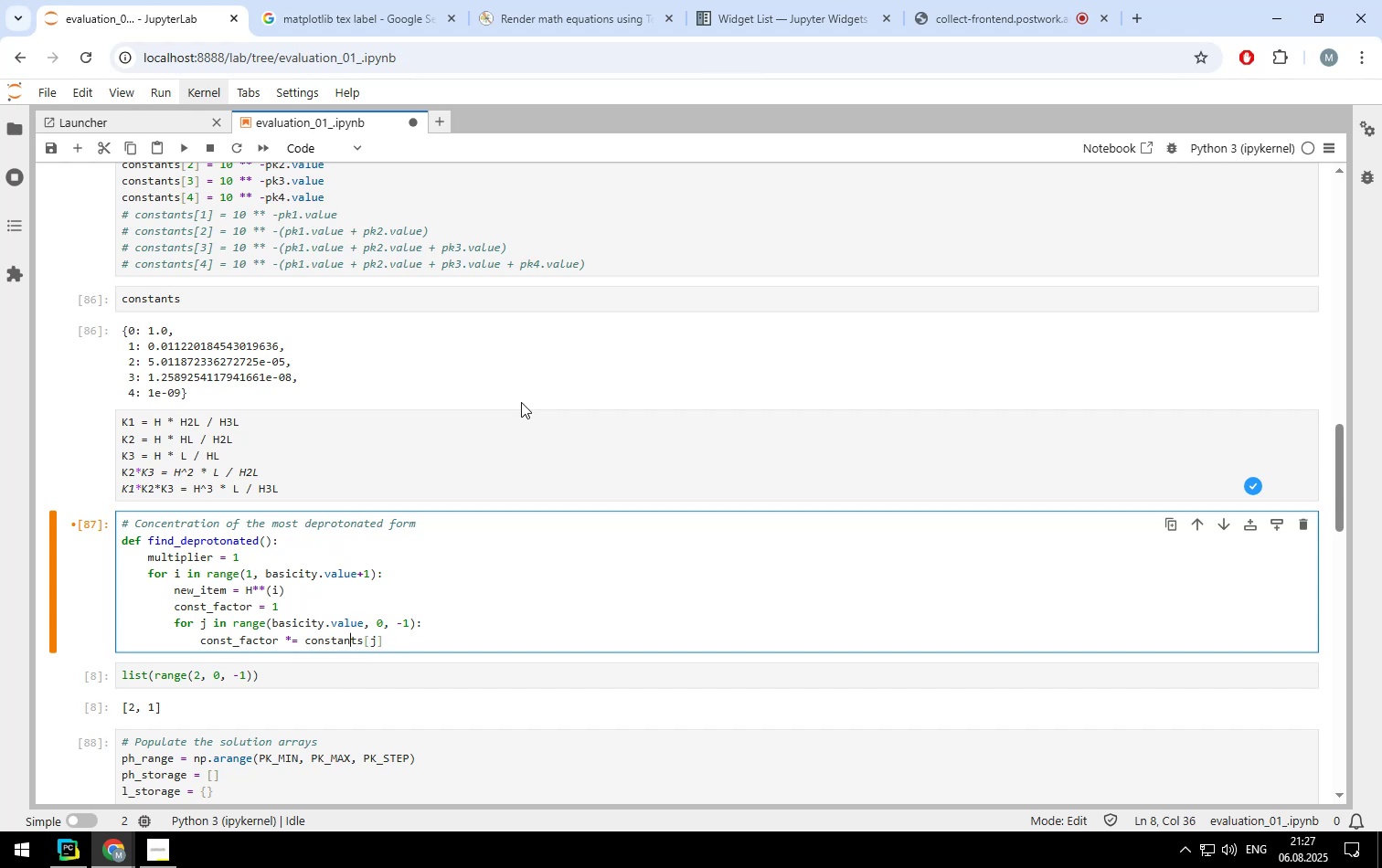 
key(ArrowLeft)
 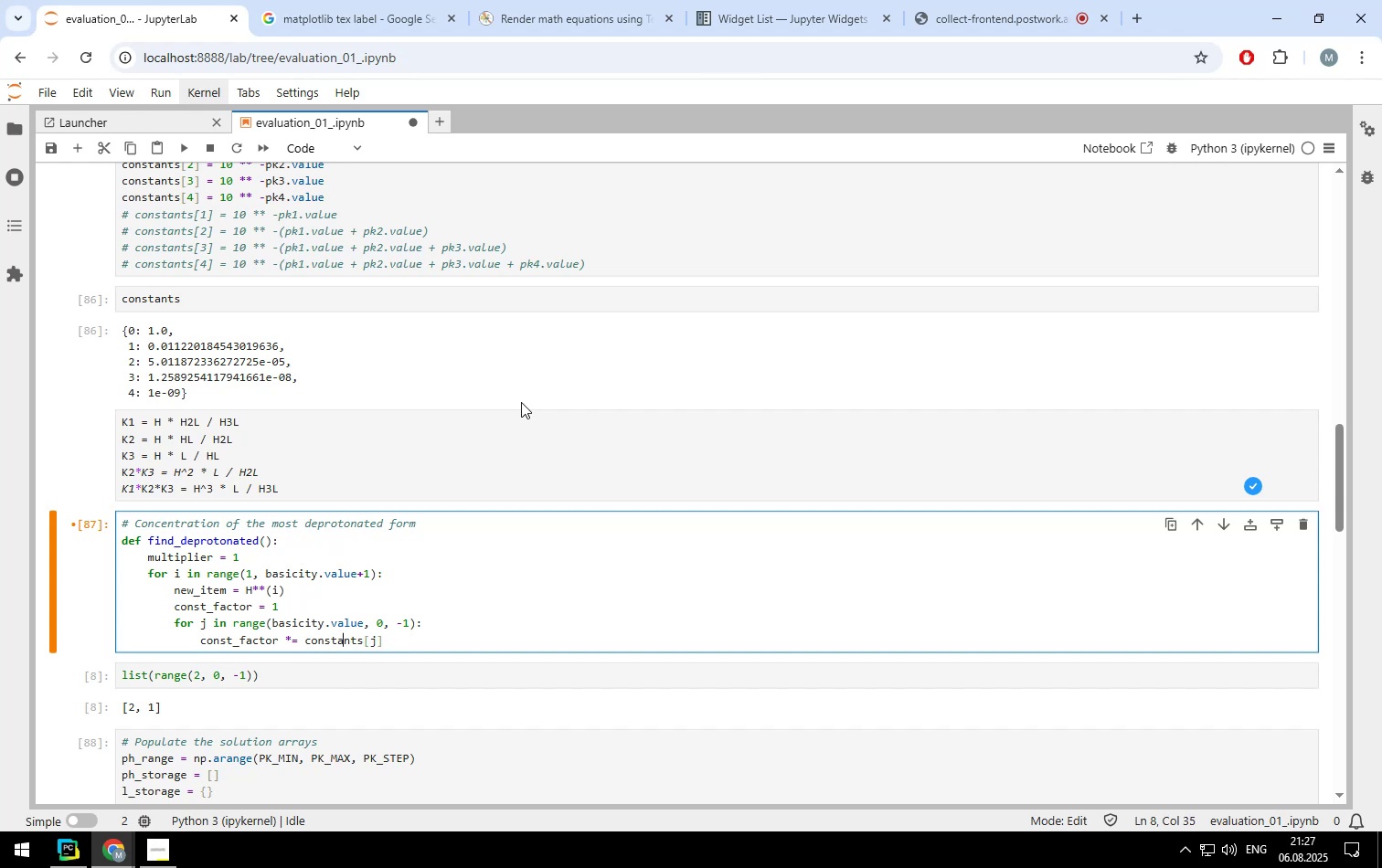 
key(ArrowLeft)
 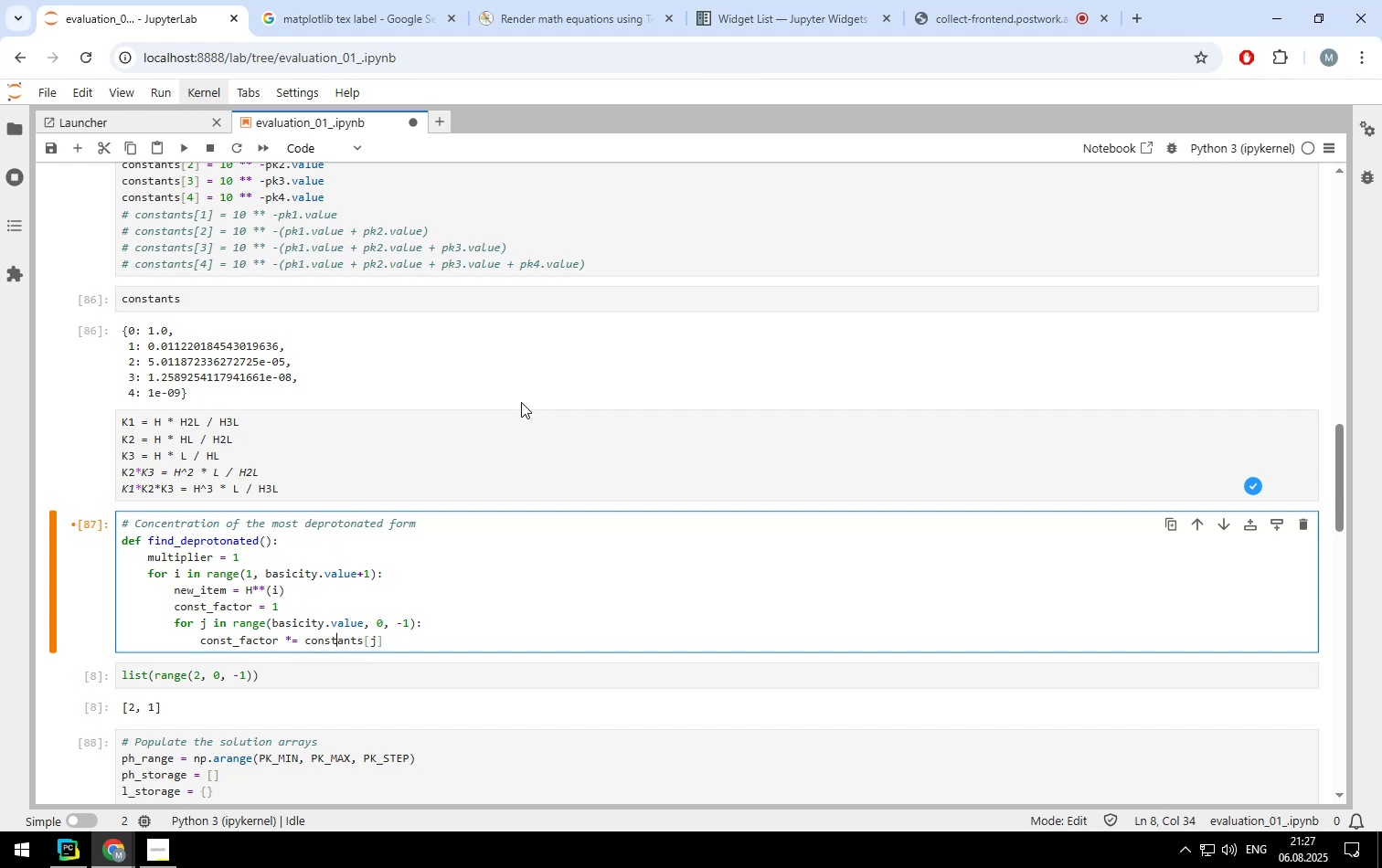 
key(ArrowLeft)
 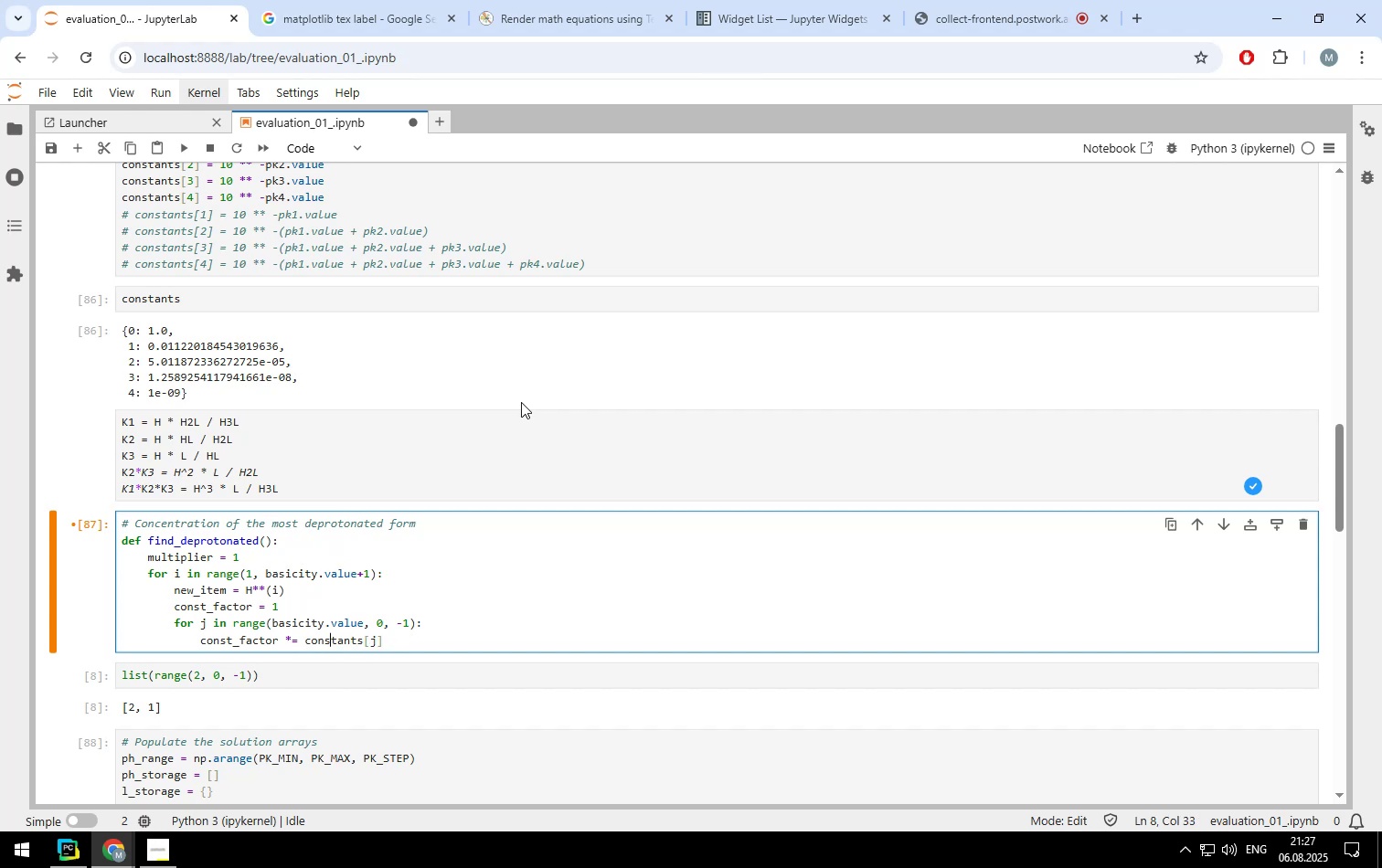 
key(ArrowLeft)
 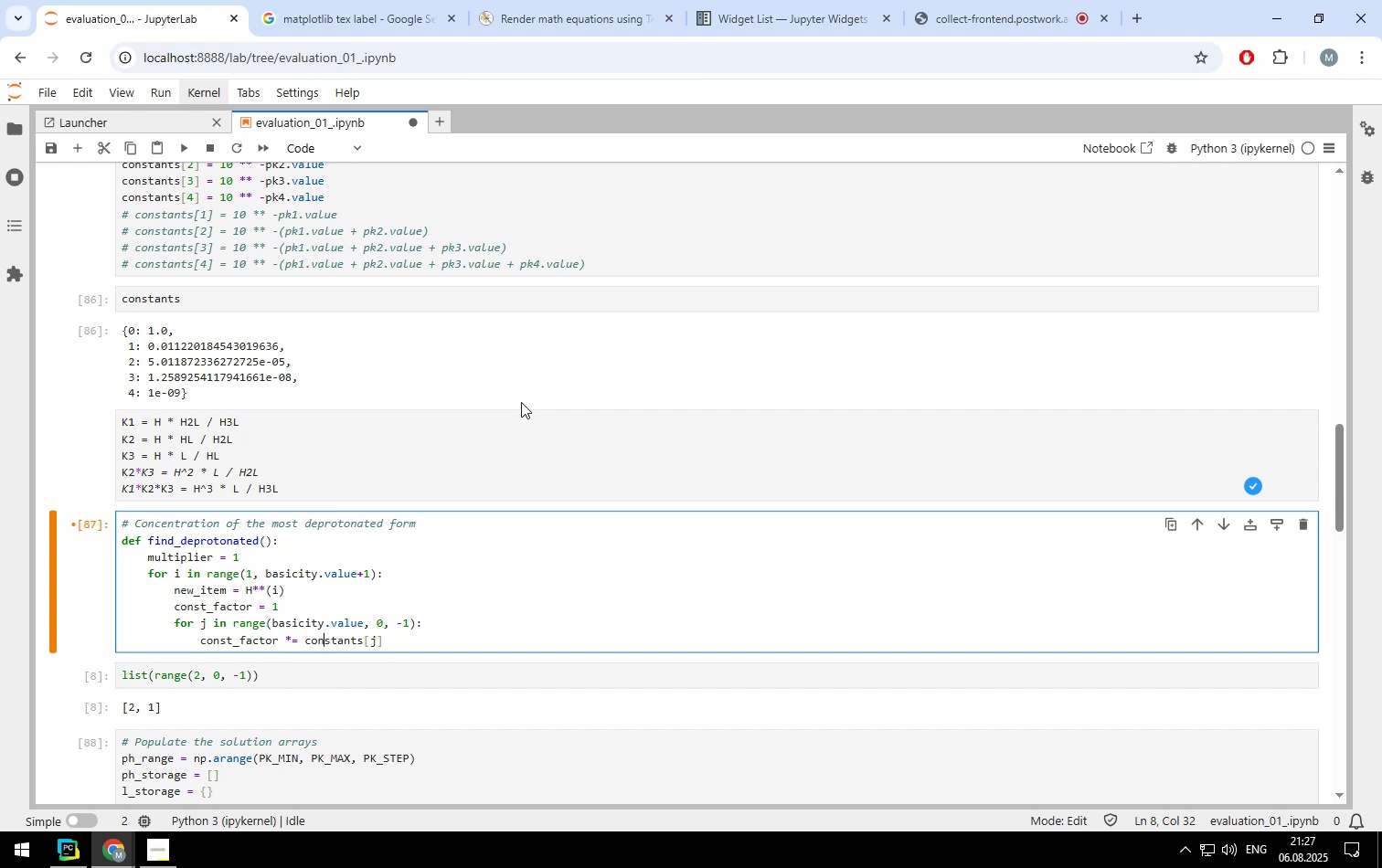 
key(ArrowLeft)
 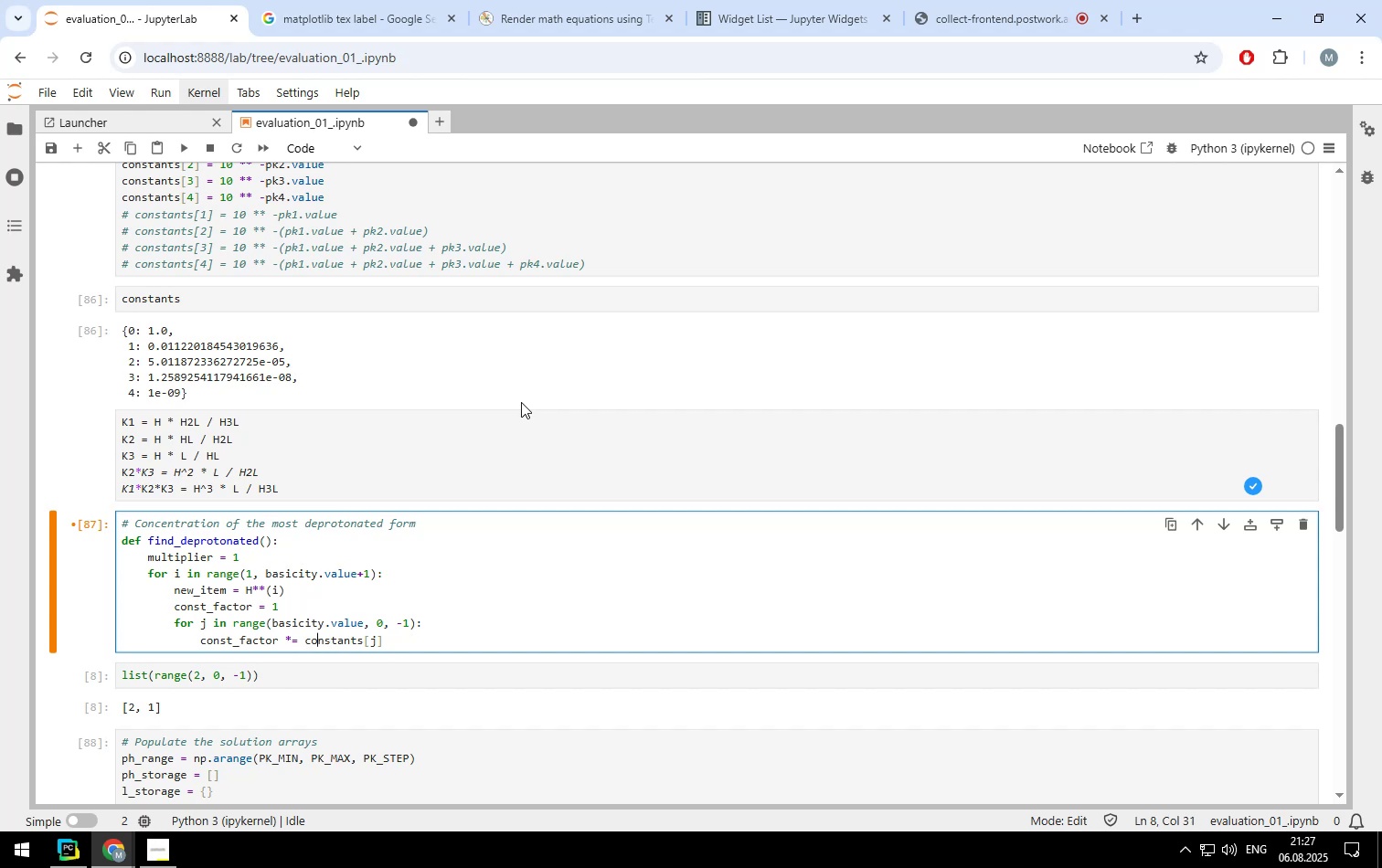 
key(ArrowLeft)
 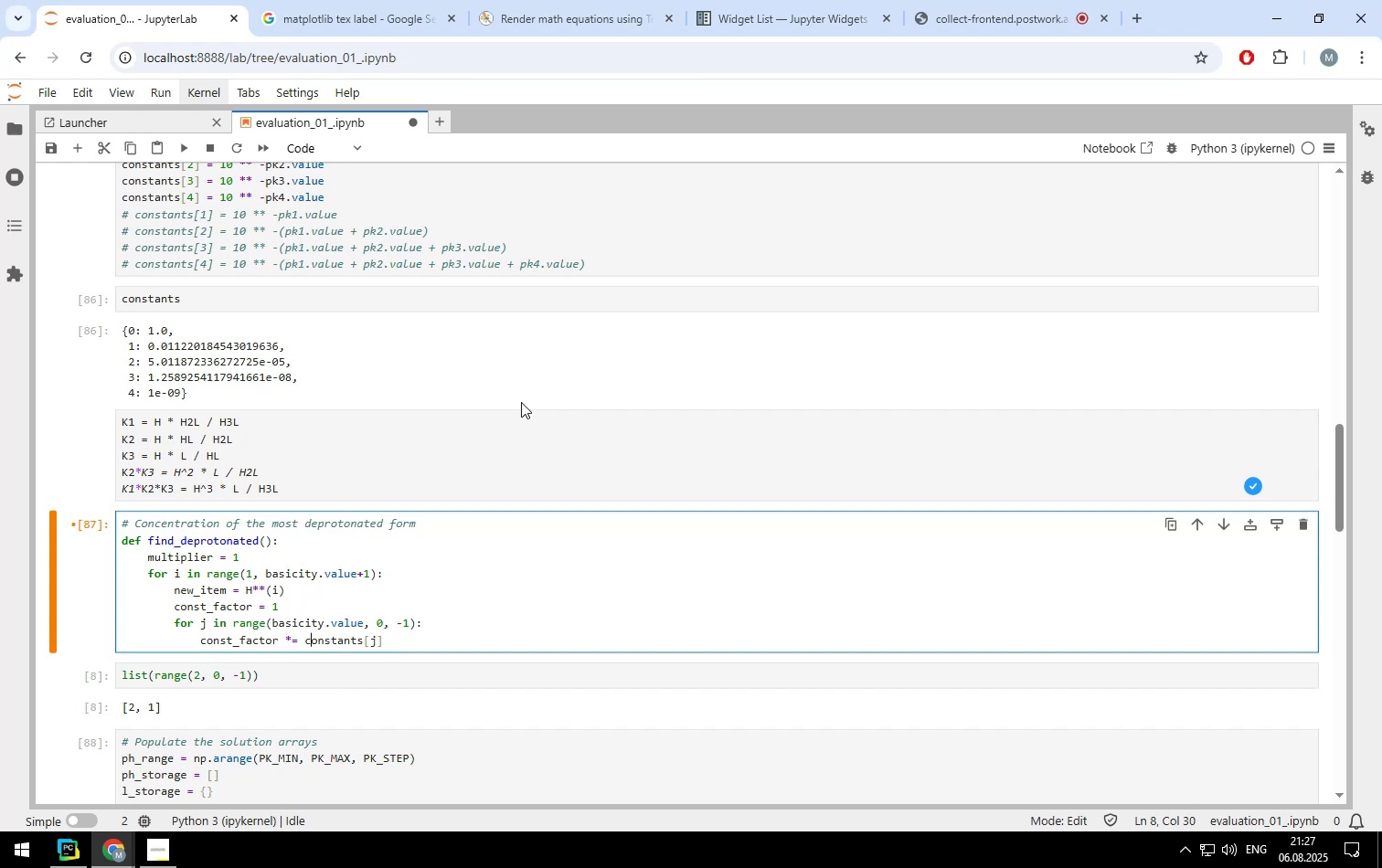 
key(ArrowLeft)
 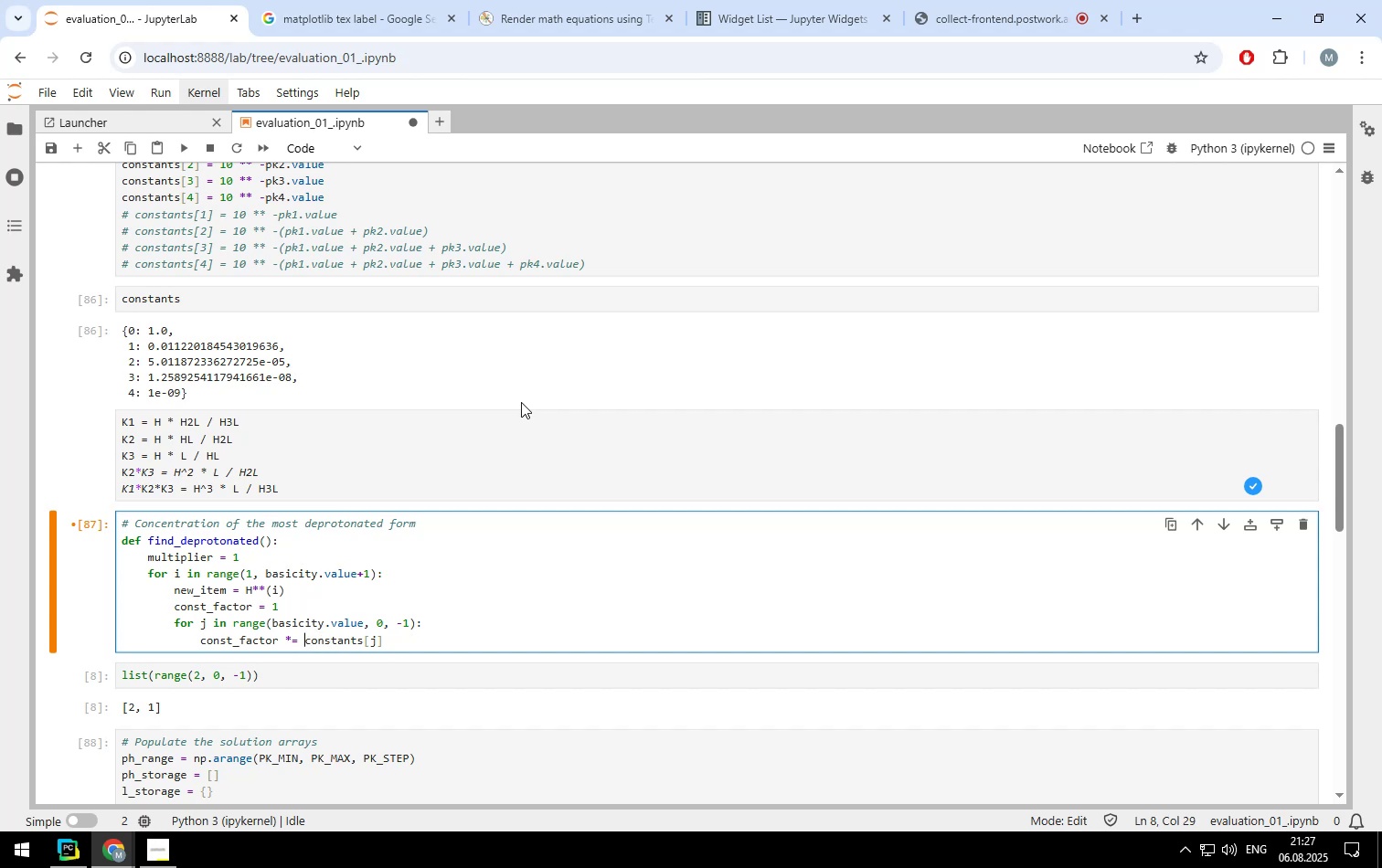 
key(ArrowLeft)
 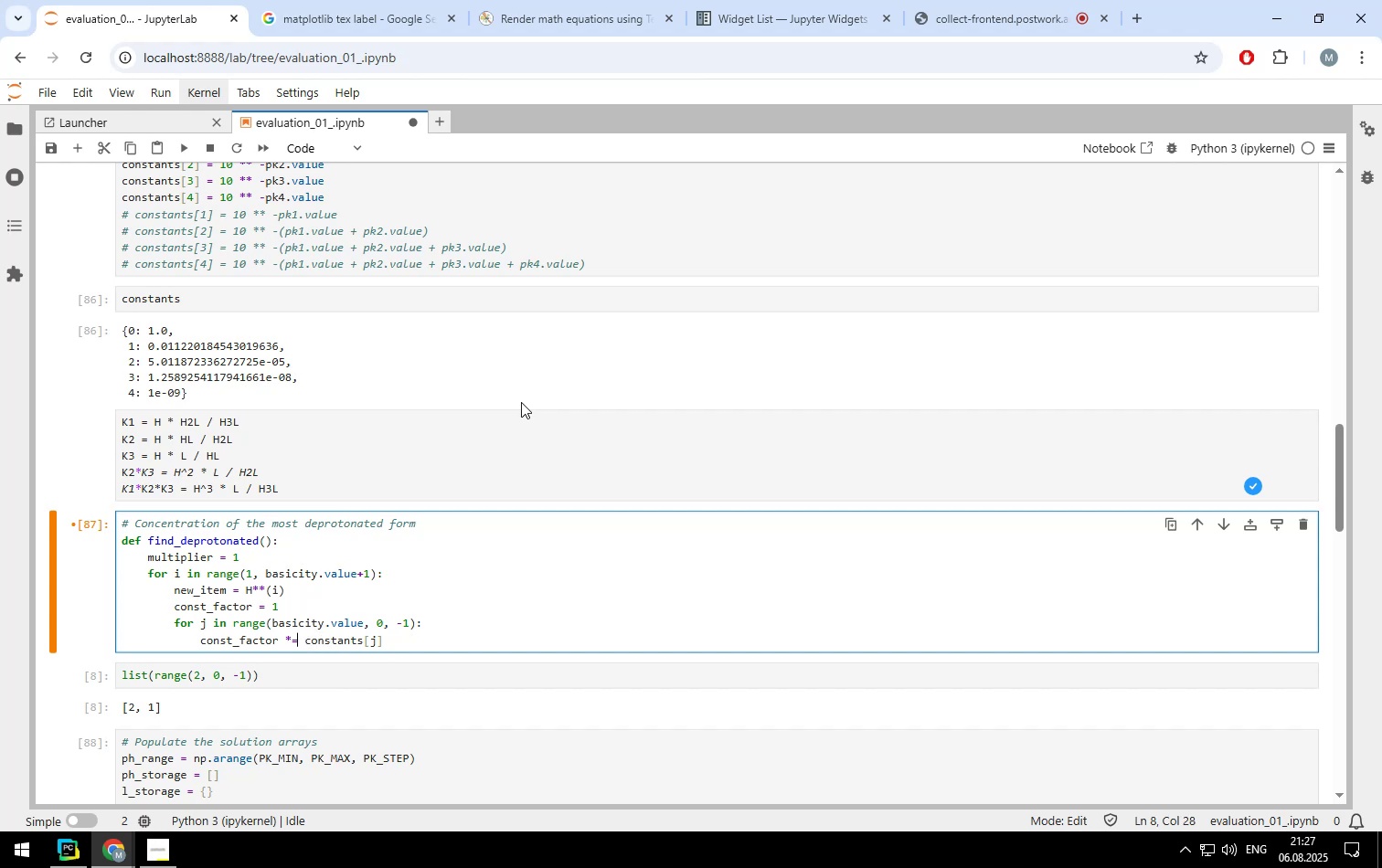 
hold_key(key=ArrowLeft, duration=0.81)
 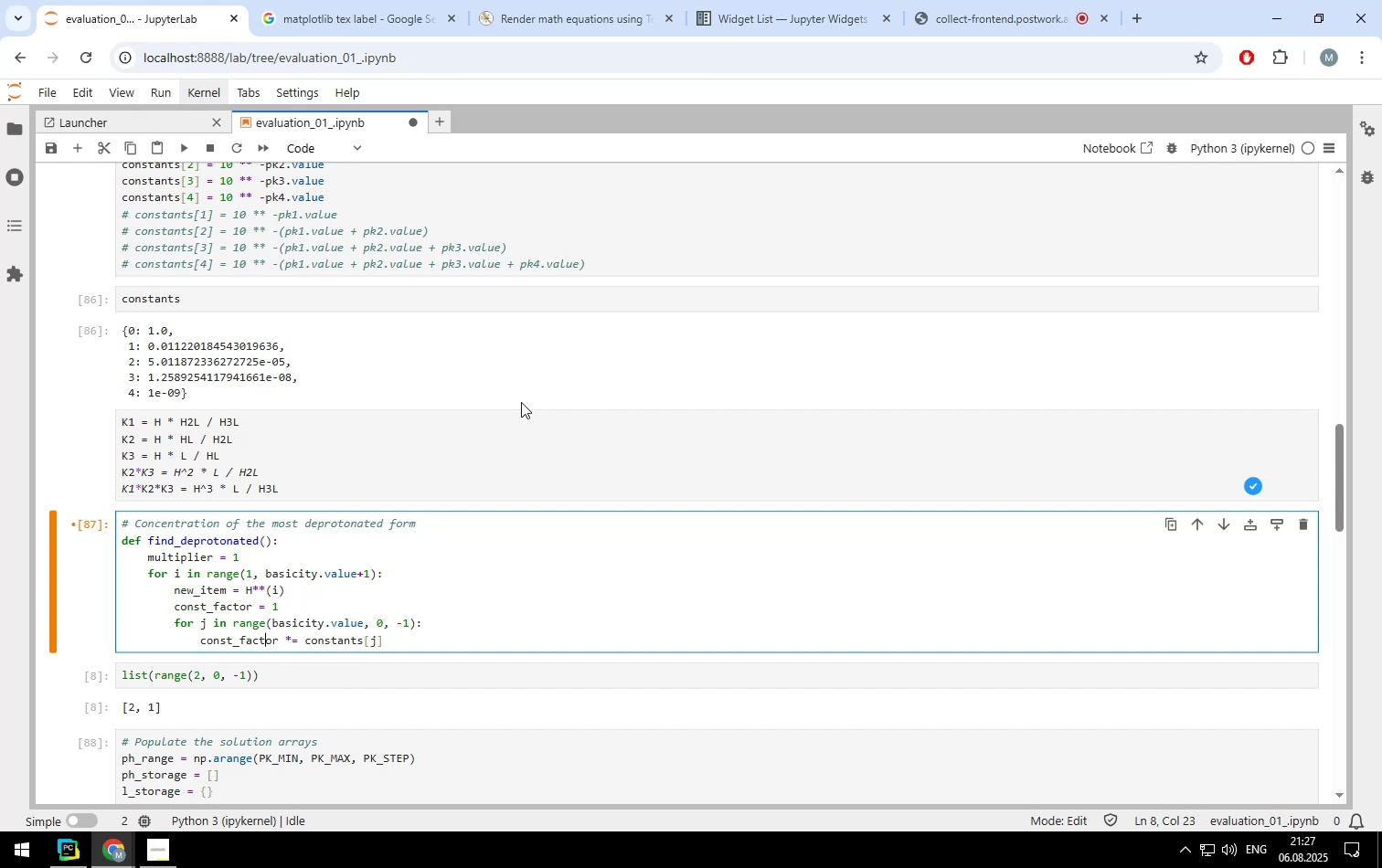 
hold_key(key=ArrowRight, duration=1.51)
 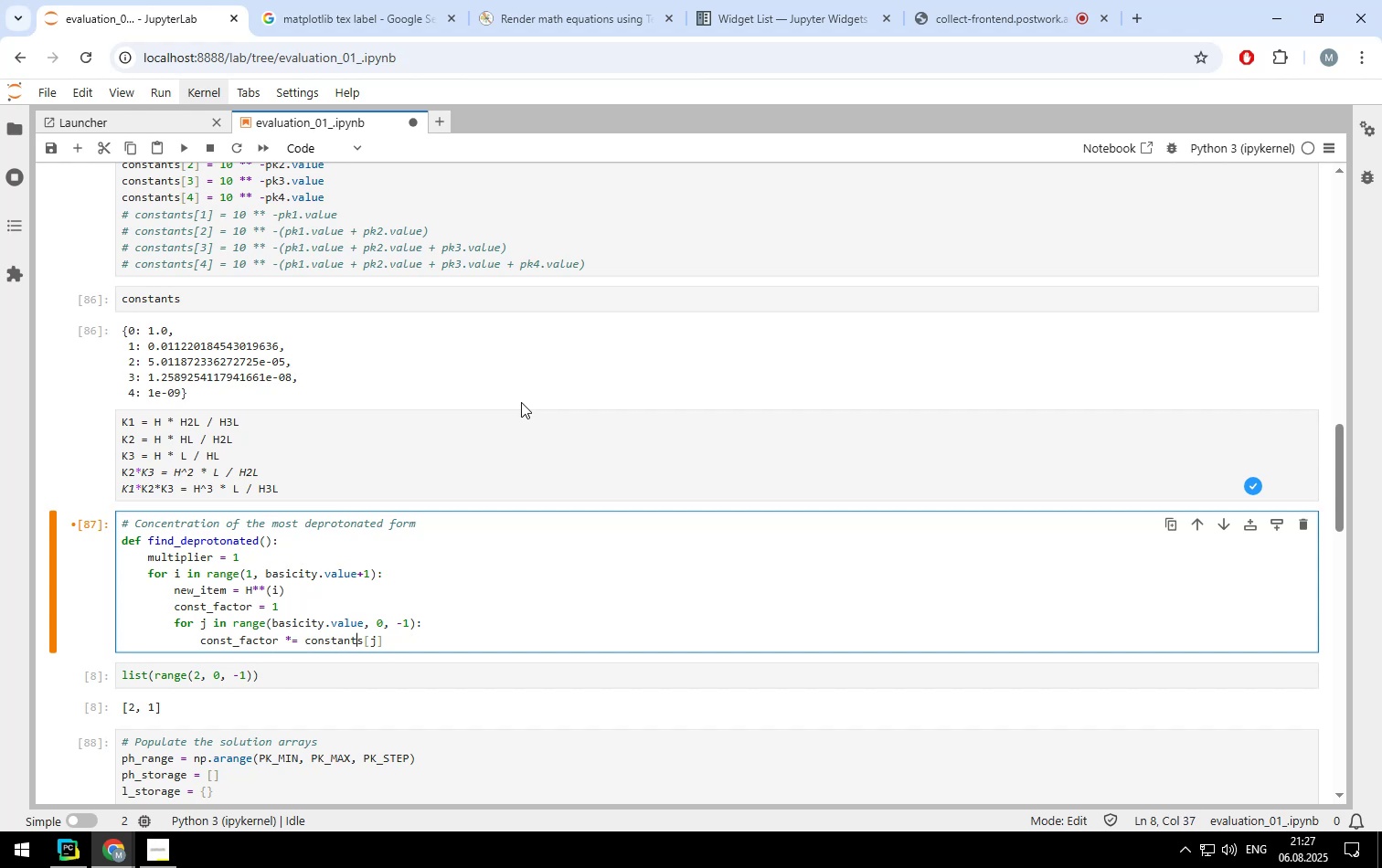 
key(ArrowRight)
 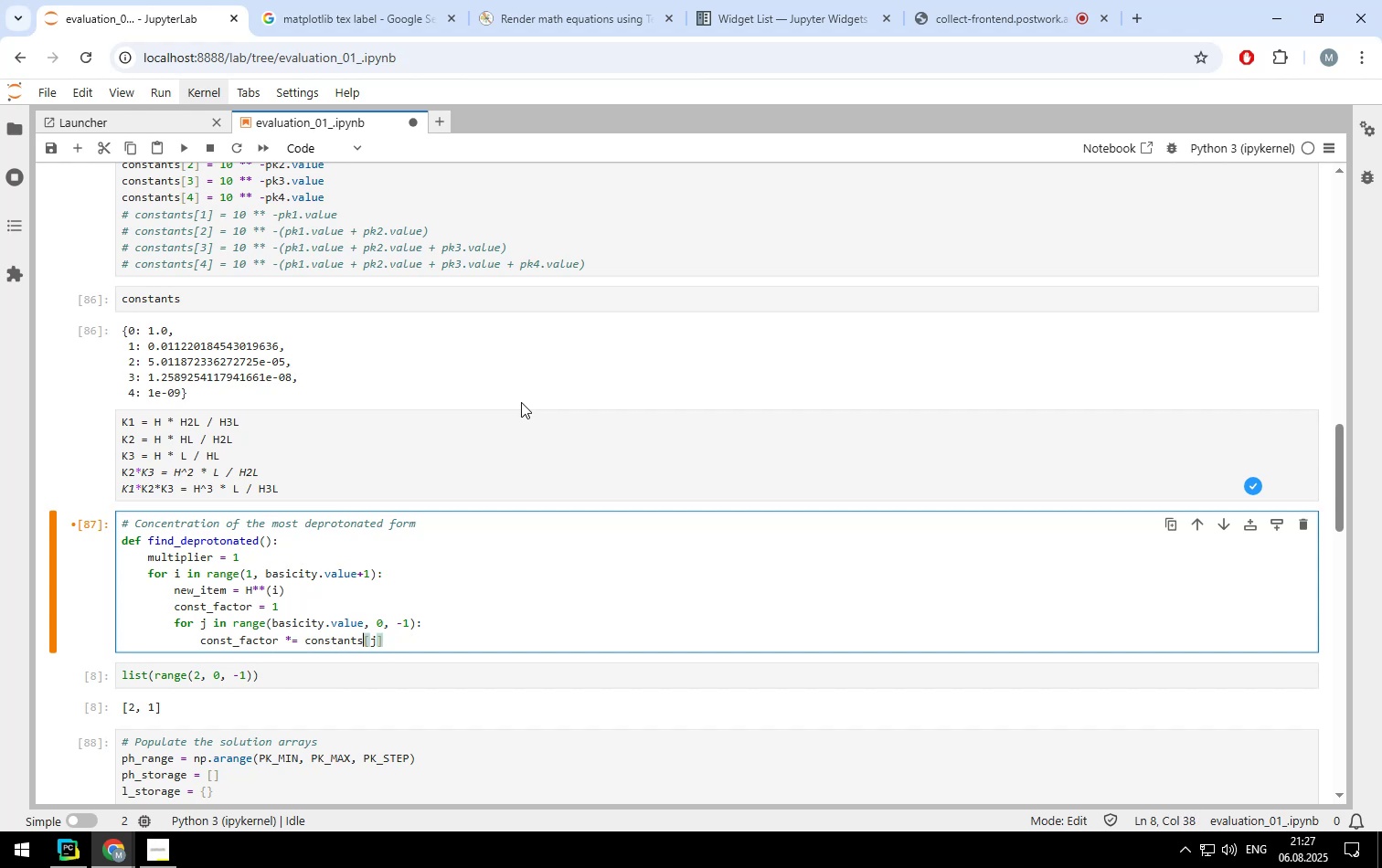 
key(ArrowRight)
 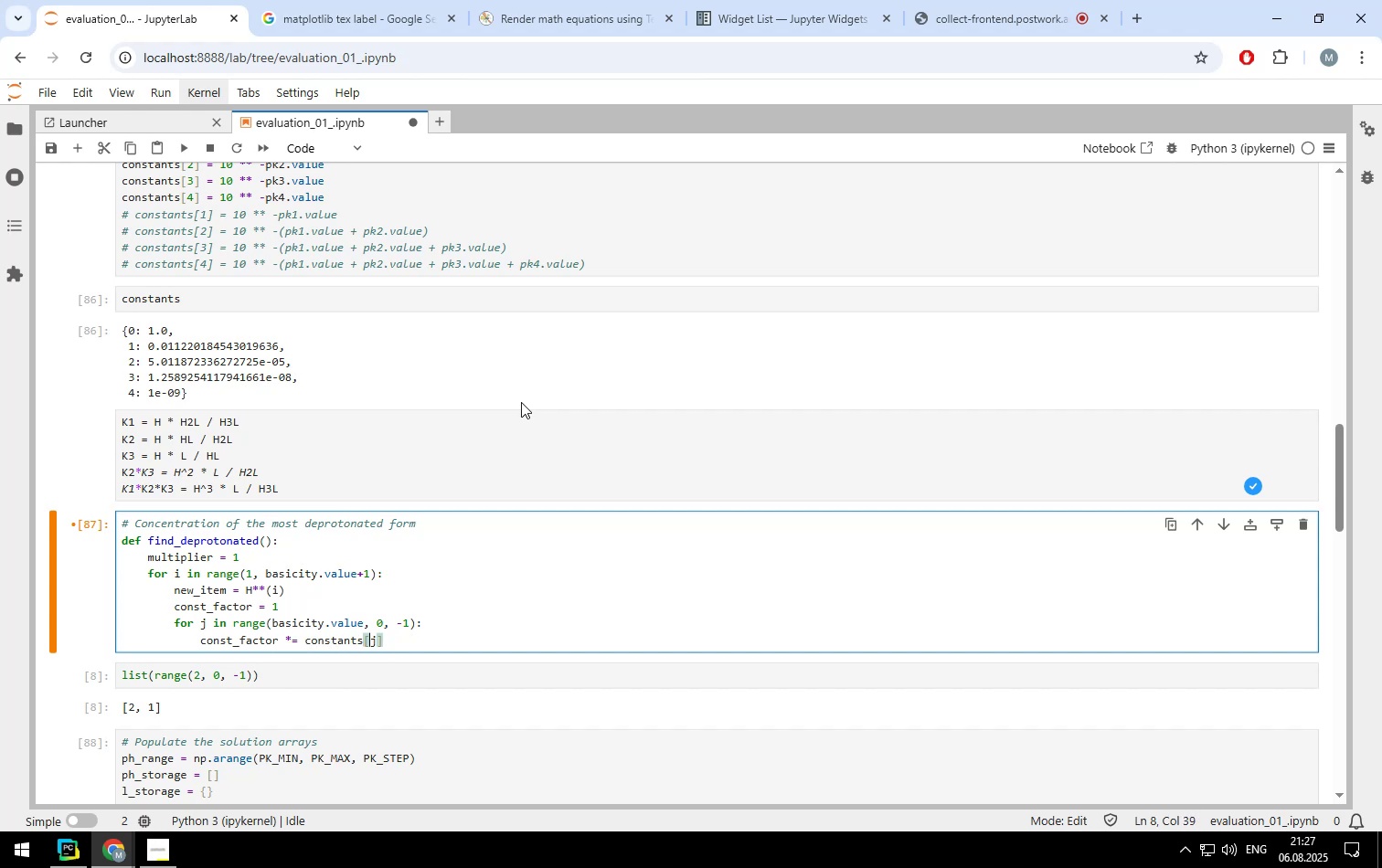 
key(ArrowRight)
 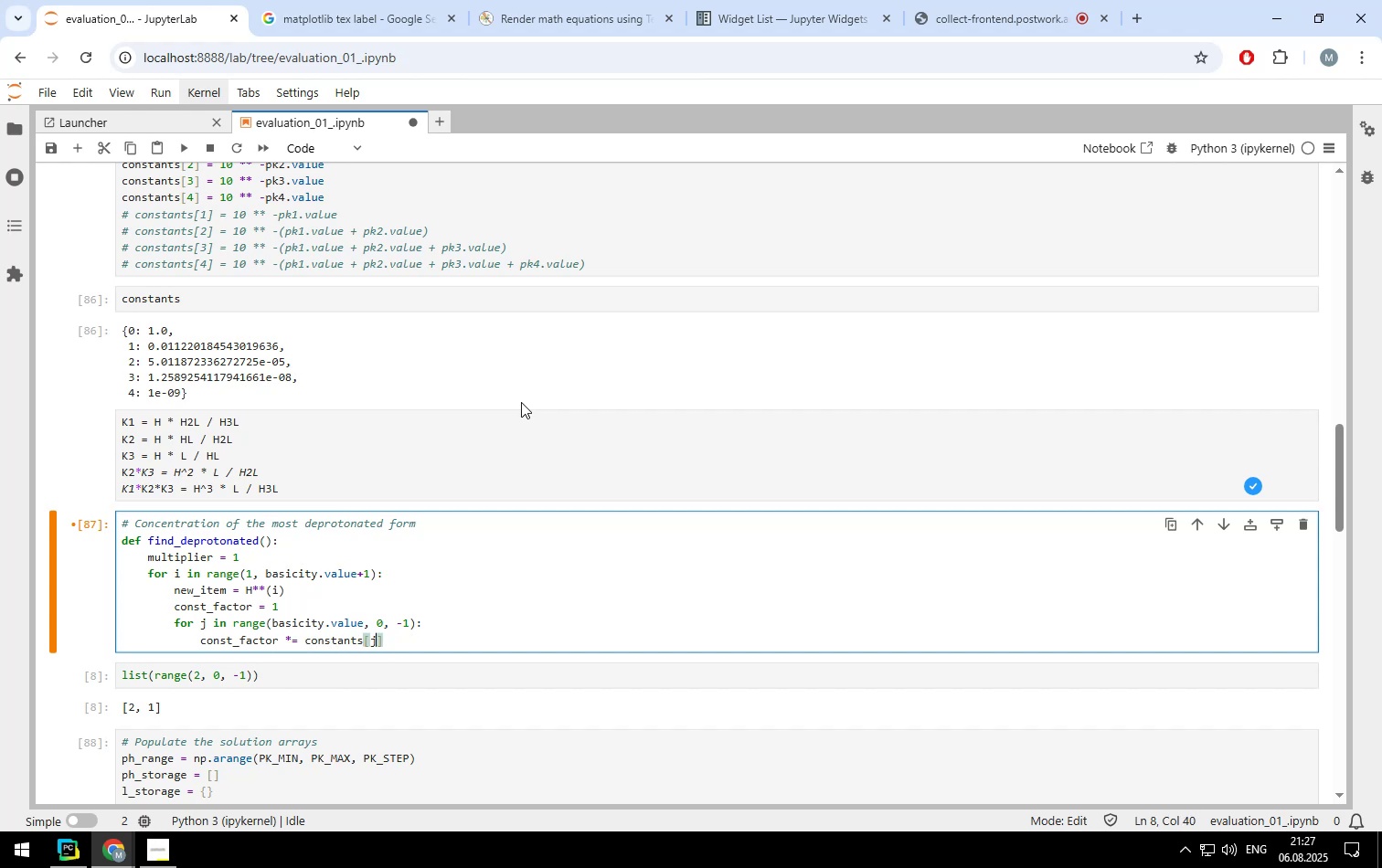 
key(ArrowRight)
 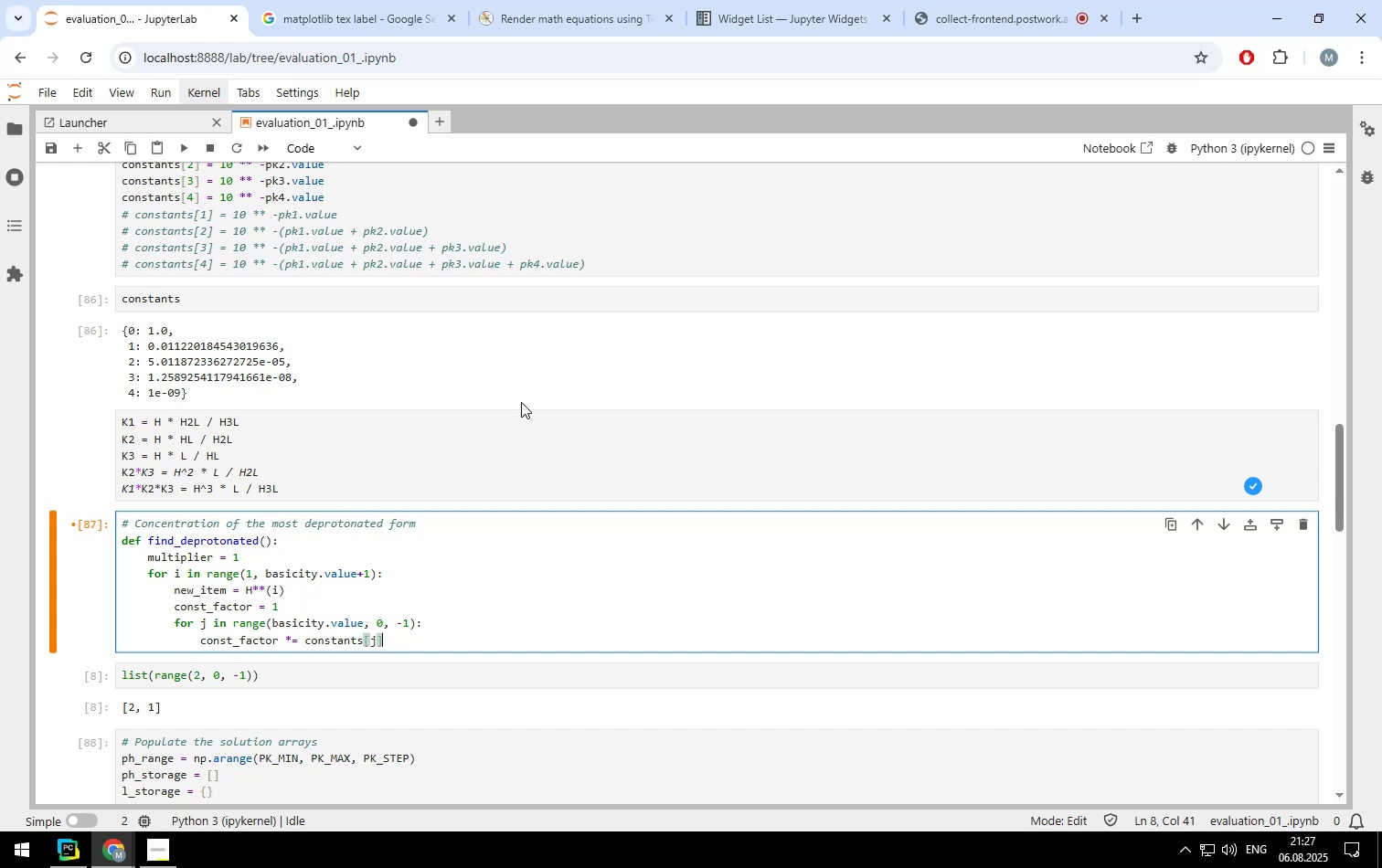 
wait(17.32)
 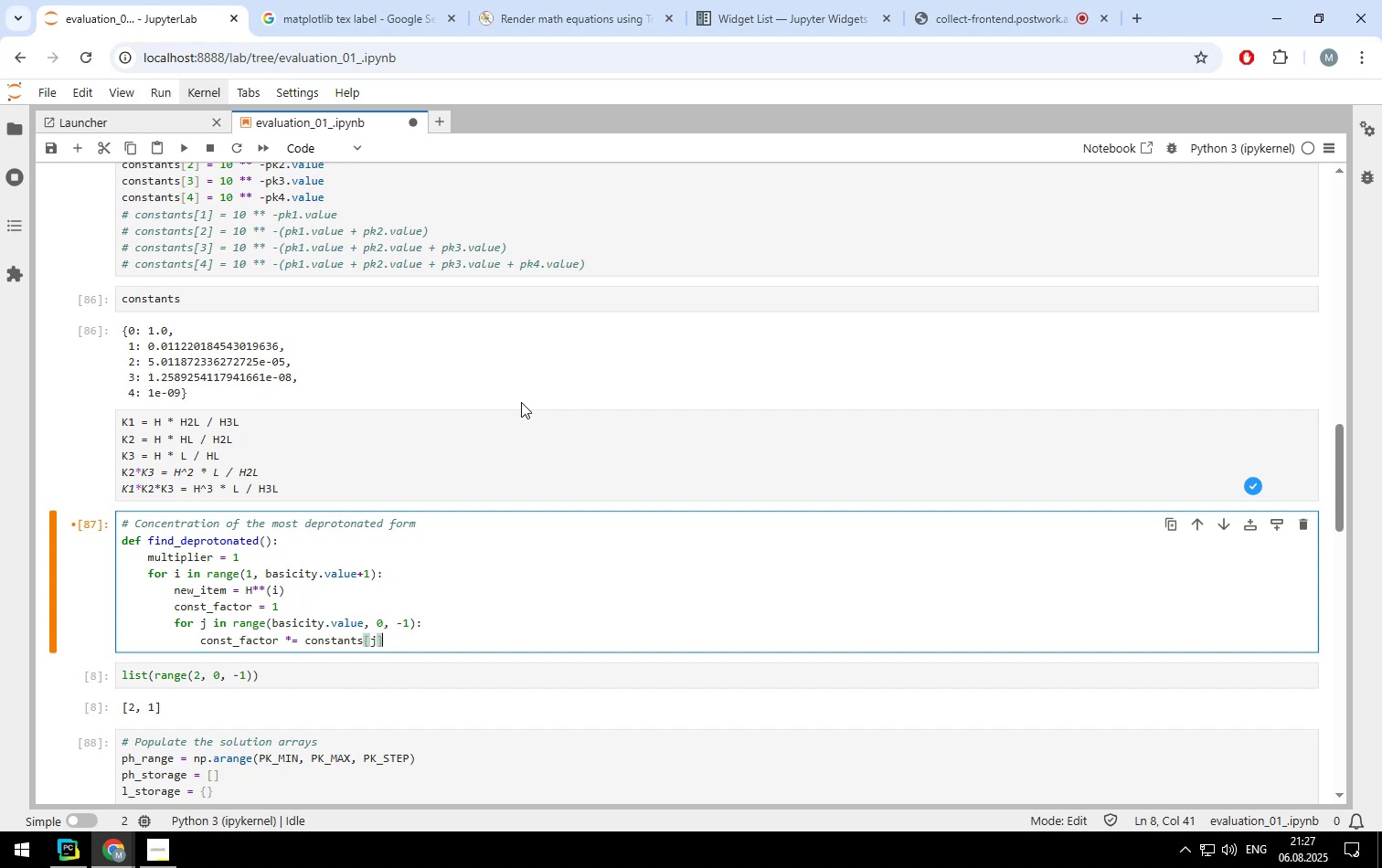 
key(ArrowLeft)
 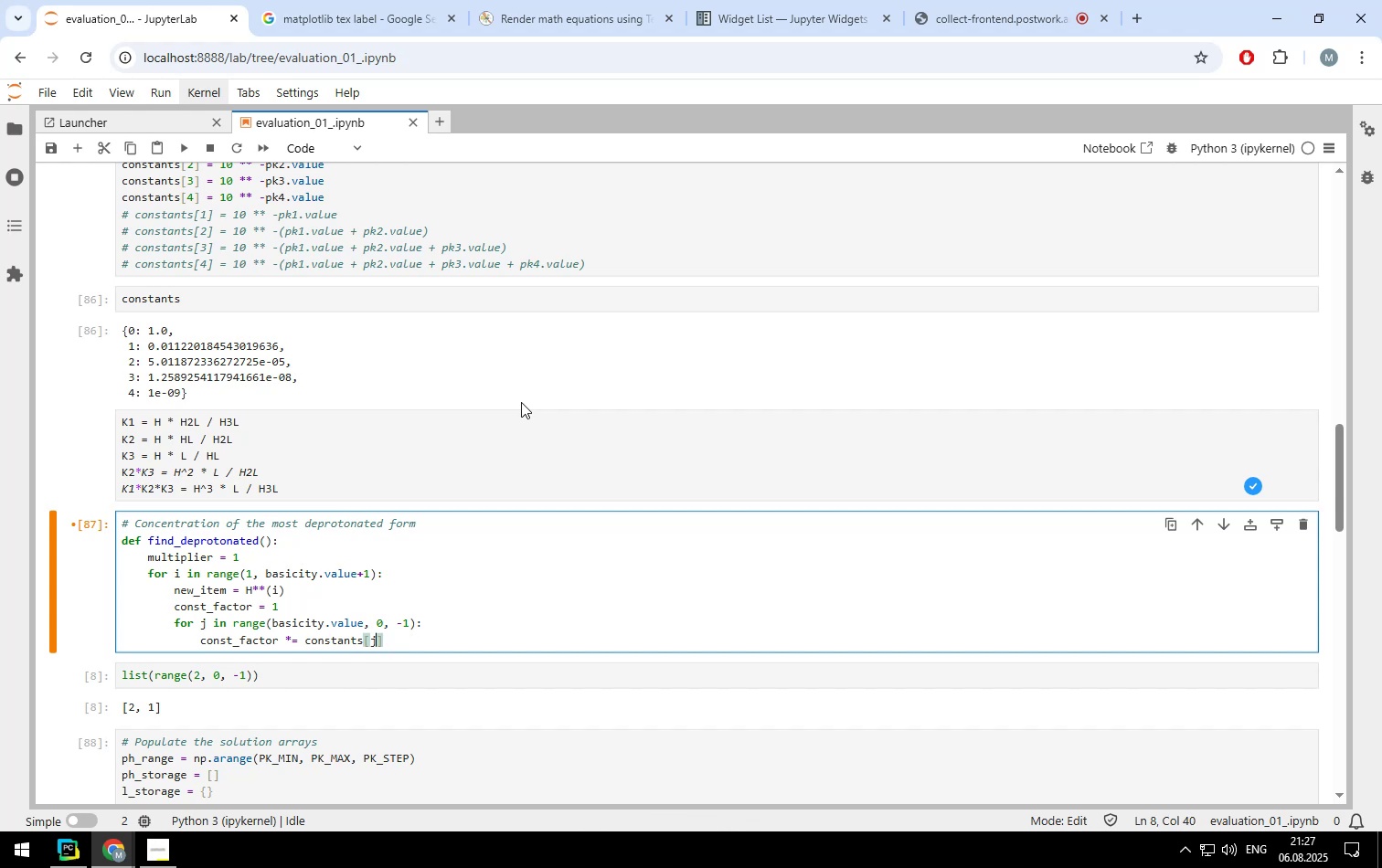 
key(ArrowLeft)
 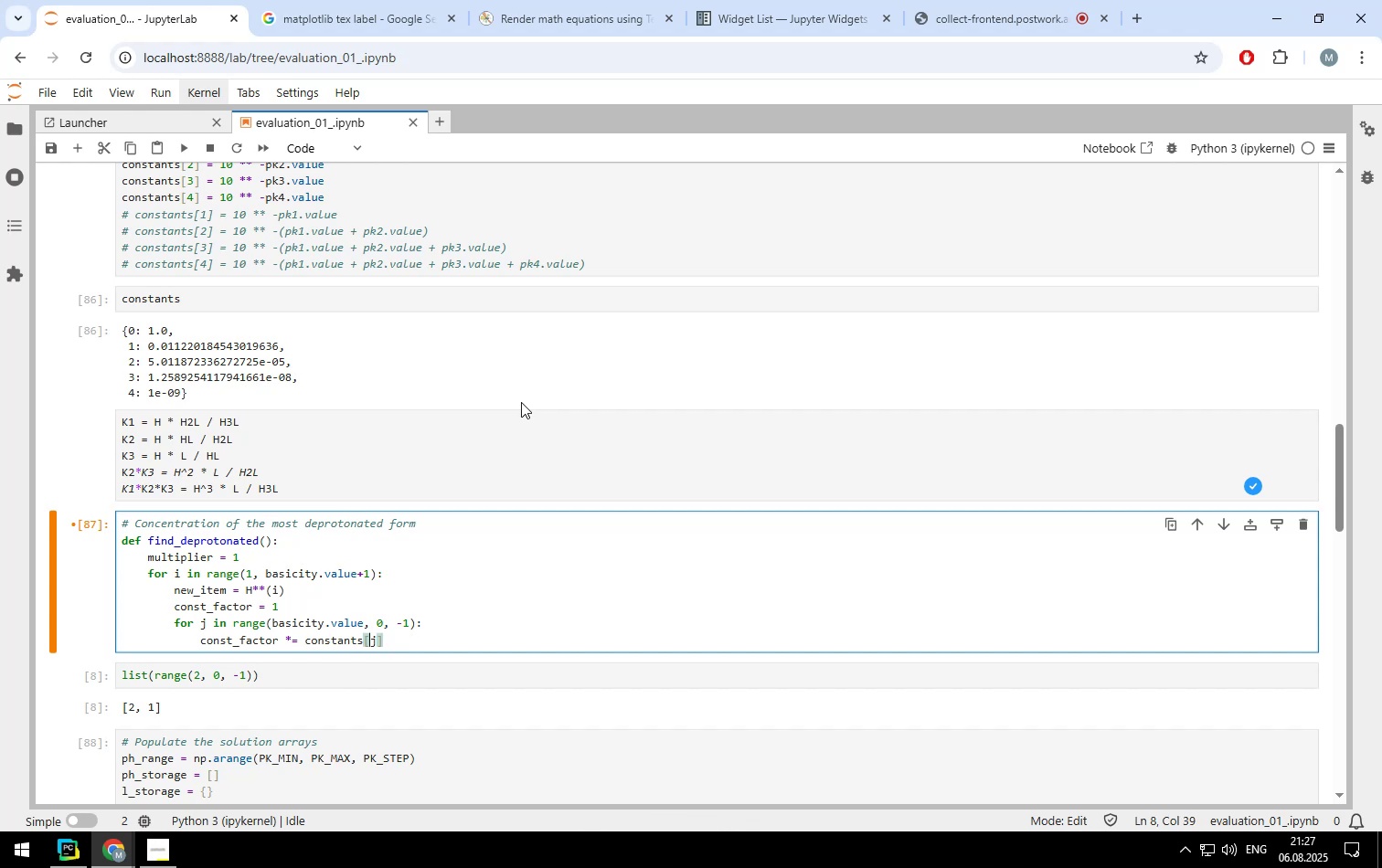 
key(ArrowLeft)
 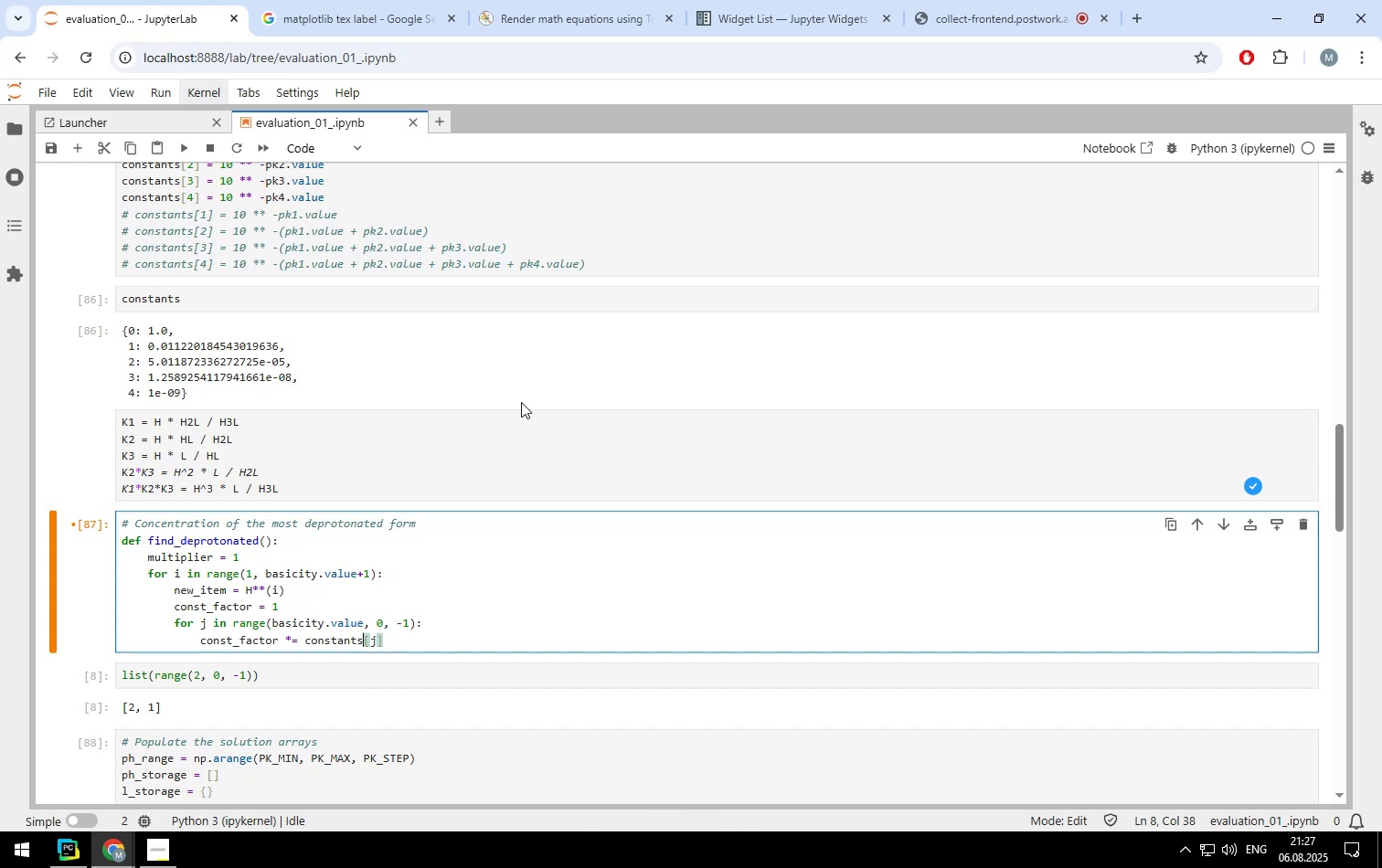 
key(ArrowLeft)
 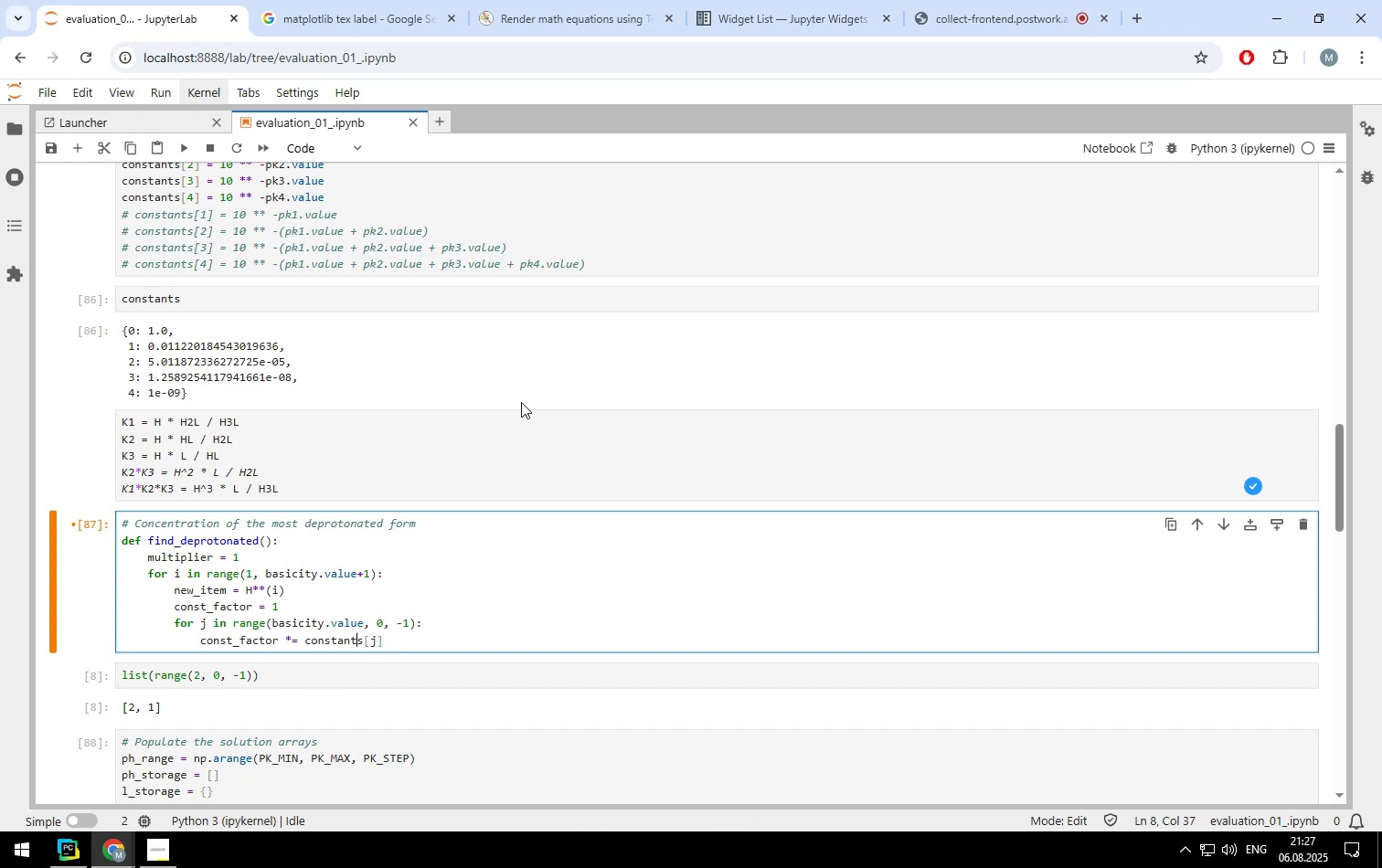 
key(ArrowLeft)
 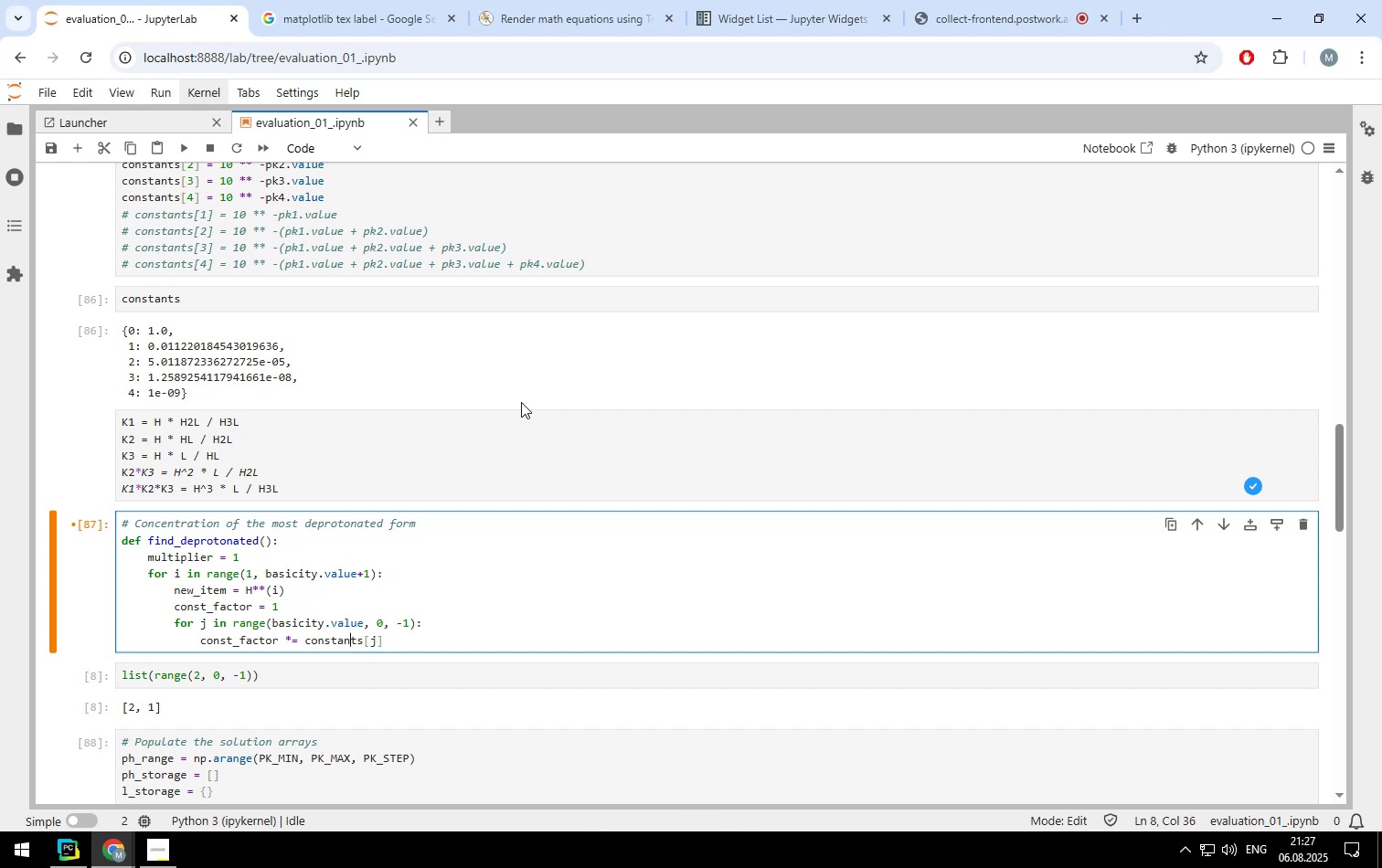 
key(ArrowLeft)
 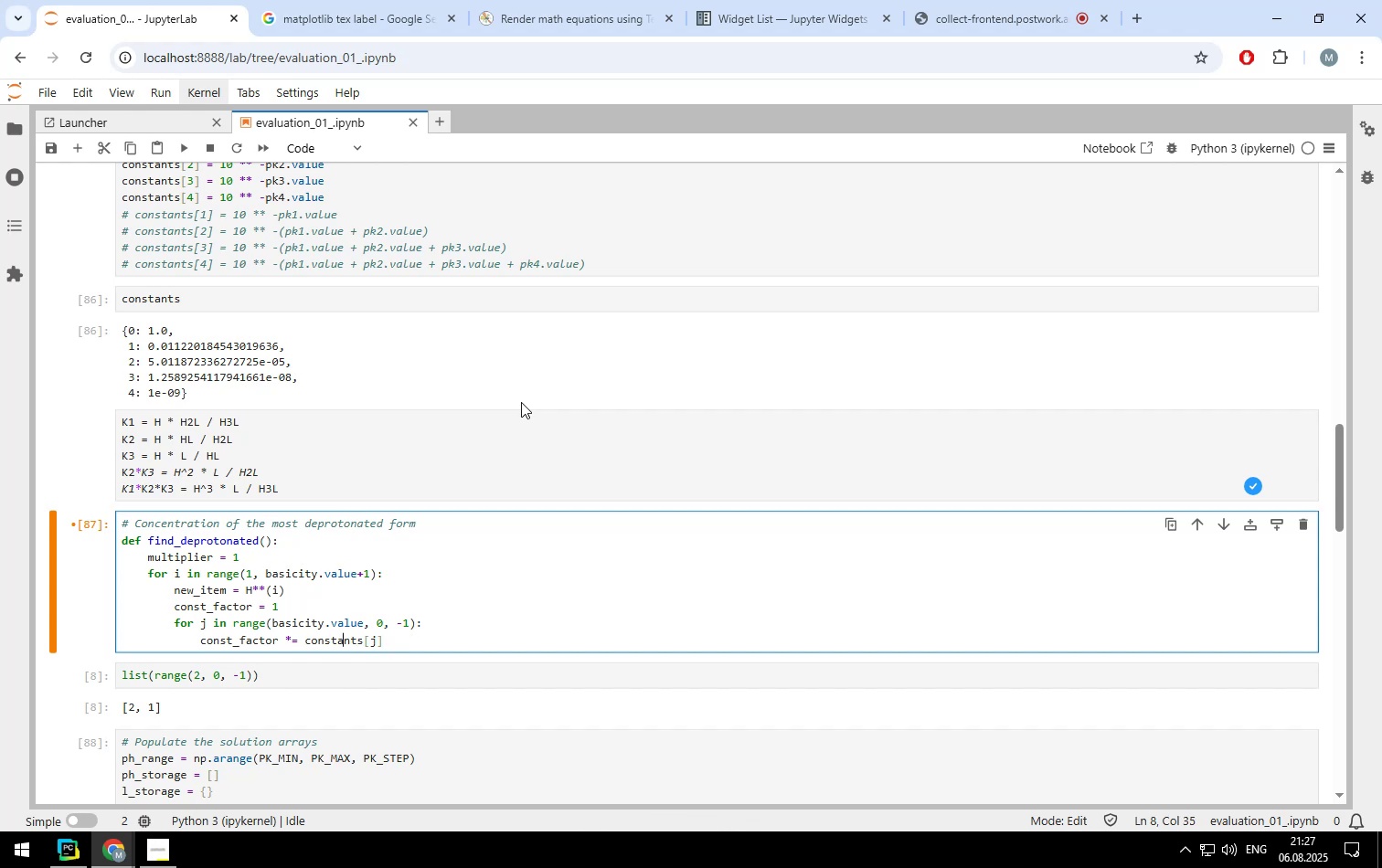 
key(ArrowLeft)
 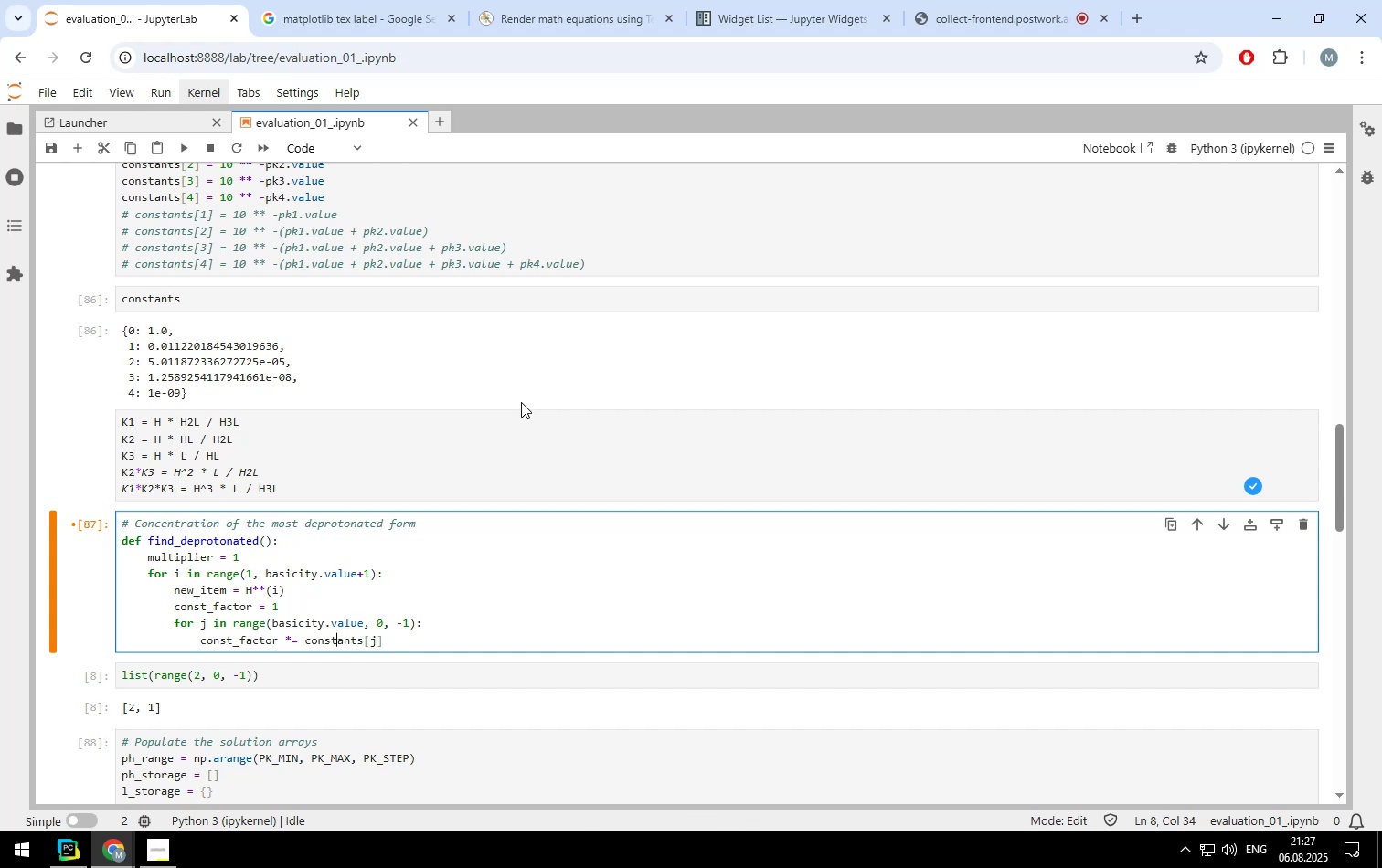 
key(ArrowLeft)
 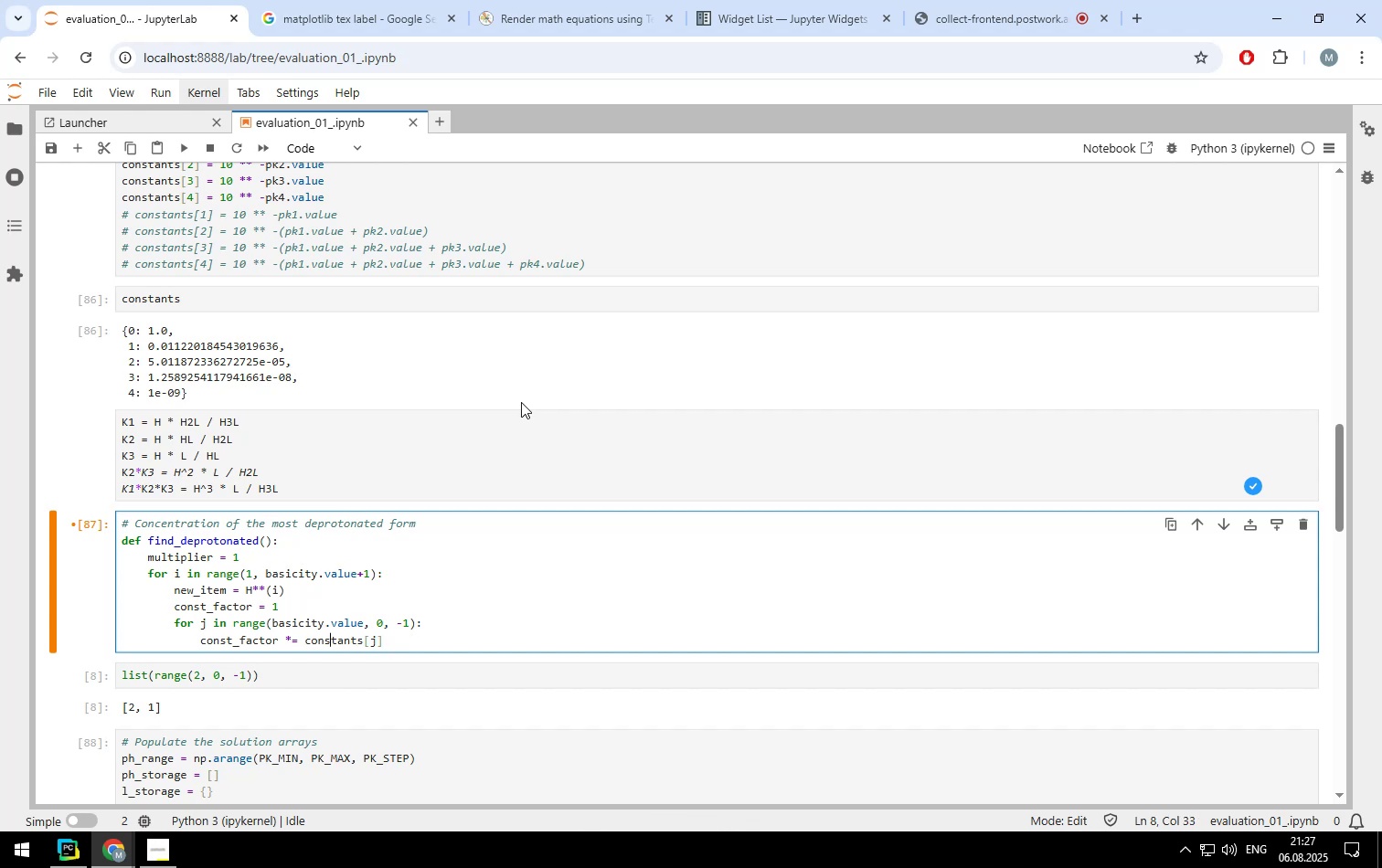 
scroll: coordinate [504, 448], scroll_direction: down, amount: 2.0
 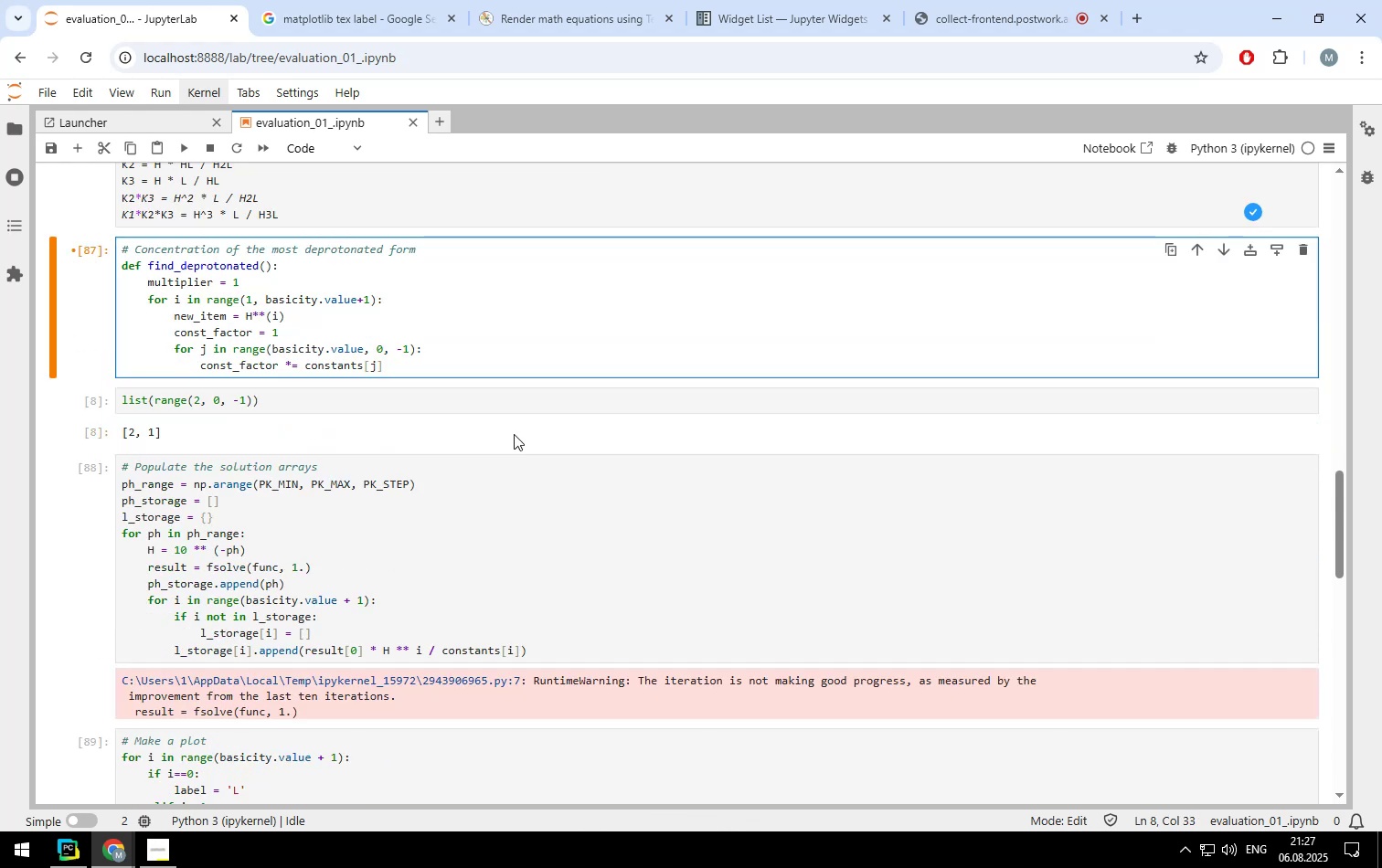 
scroll: coordinate [510, 409], scroll_direction: up, amount: 2.0
 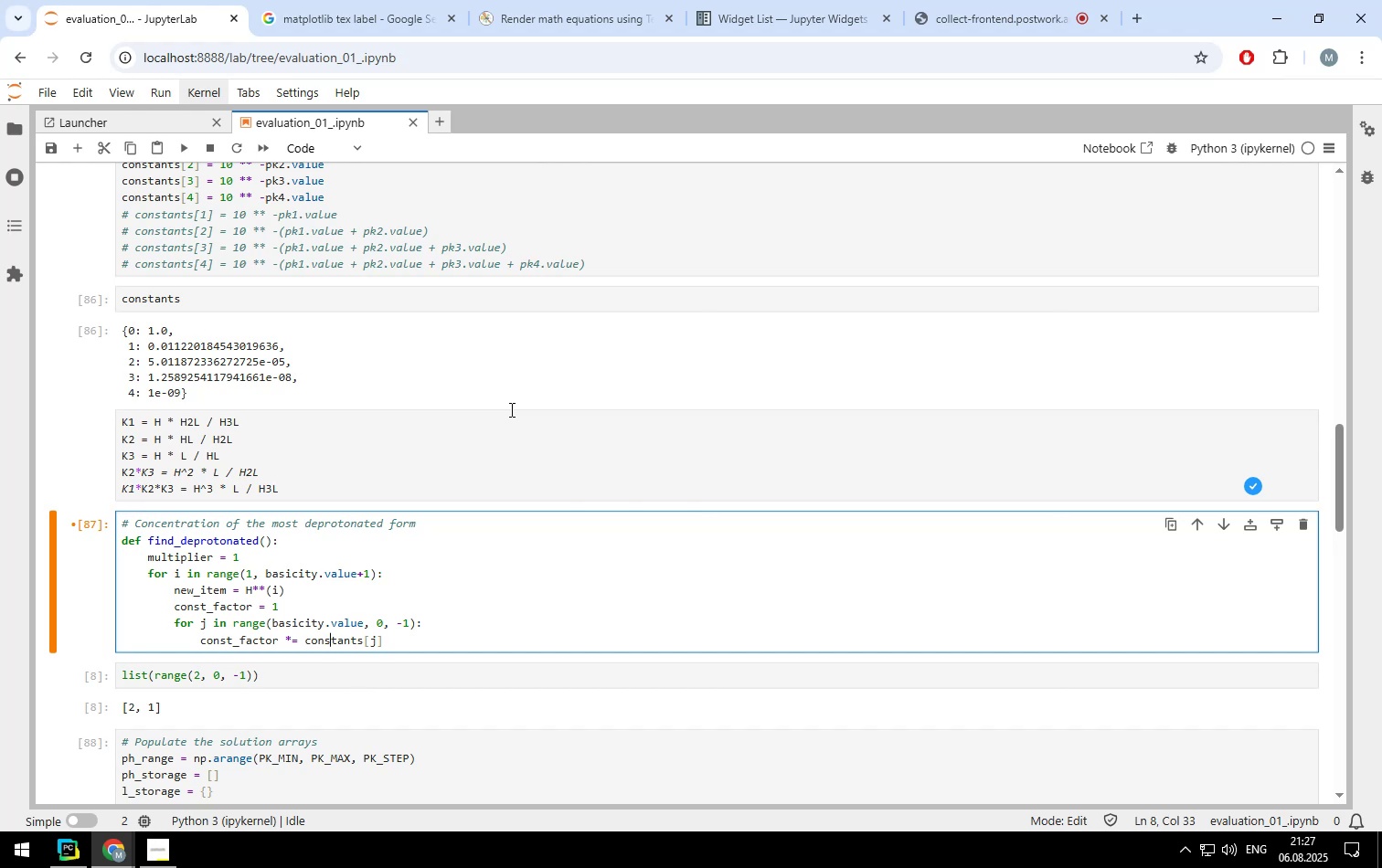 
wait(12.24)
 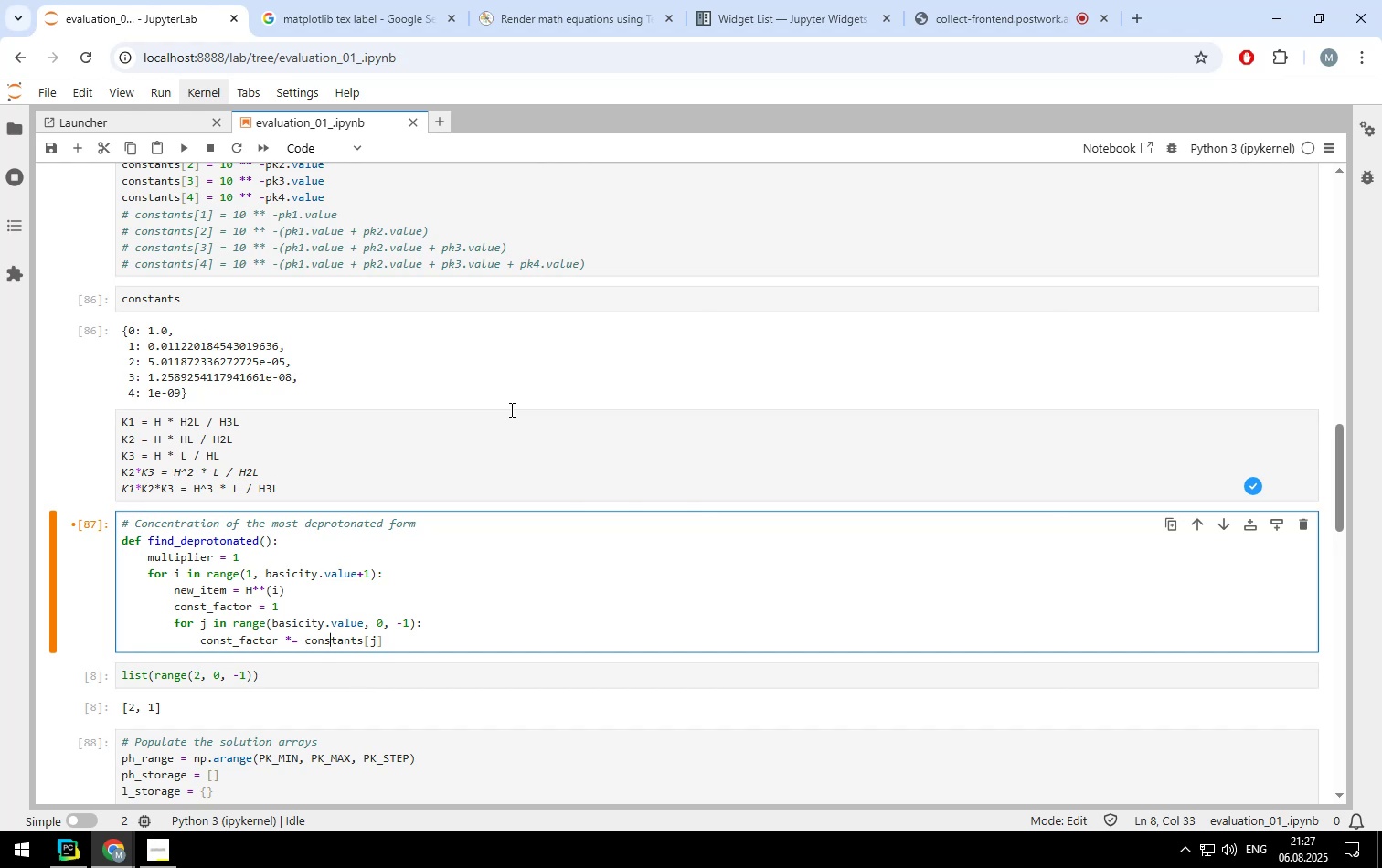 
left_click([396, 641])
 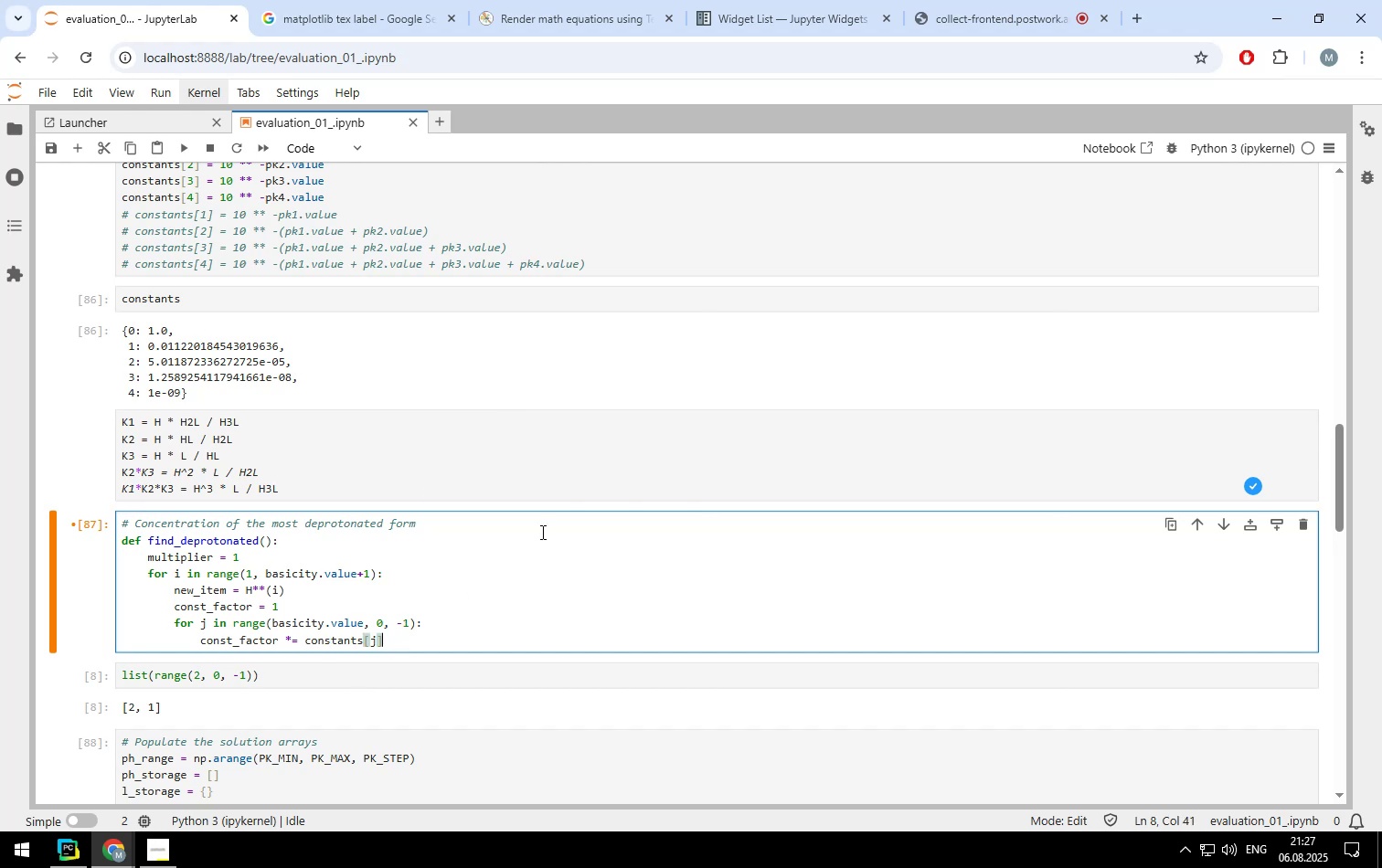 
scroll: coordinate [541, 532], scroll_direction: none, amount: 0.0
 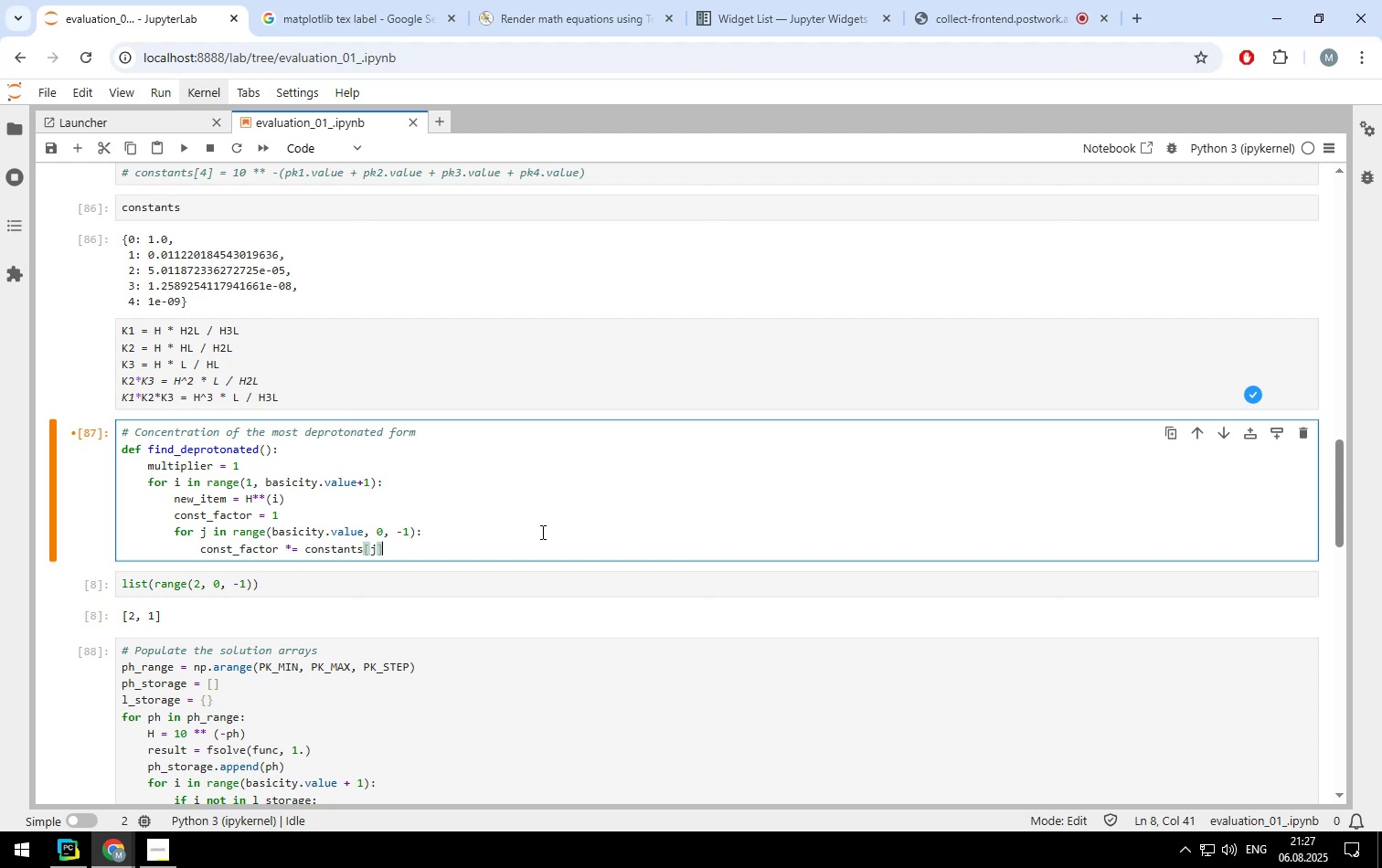 
wait(12.97)
 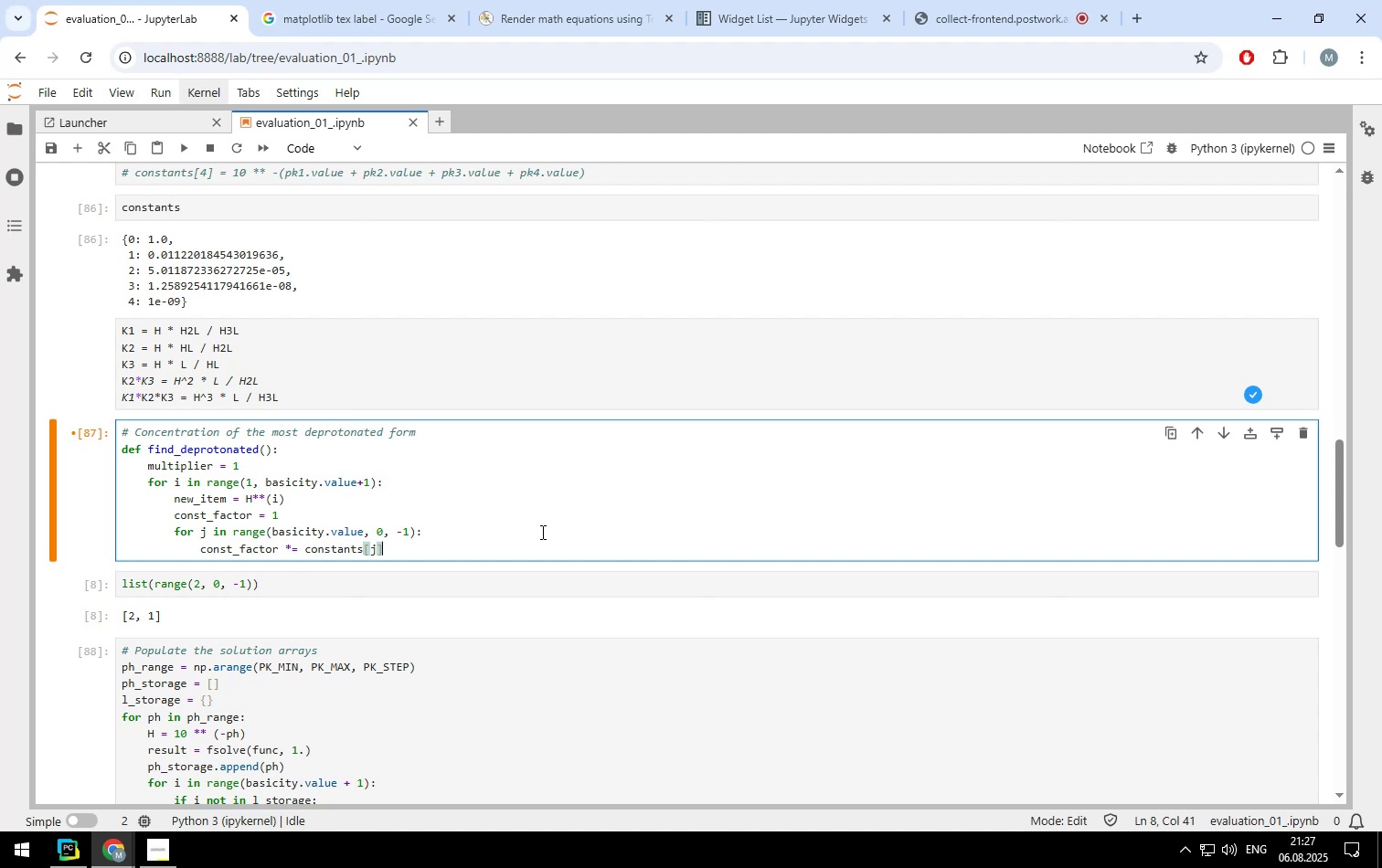 
left_click([364, 530])
 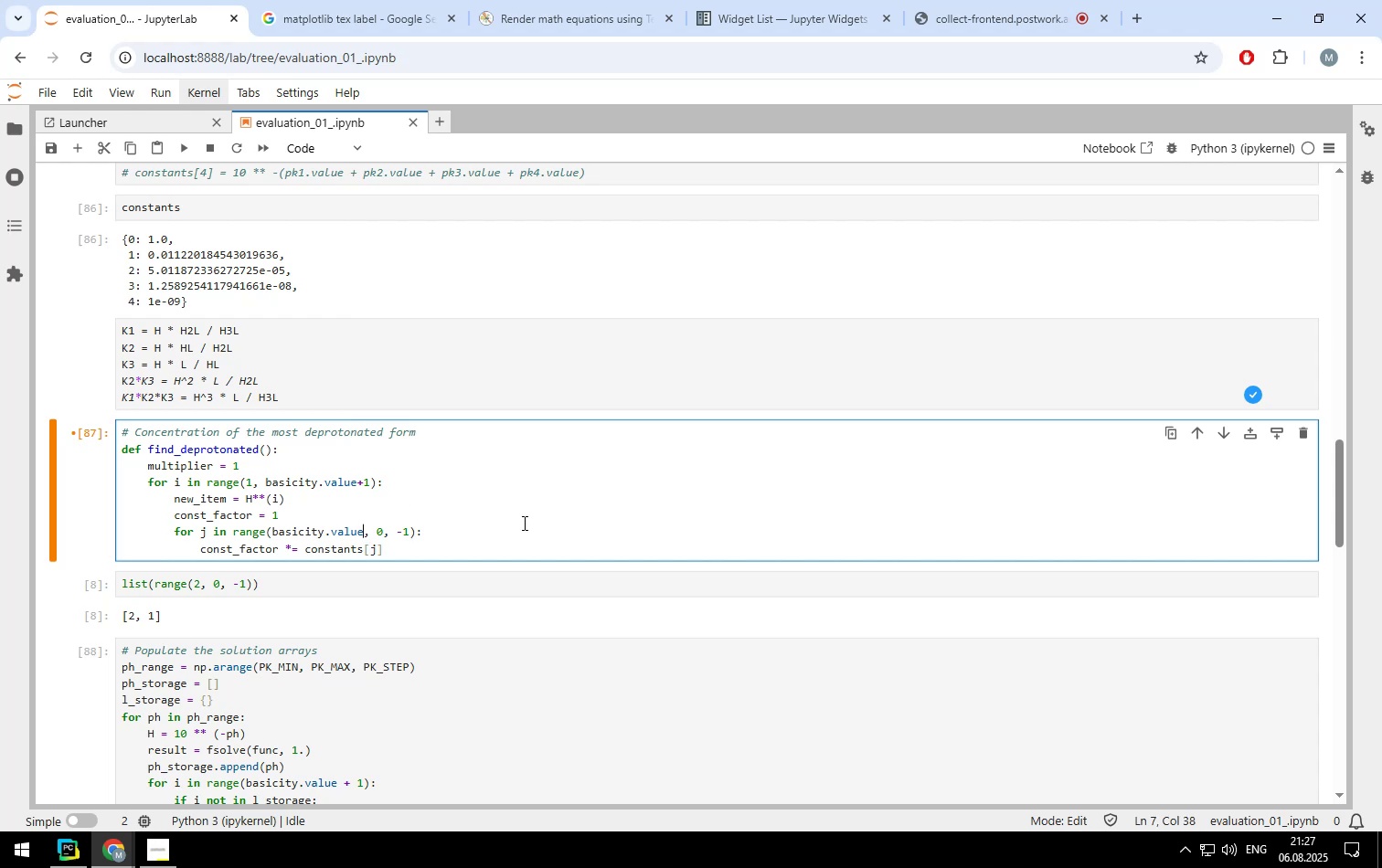 
key(Backspace)
 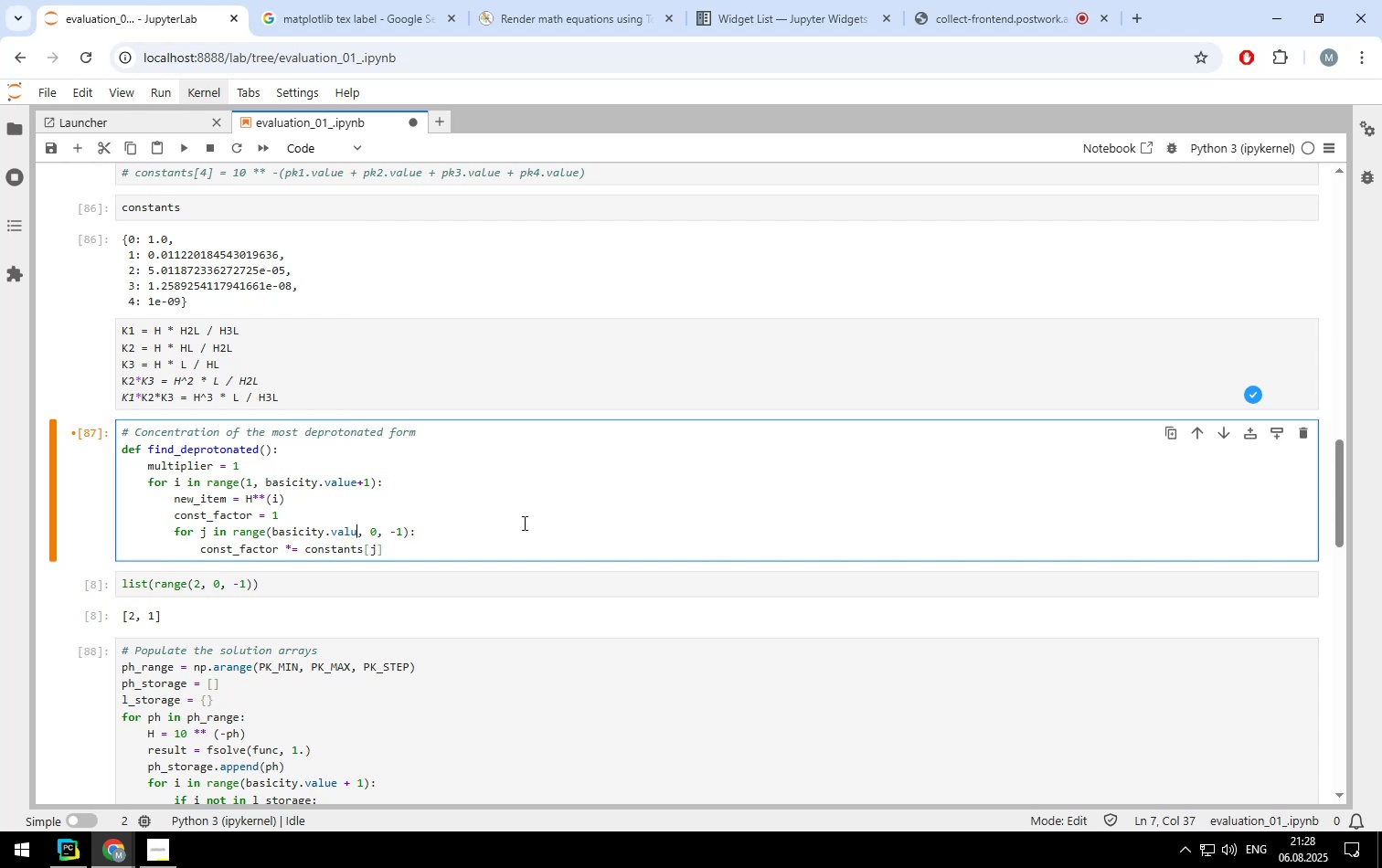 
key(Backspace)
 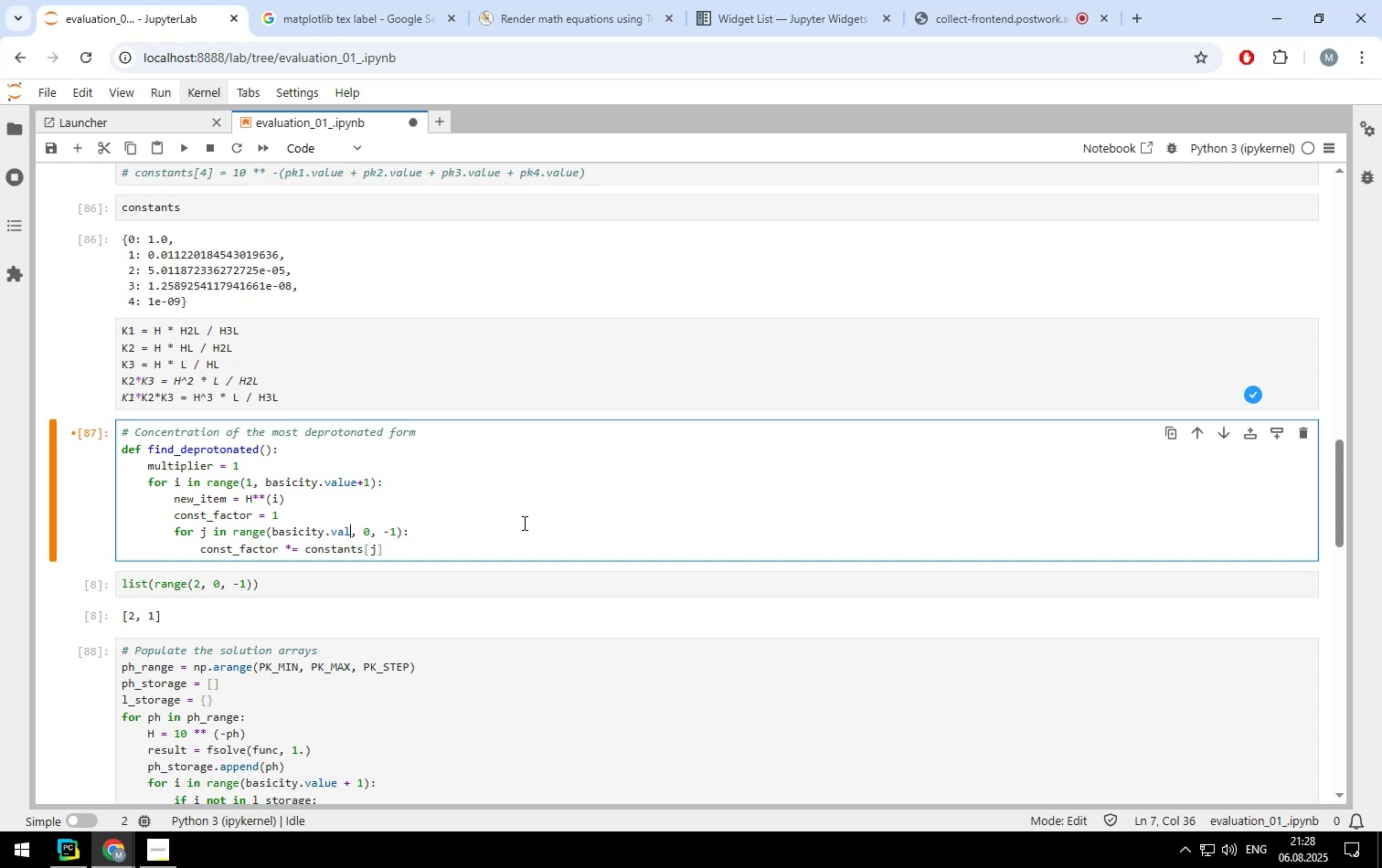 
key(Backspace)
 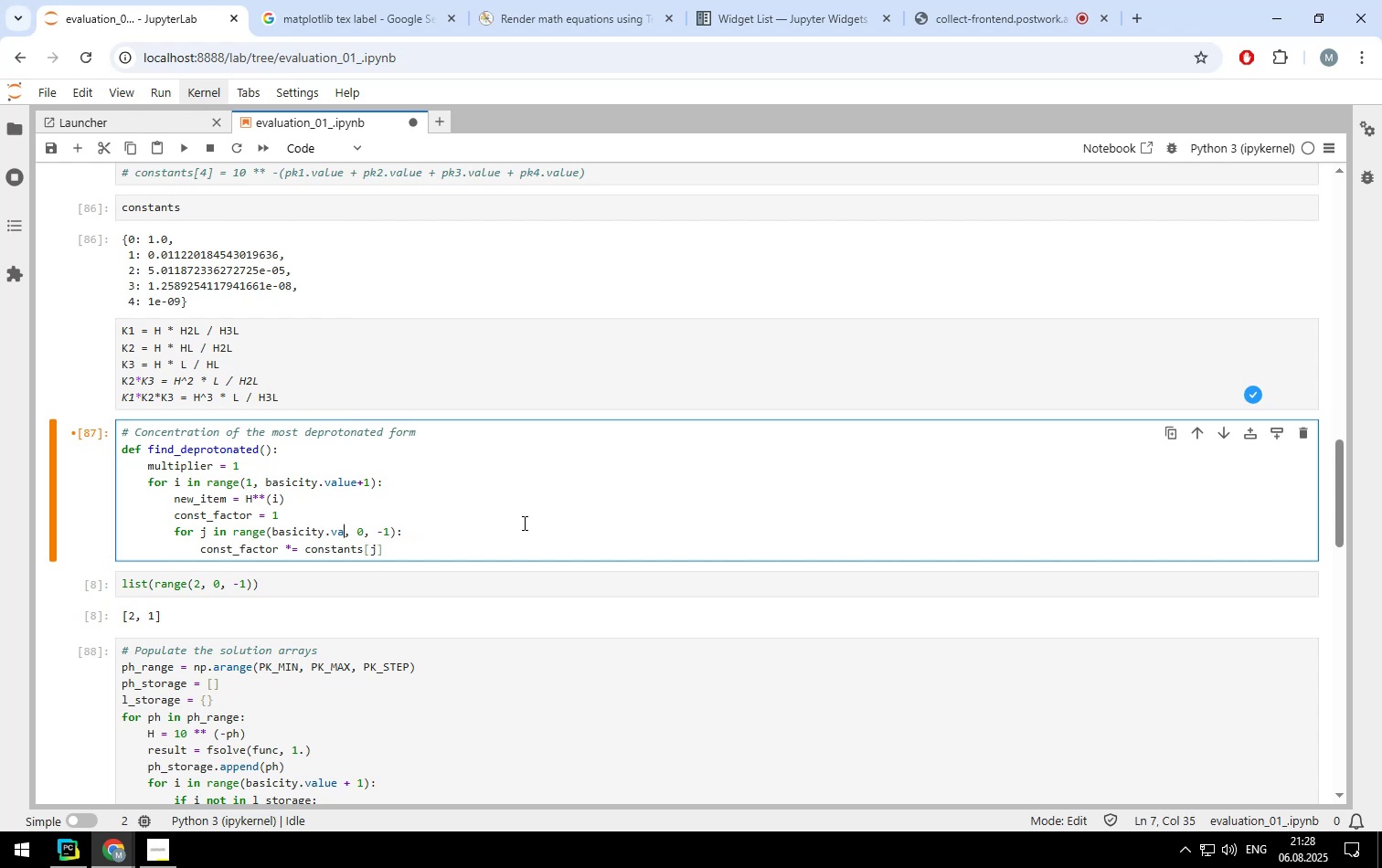 
key(Backspace)
 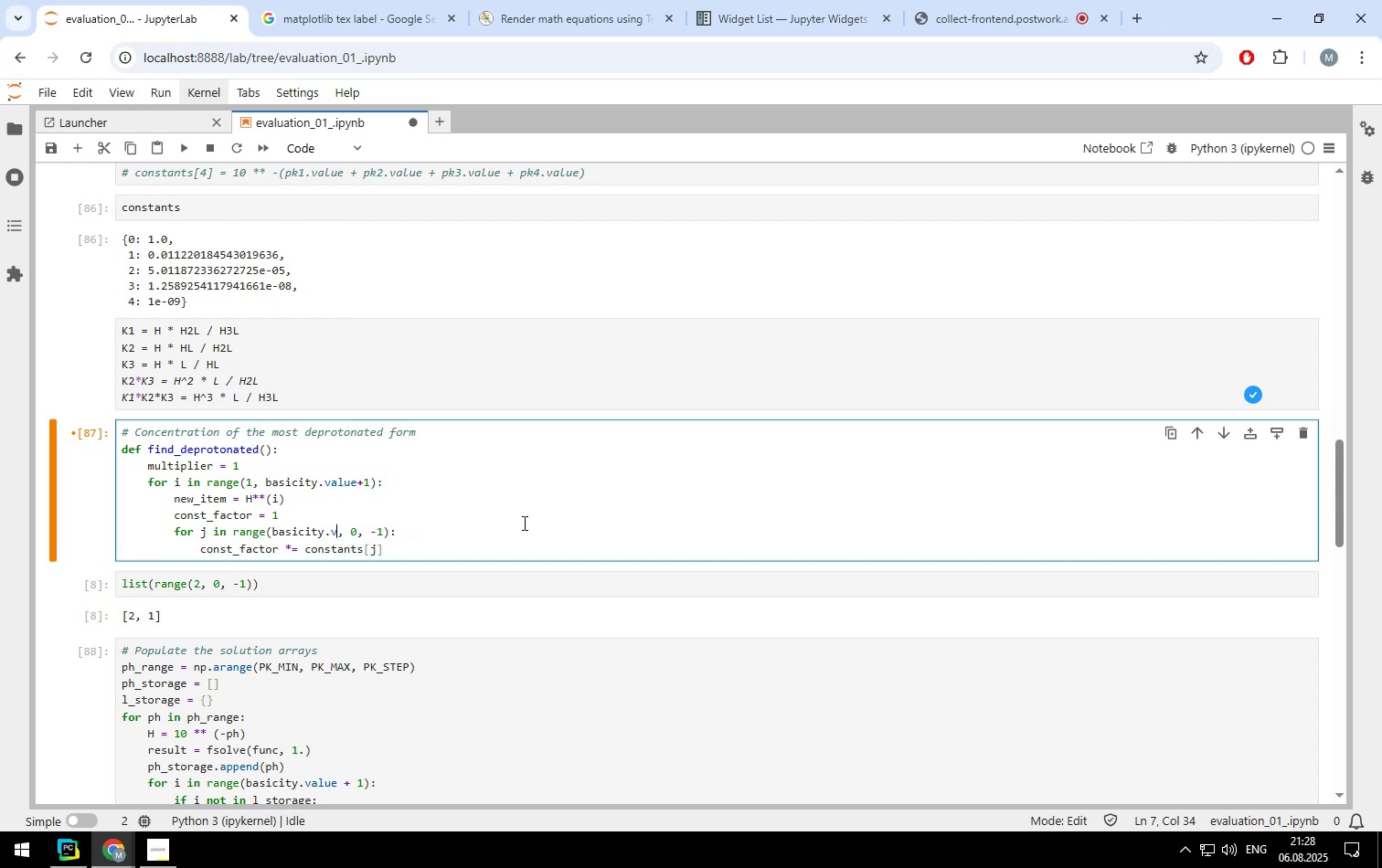 
key(Backspace)
 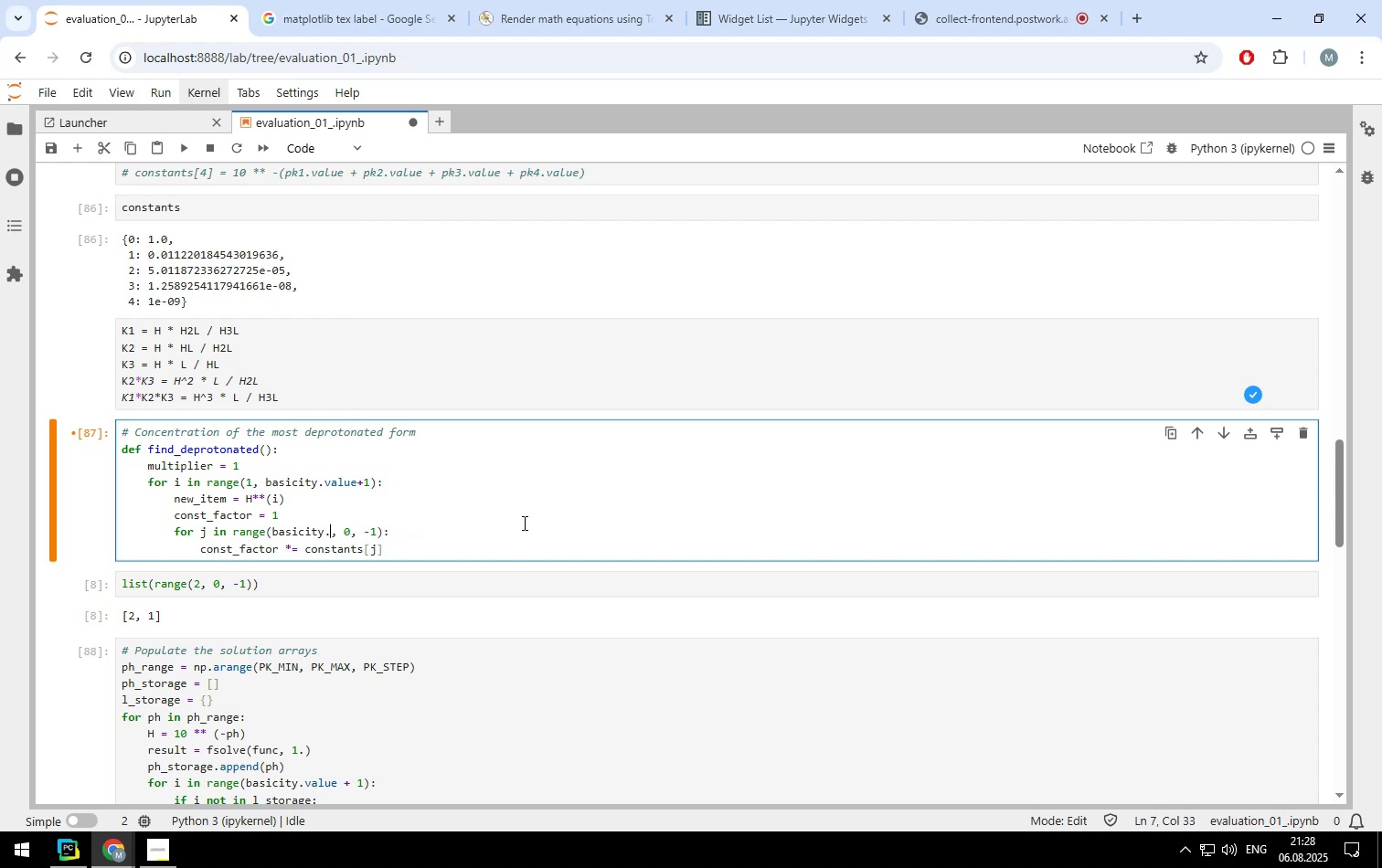 
key(Backspace)
 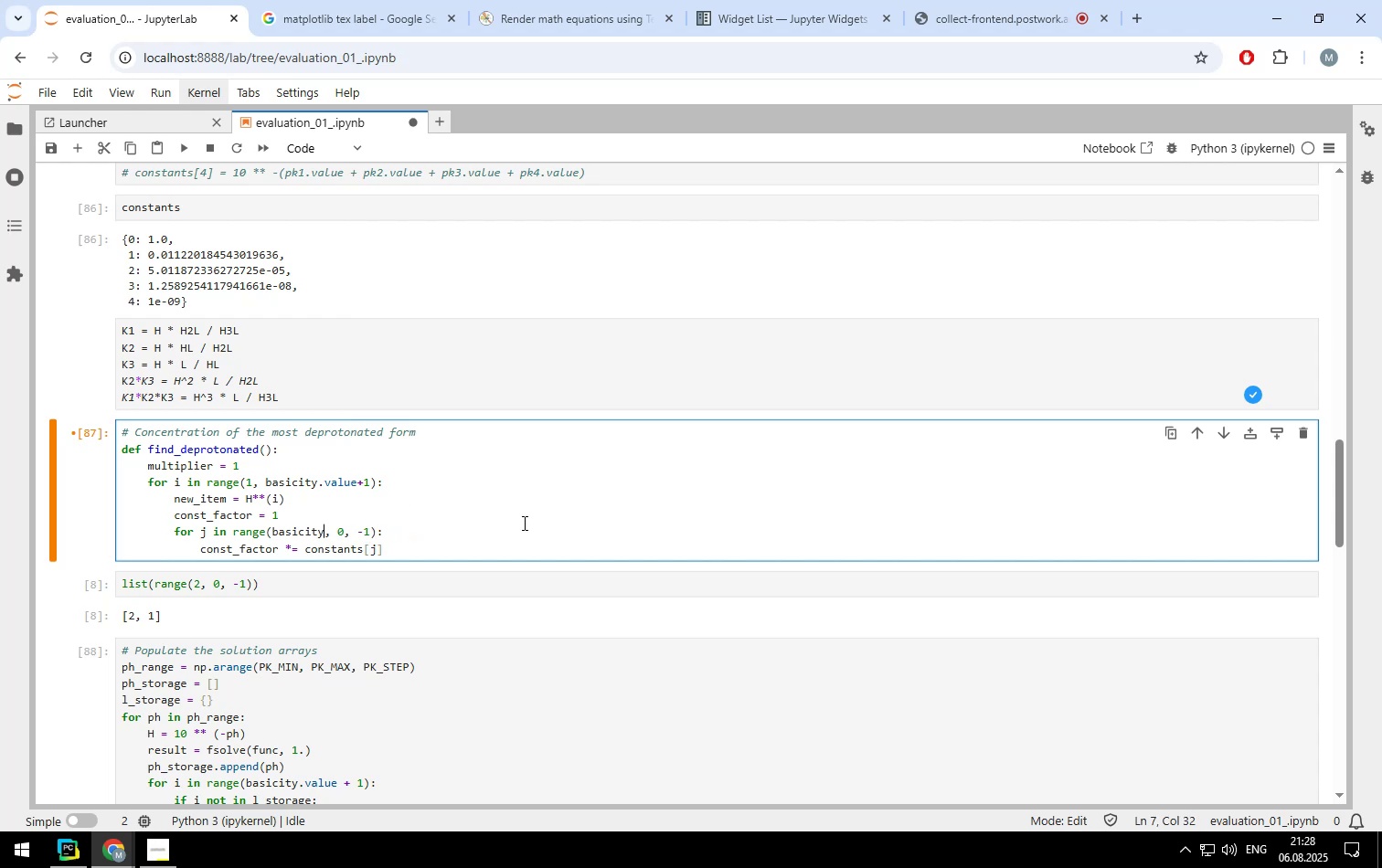 
key(Backspace)
 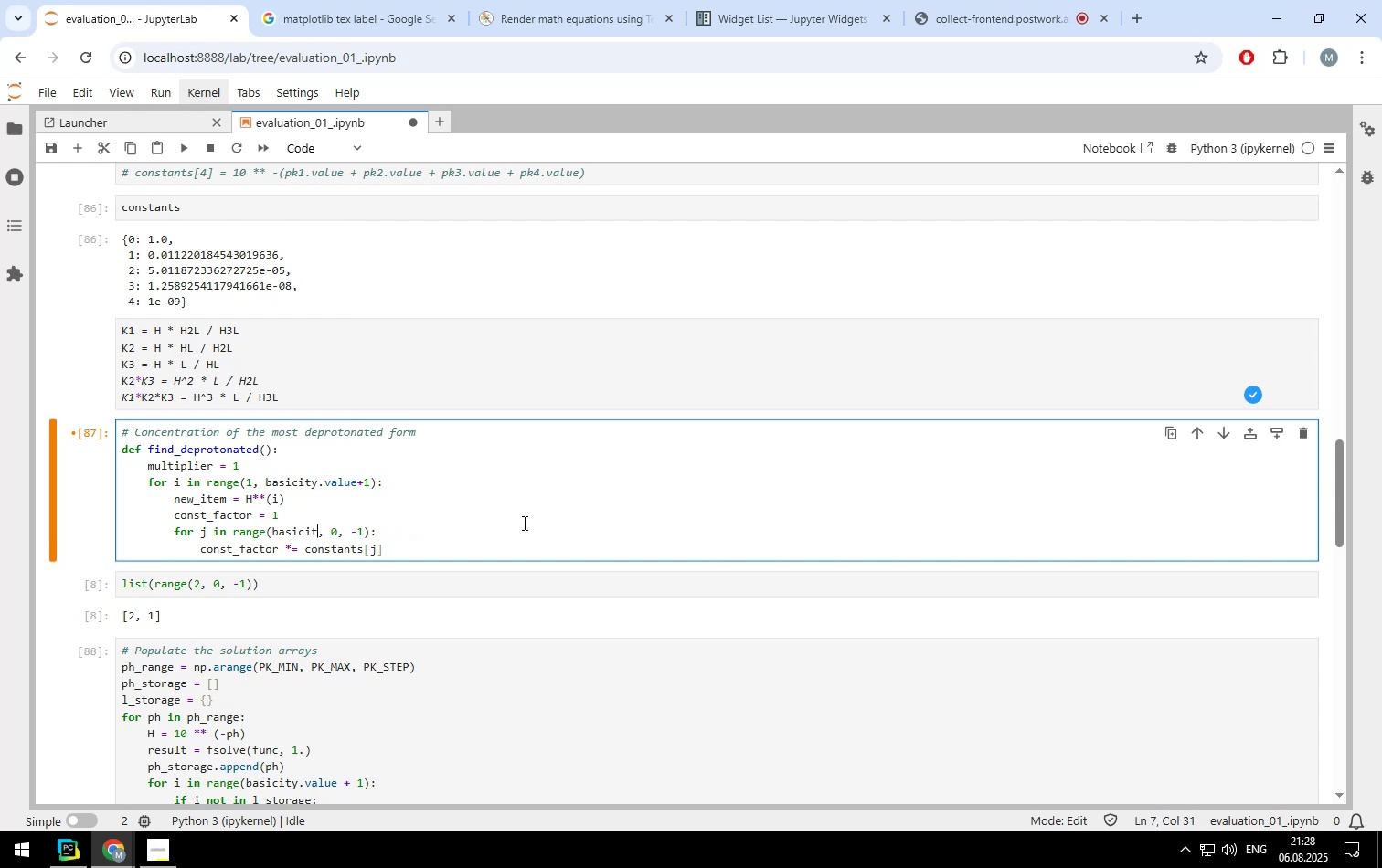 
key(Backspace)
 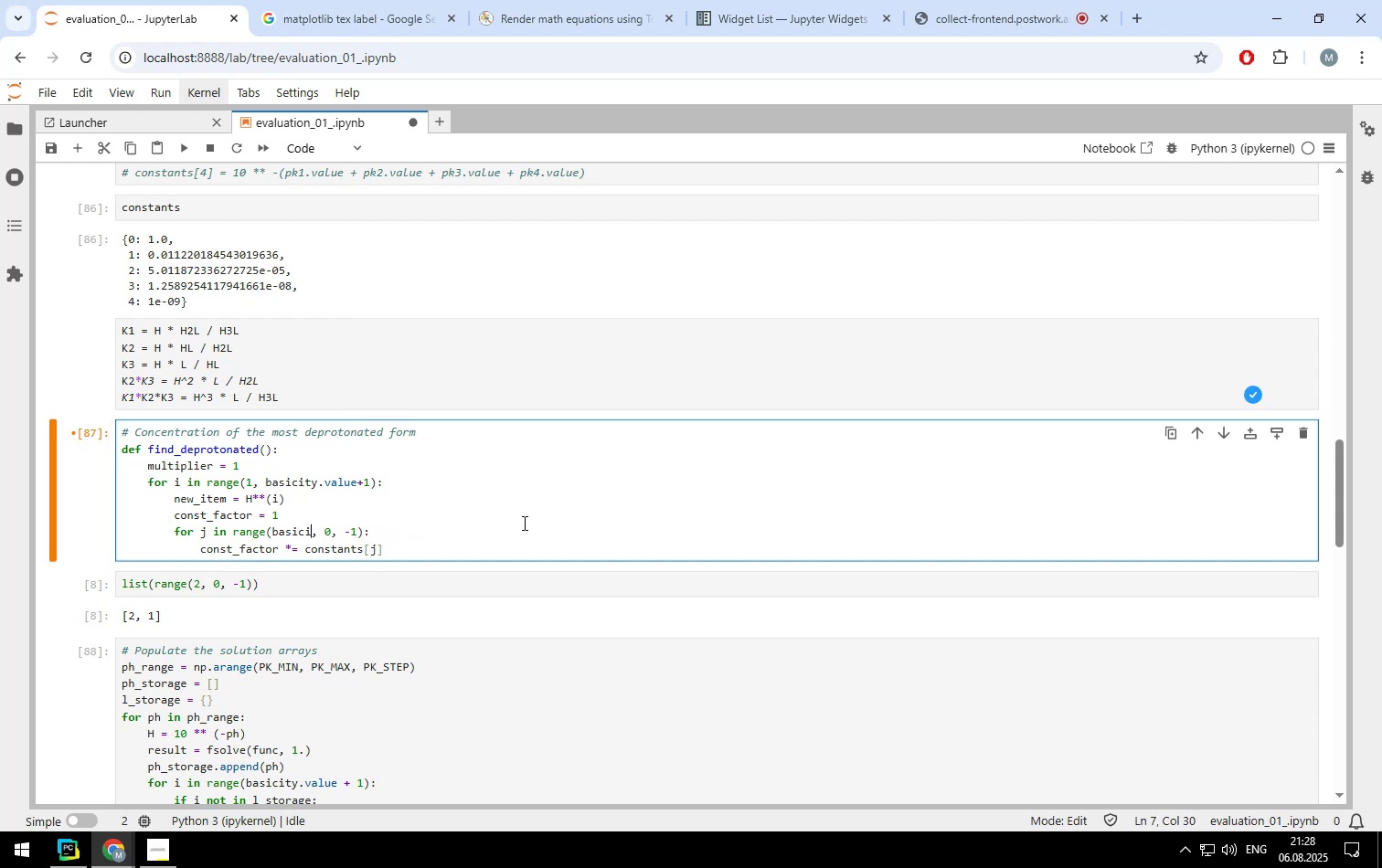 
key(Backspace)
 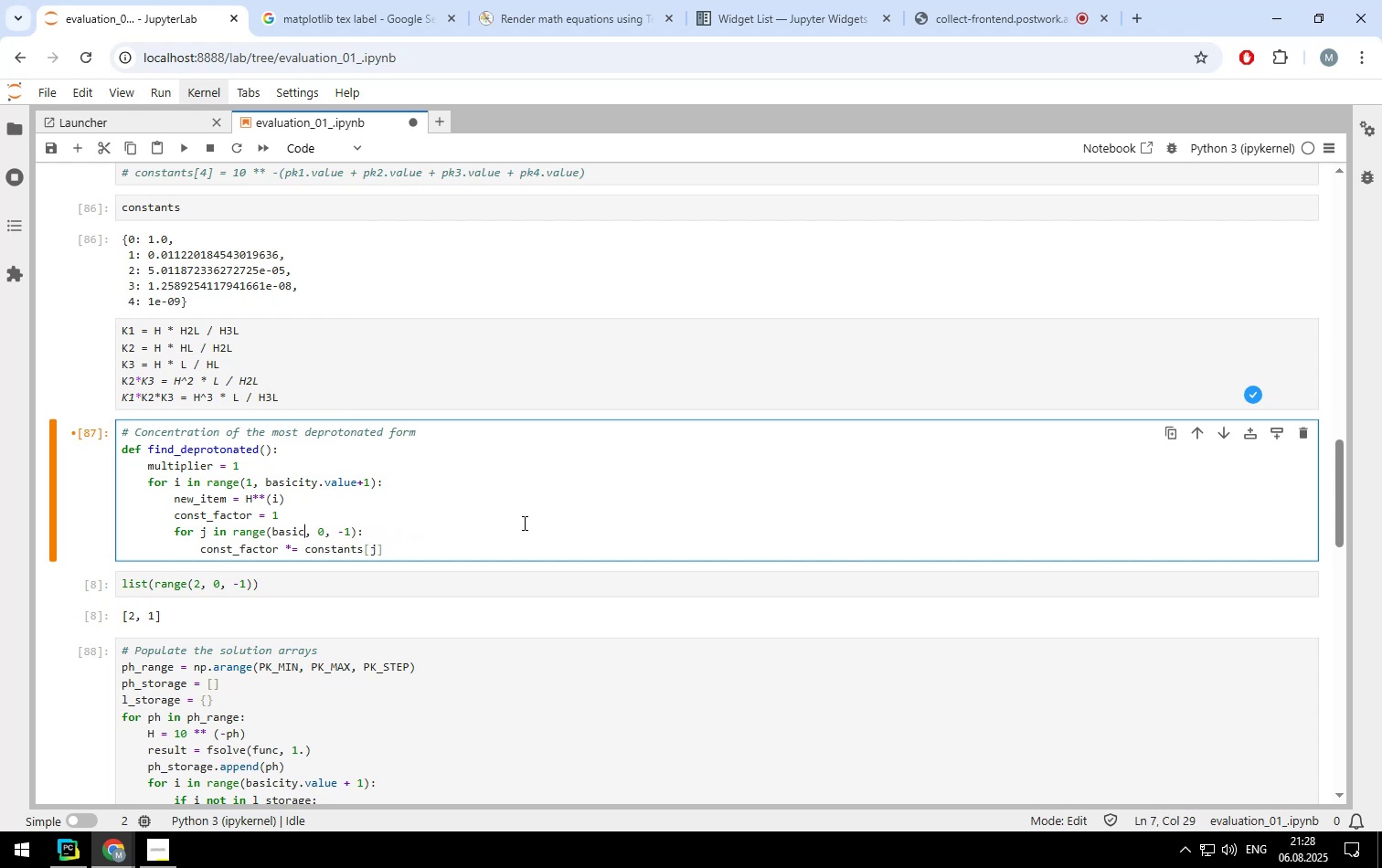 
key(Backspace)
 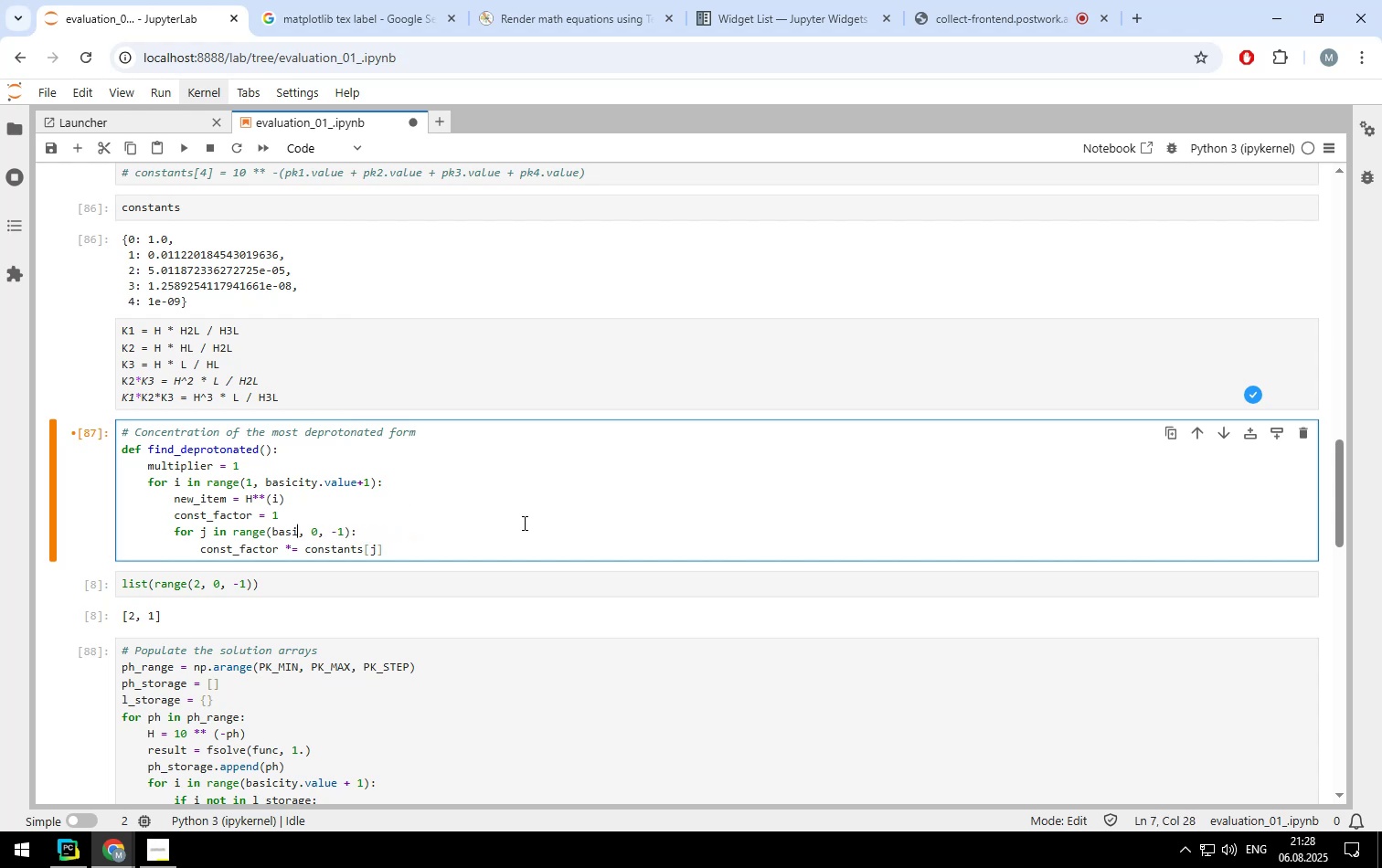 
key(Backspace)
 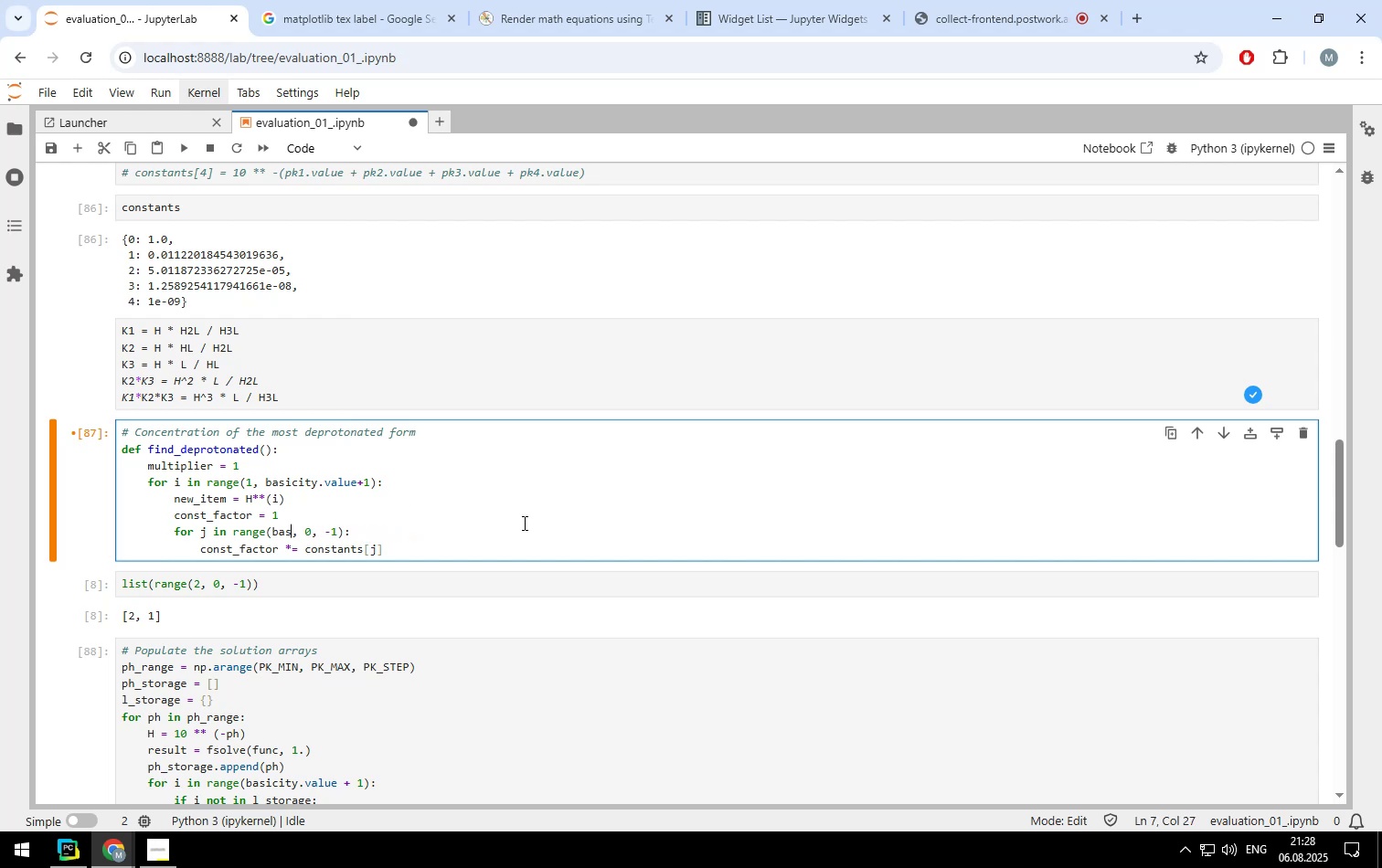 
key(Backspace)
 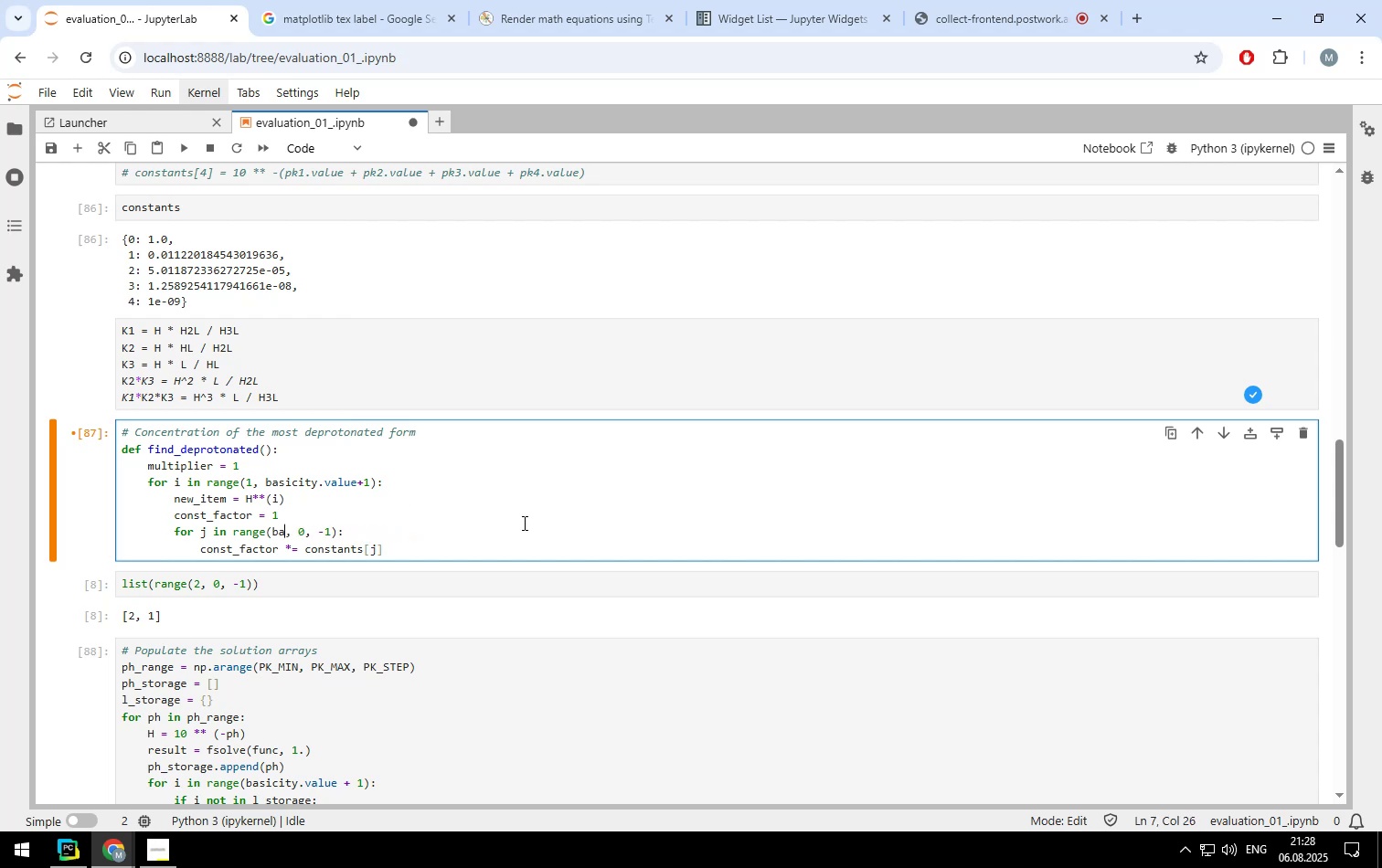 
key(Backspace)
 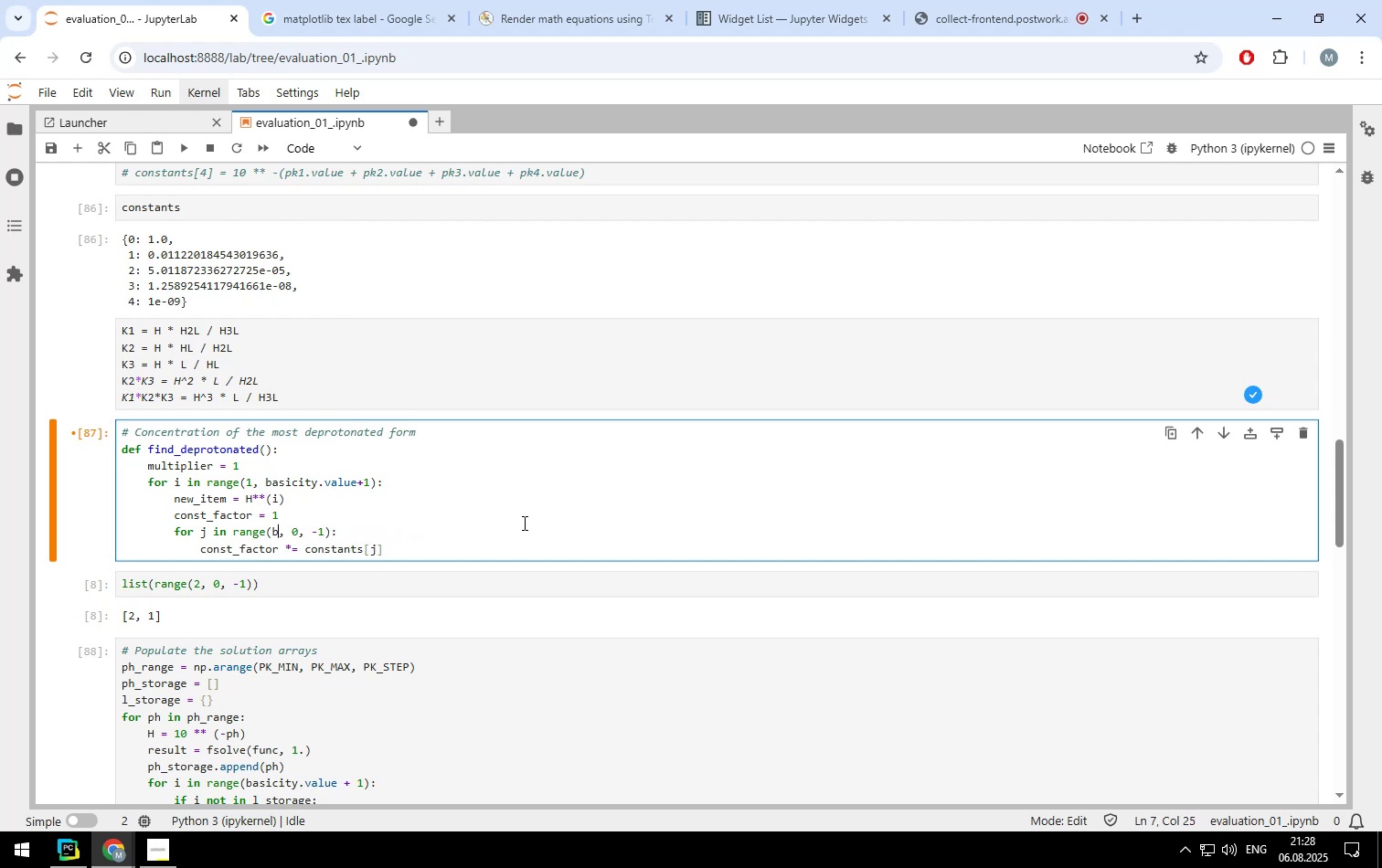 
key(Backspace)
 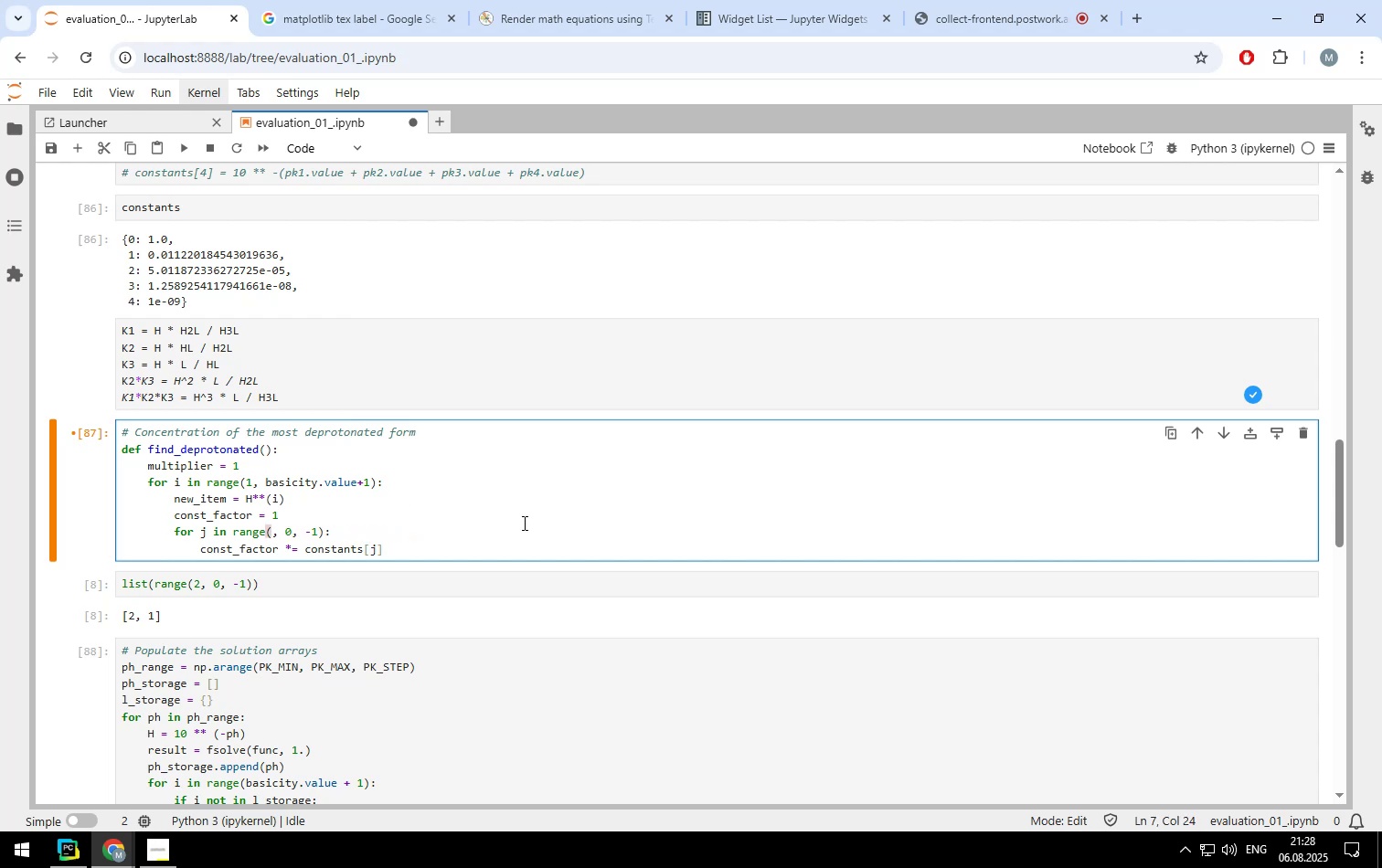 
key(I)
 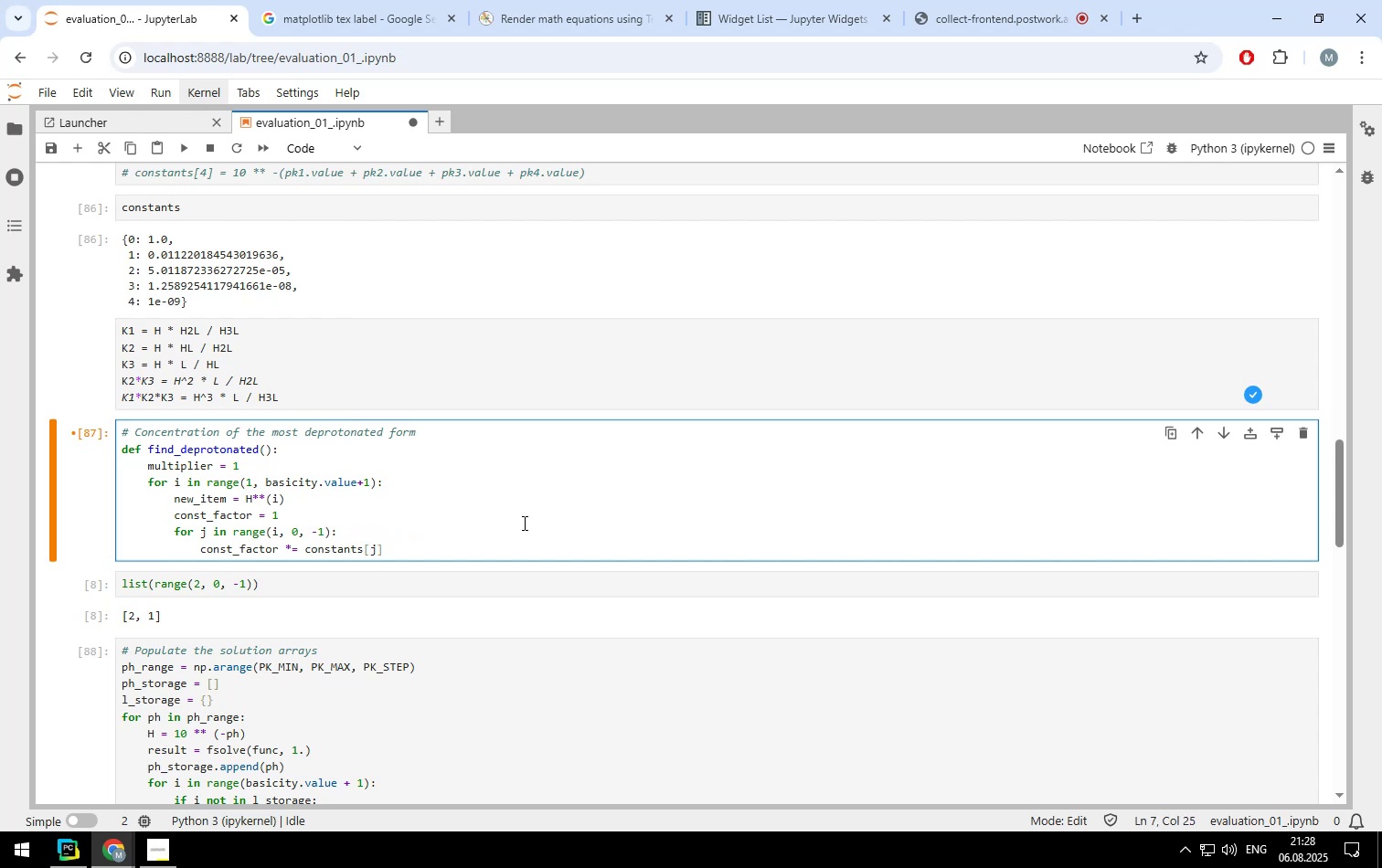 
key(ArrowRight)
 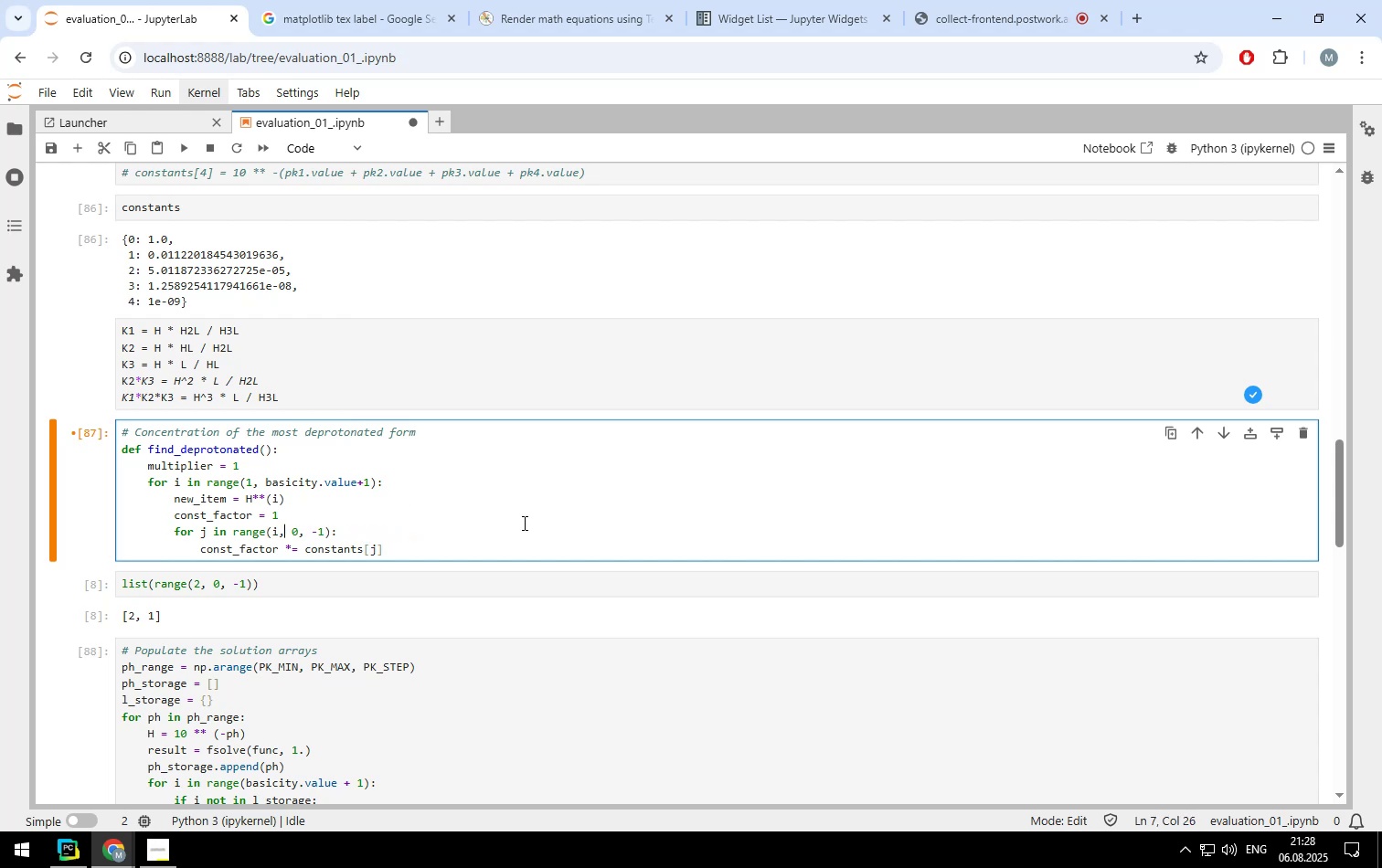 
key(ArrowRight)
 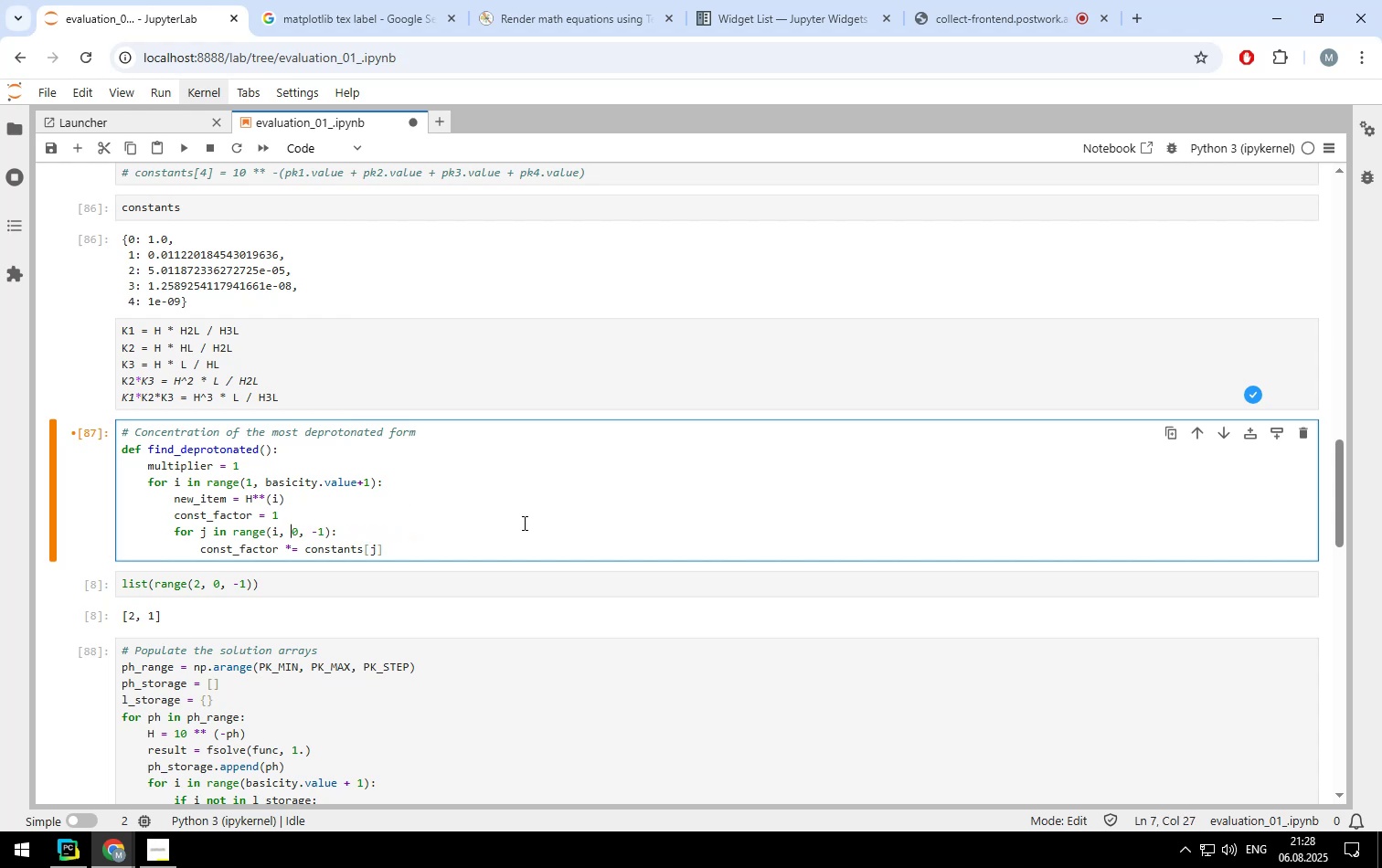 
key(ArrowRight)
 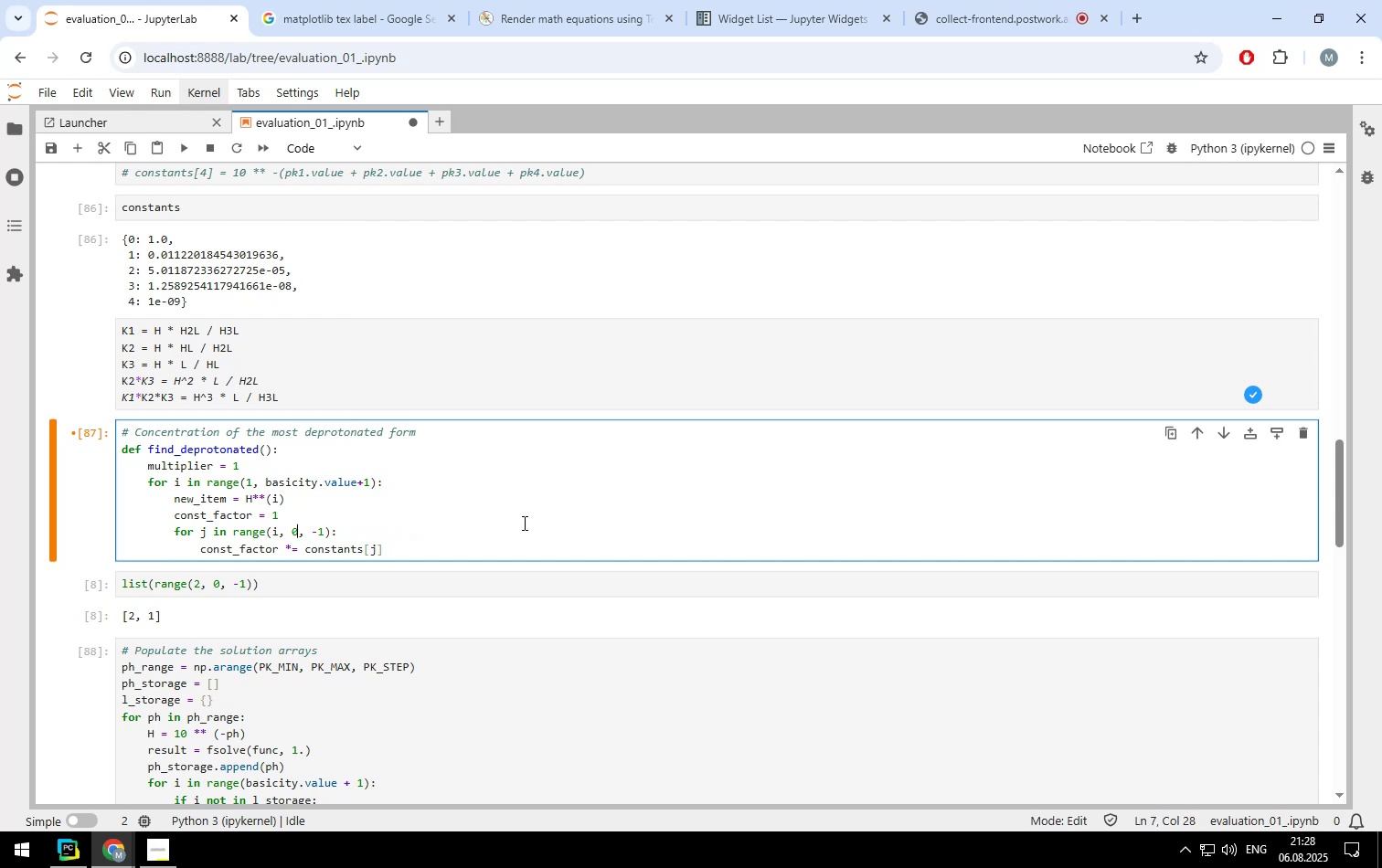 
key(ArrowRight)
 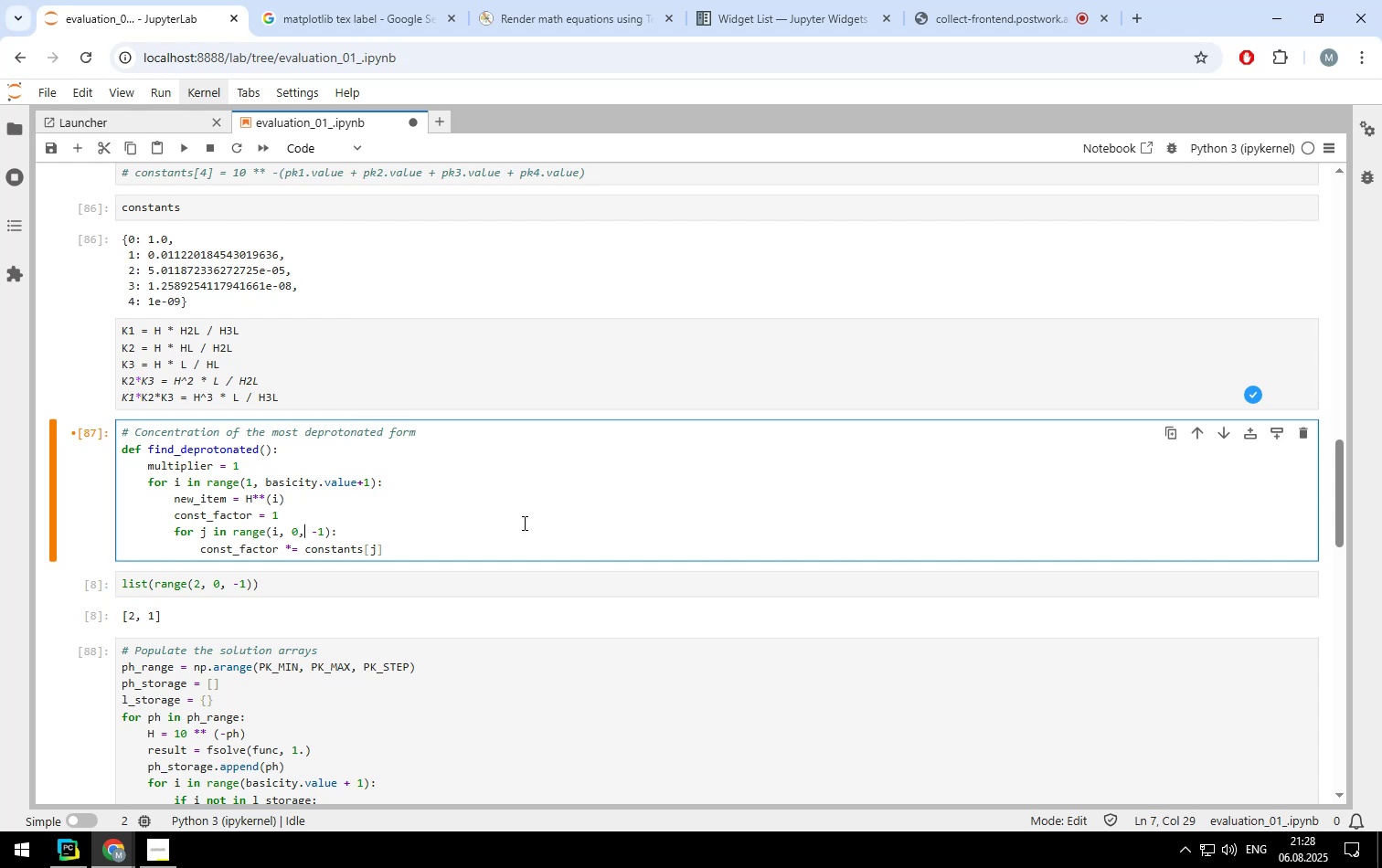 
key(ArrowRight)
 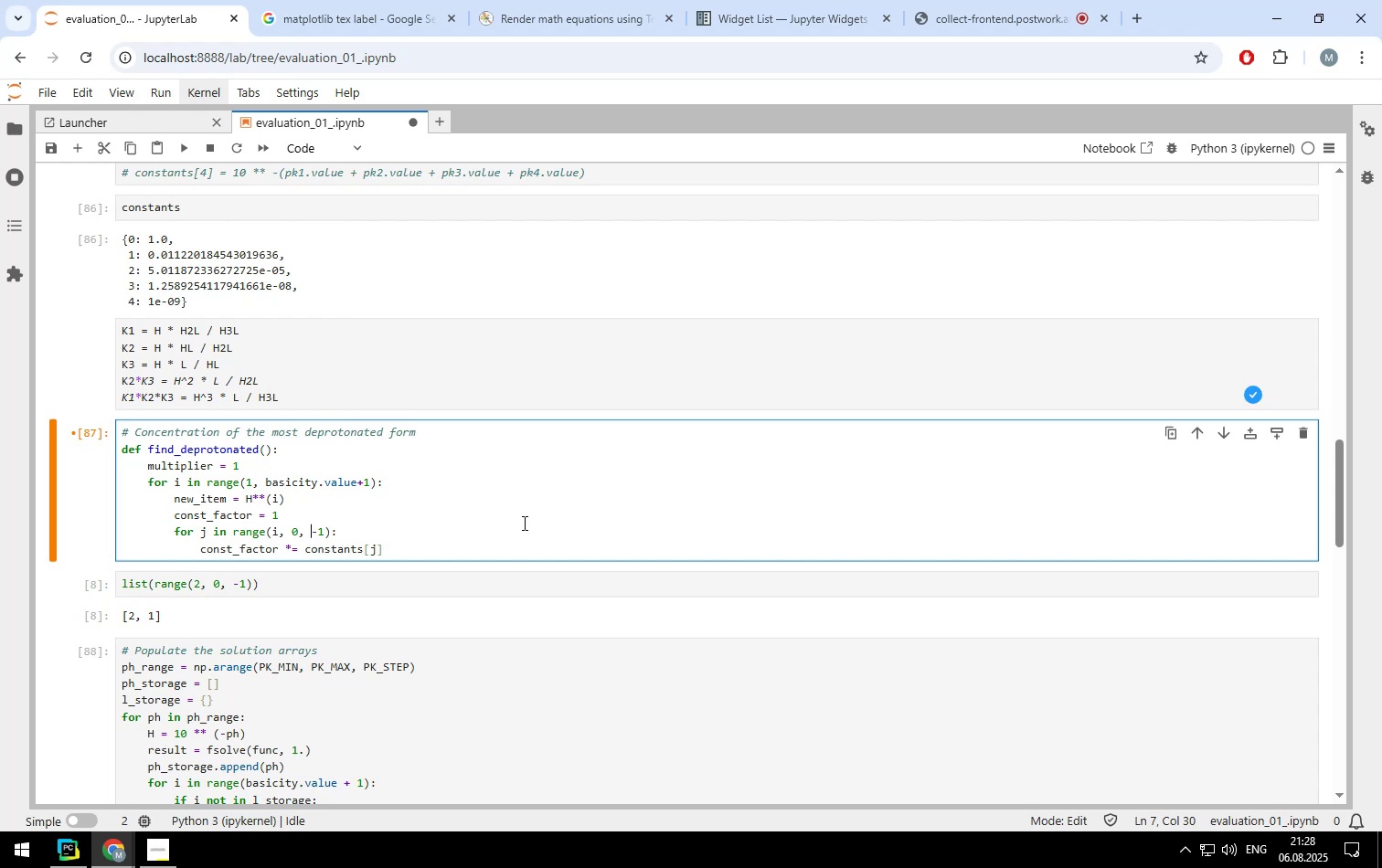 
key(ArrowRight)
 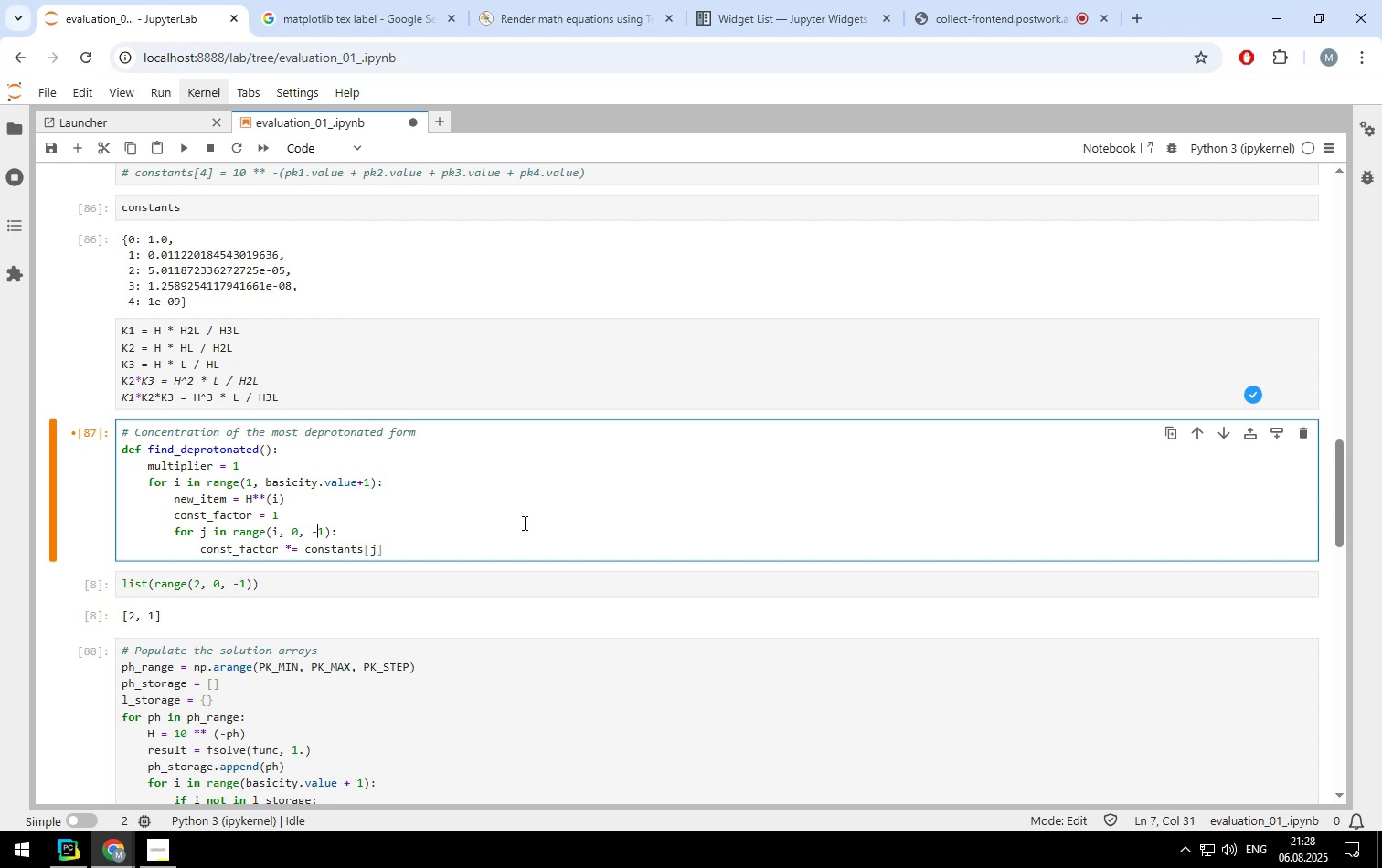 
key(ArrowRight)
 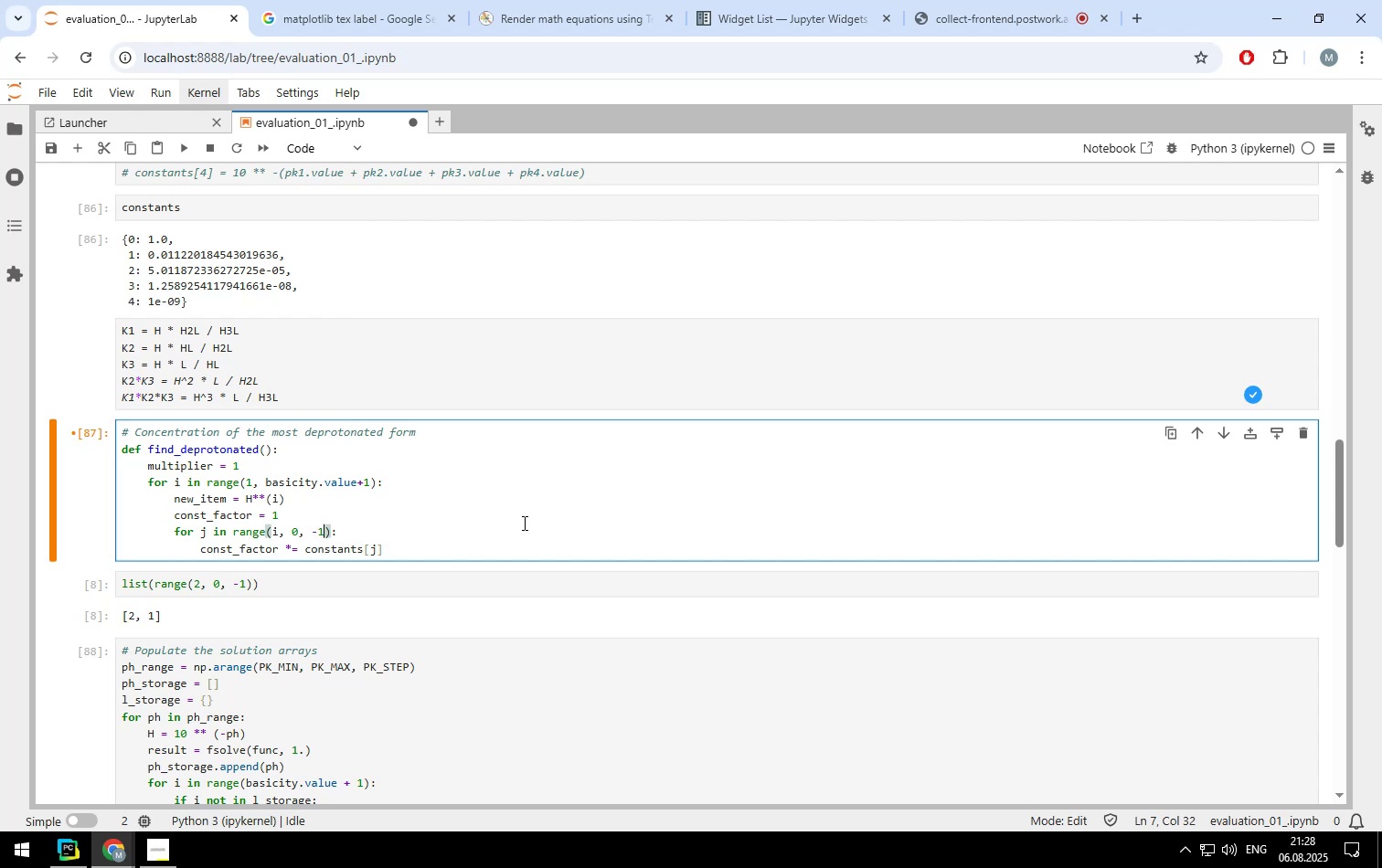 
key(ArrowRight)
 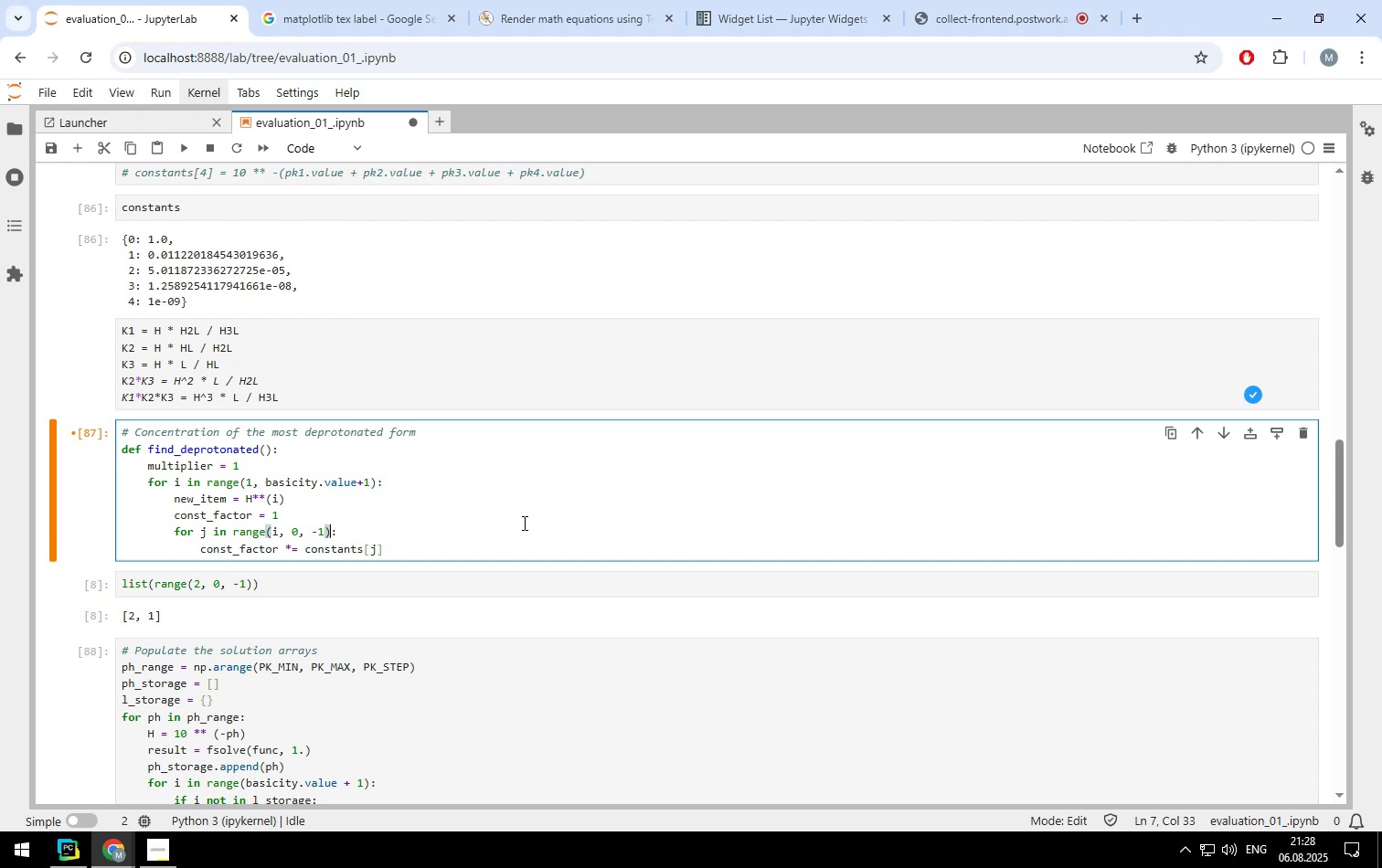 
key(ArrowRight)
 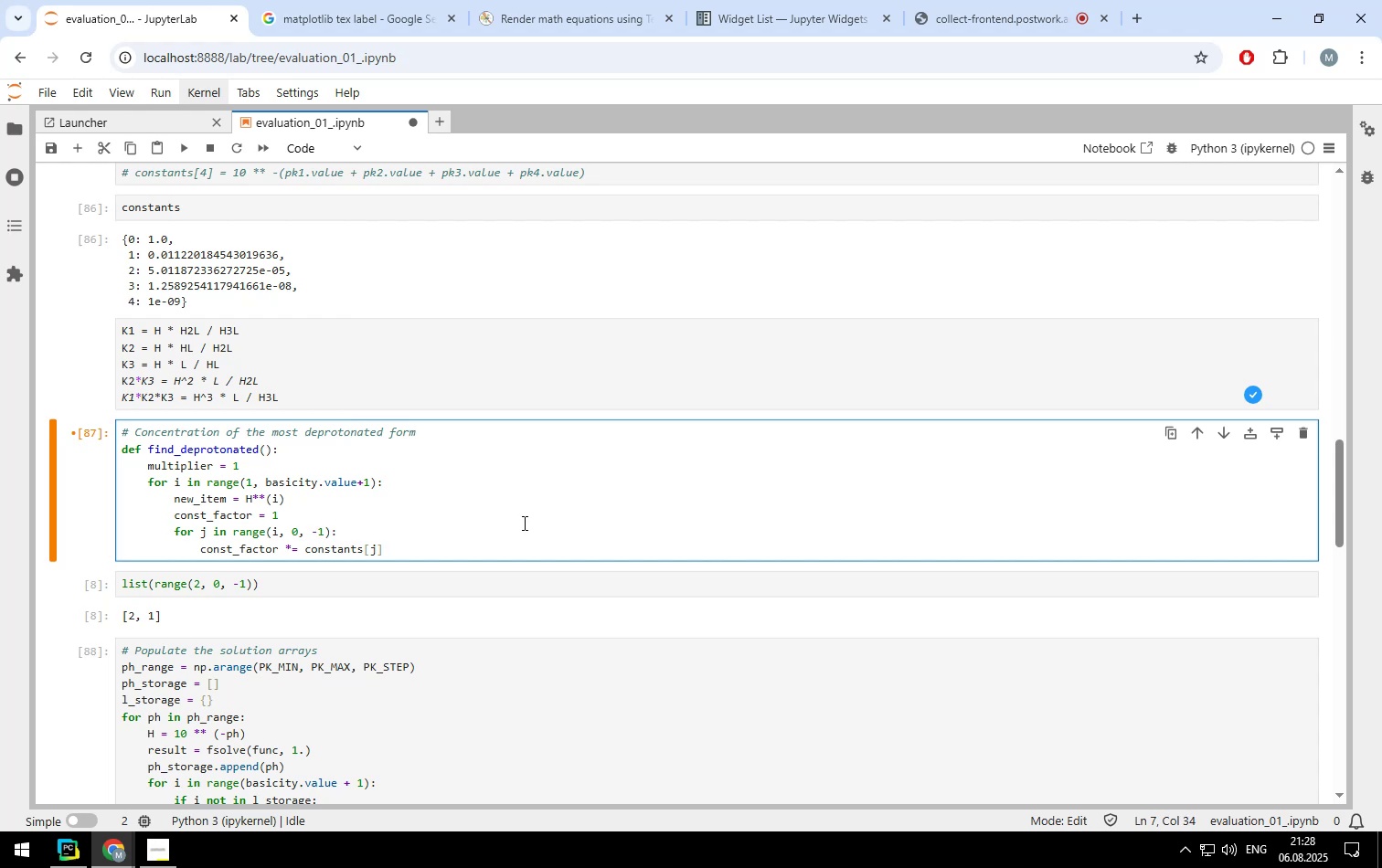 
key(Shift+ShiftLeft)
 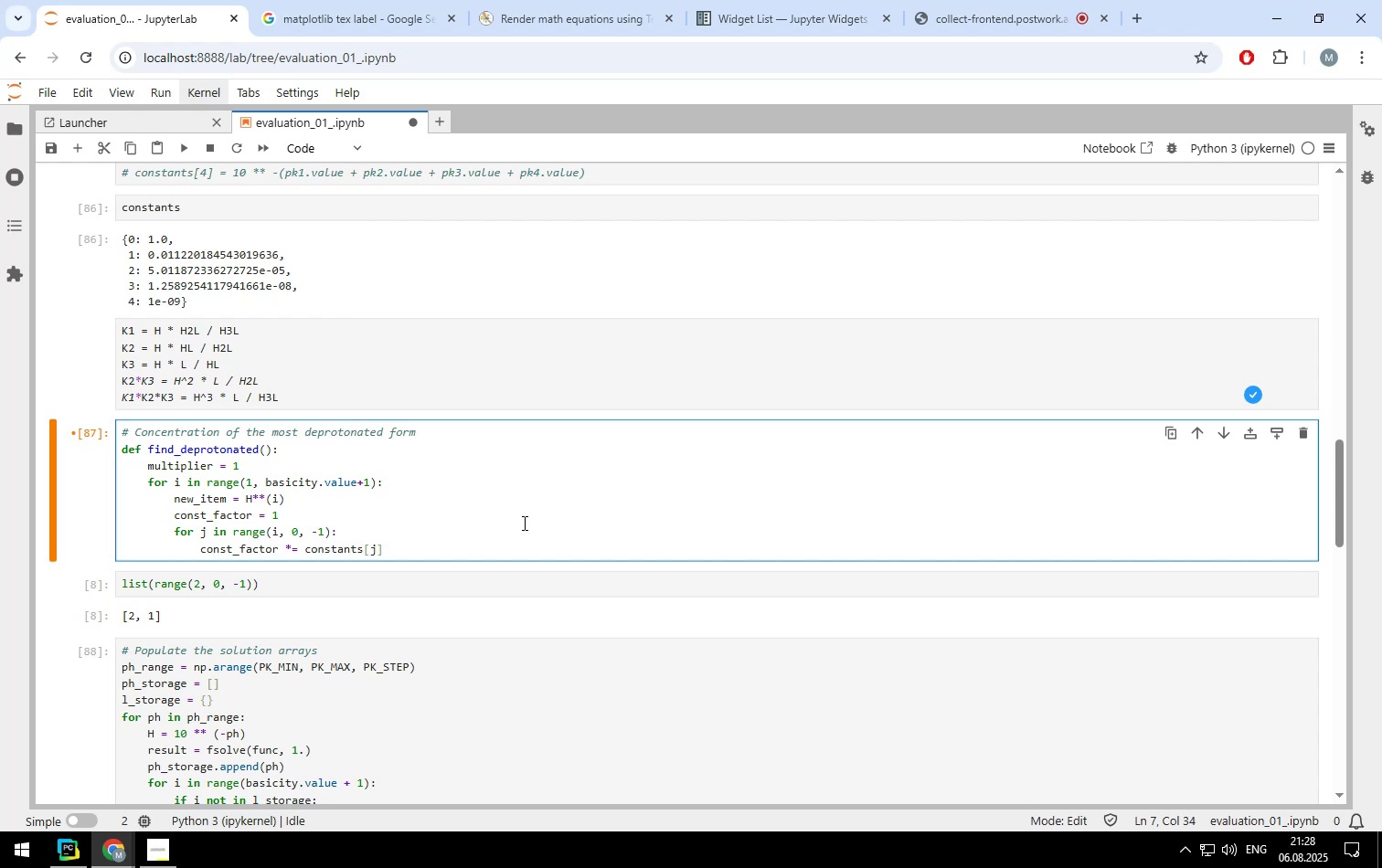 
key(Shift+Enter)
 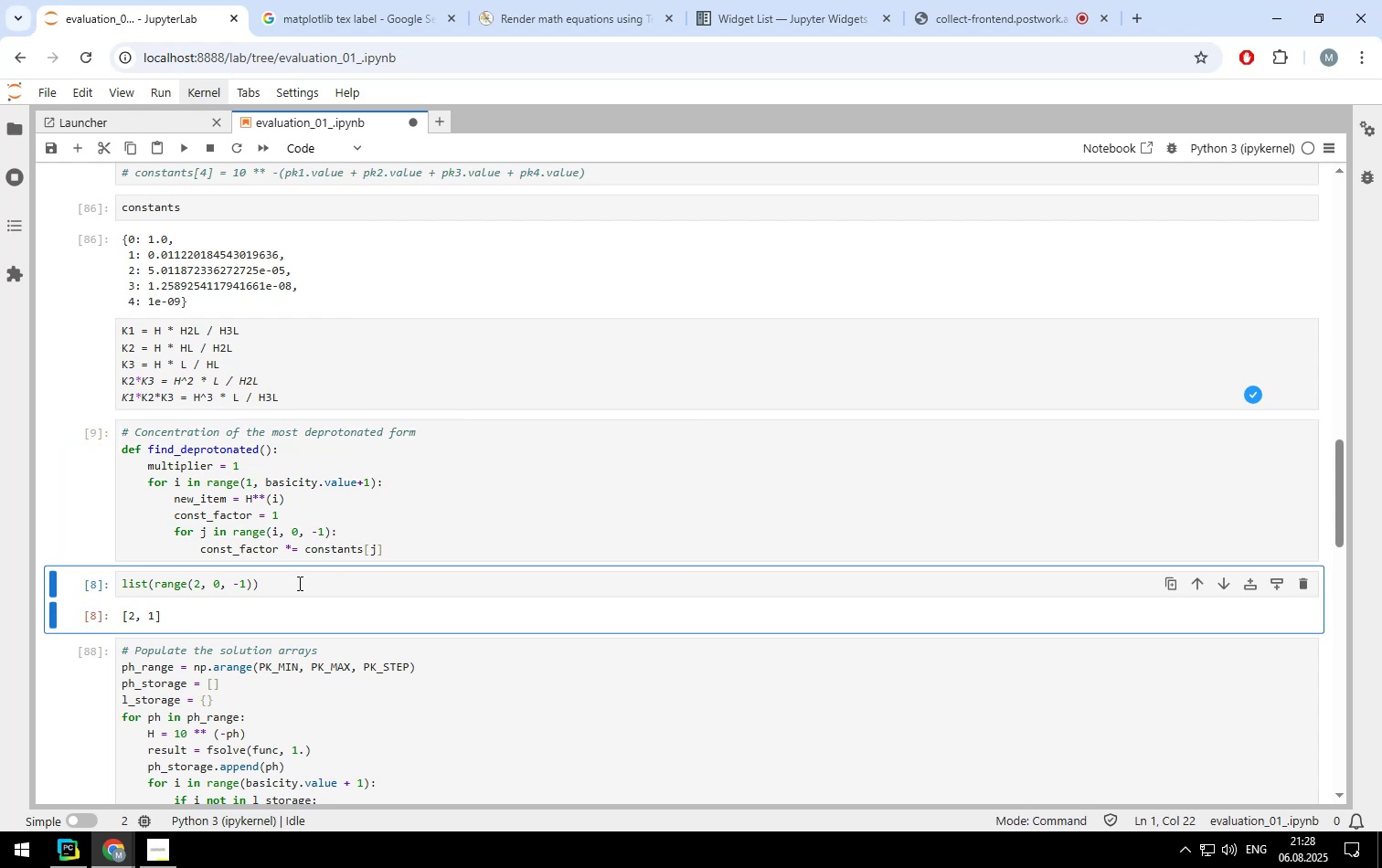 
double_click([298, 583])
 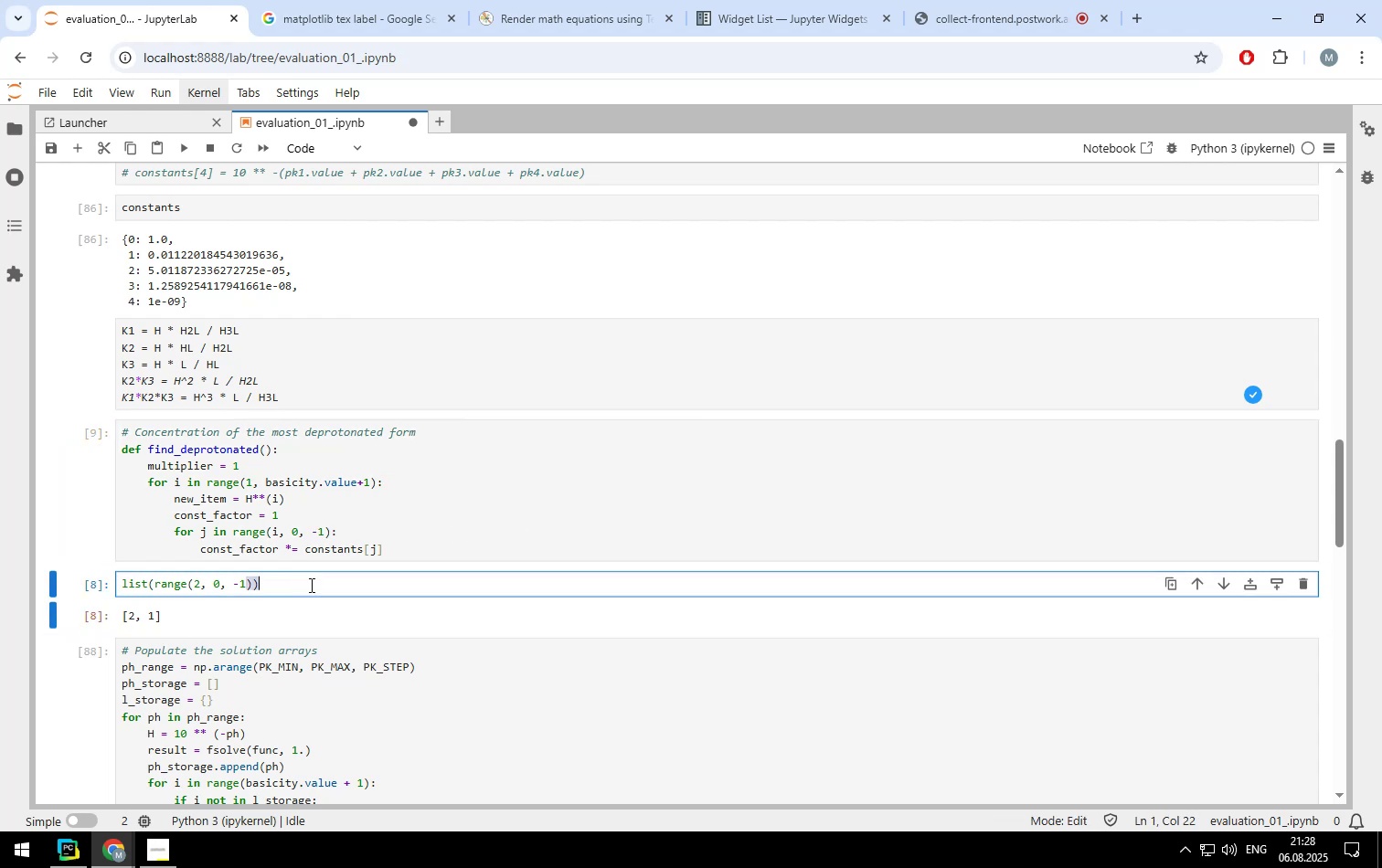 
left_click_drag(start_coordinate=[320, 583], to_coordinate=[98, 579])
 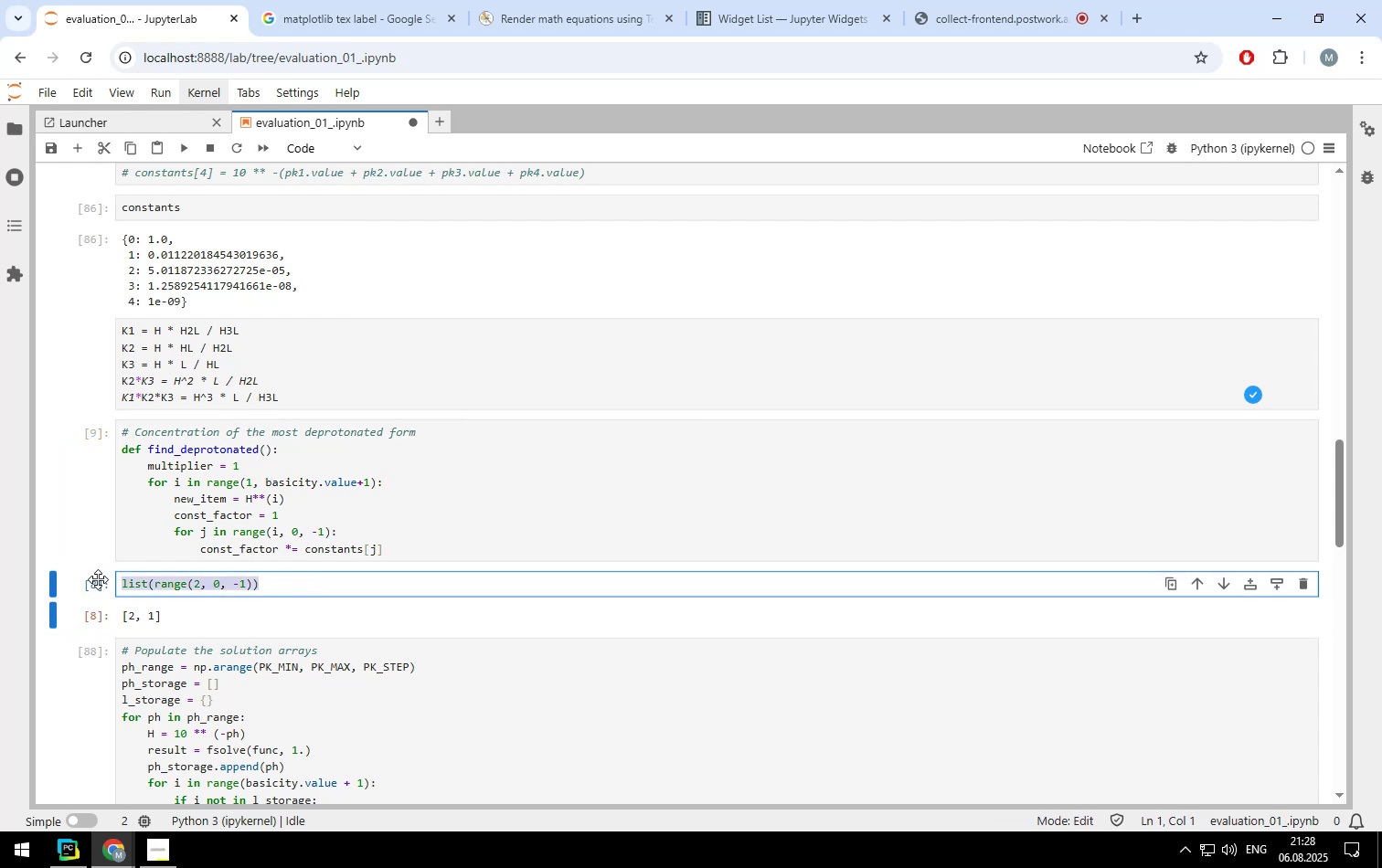 
type(find_deprotonated)
 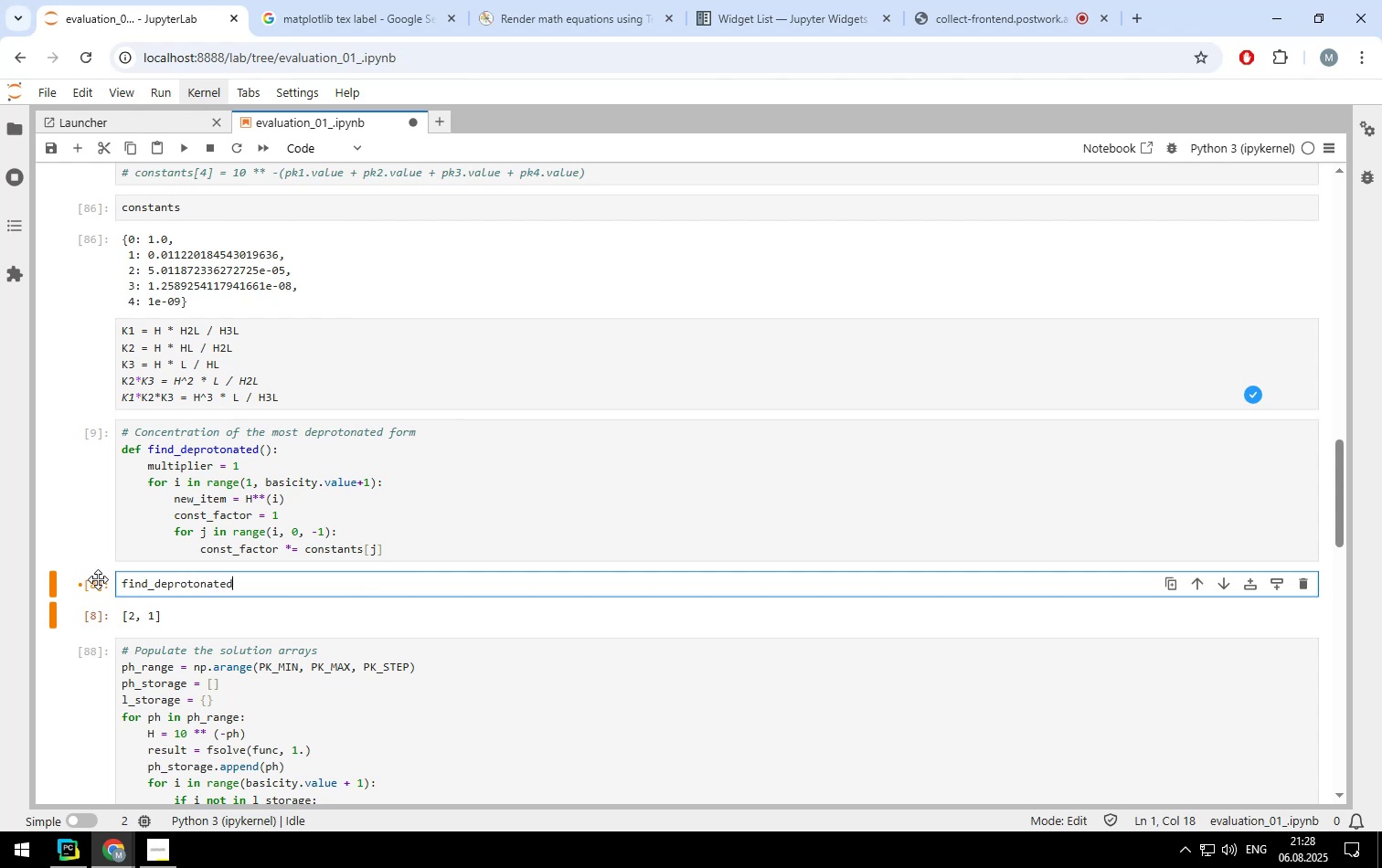 
hold_key(key=ArrowLeft, duration=1.5)
 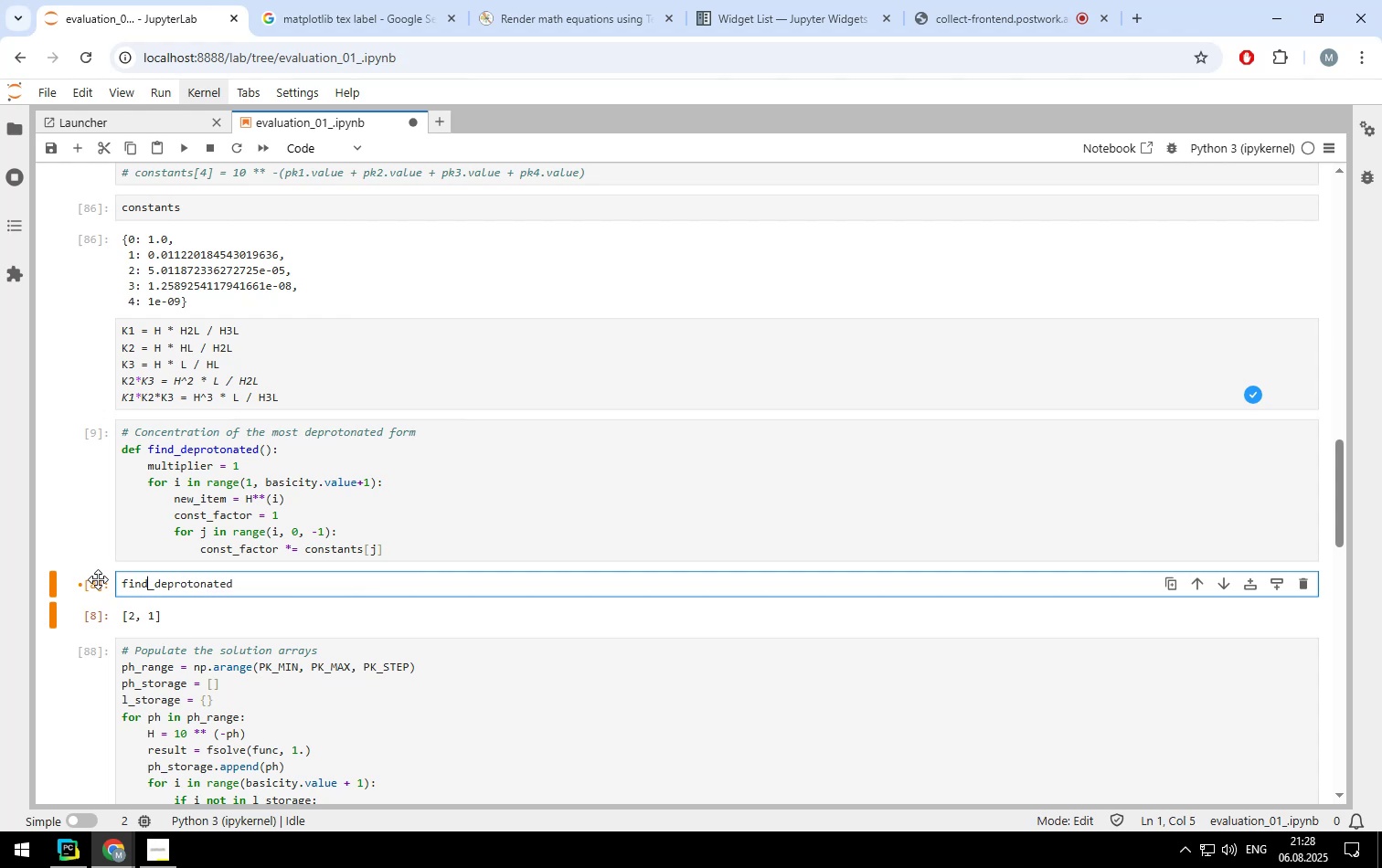 
key(ArrowLeft)
 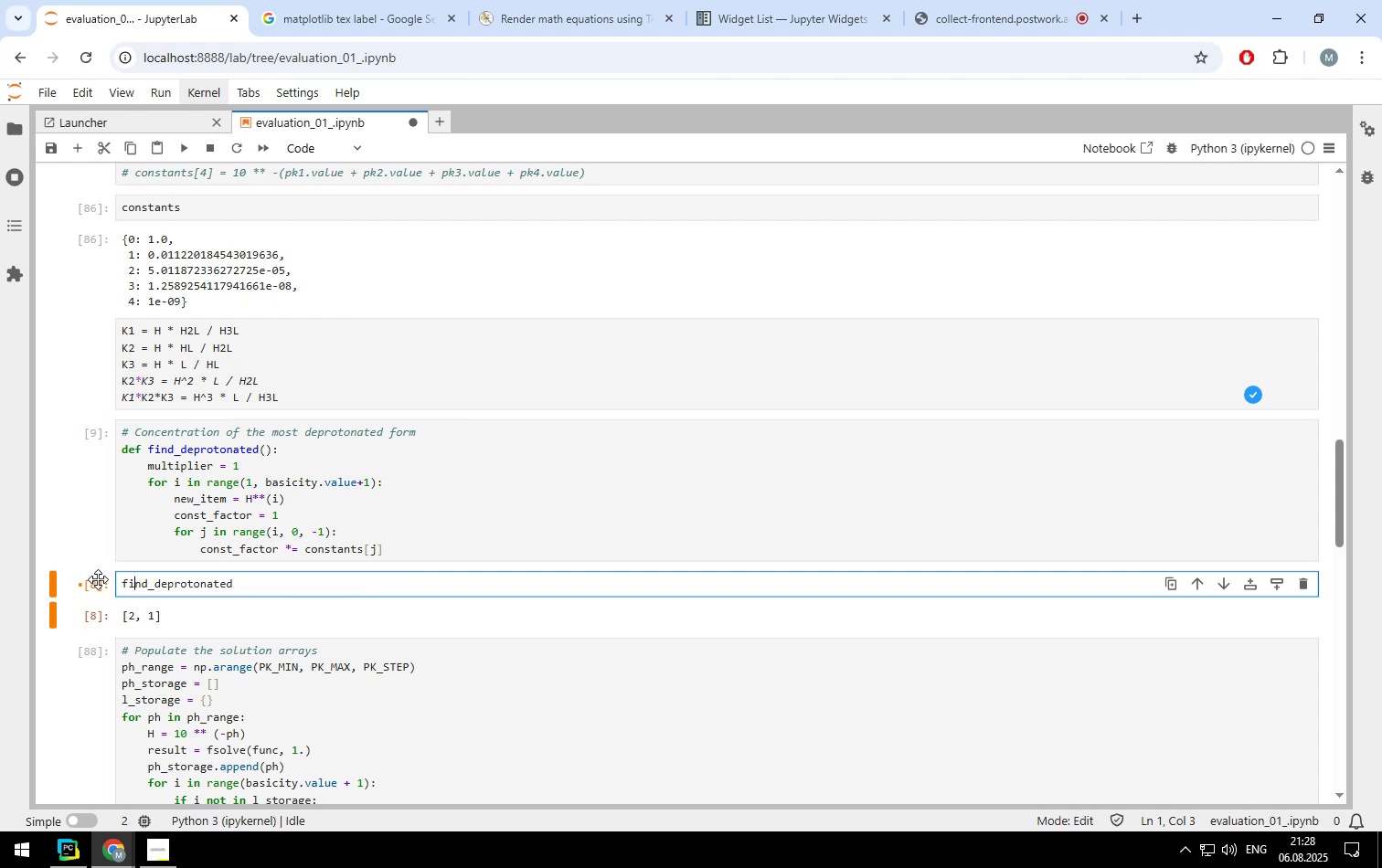 
key(ArrowLeft)
 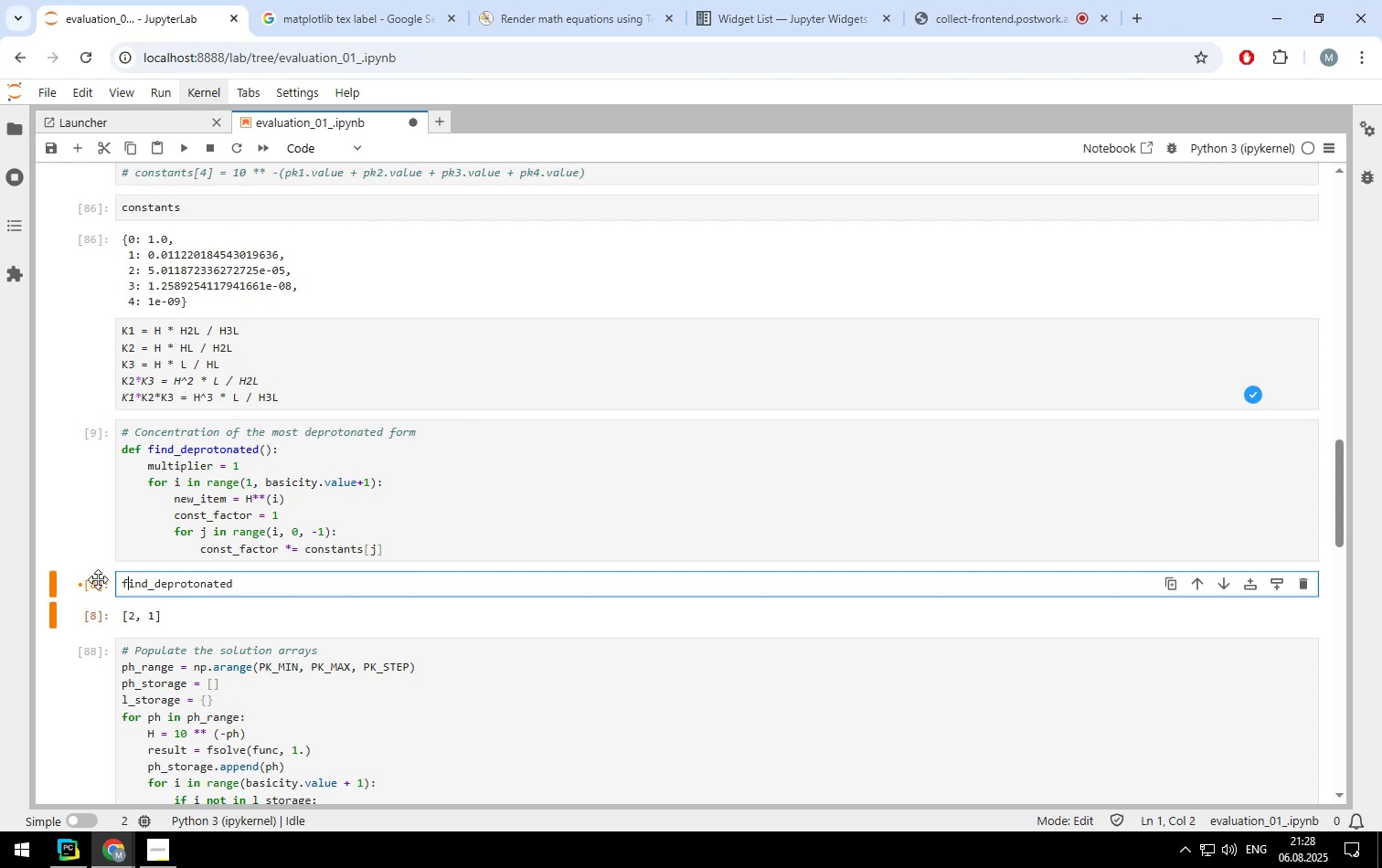 
key(ArrowLeft)
 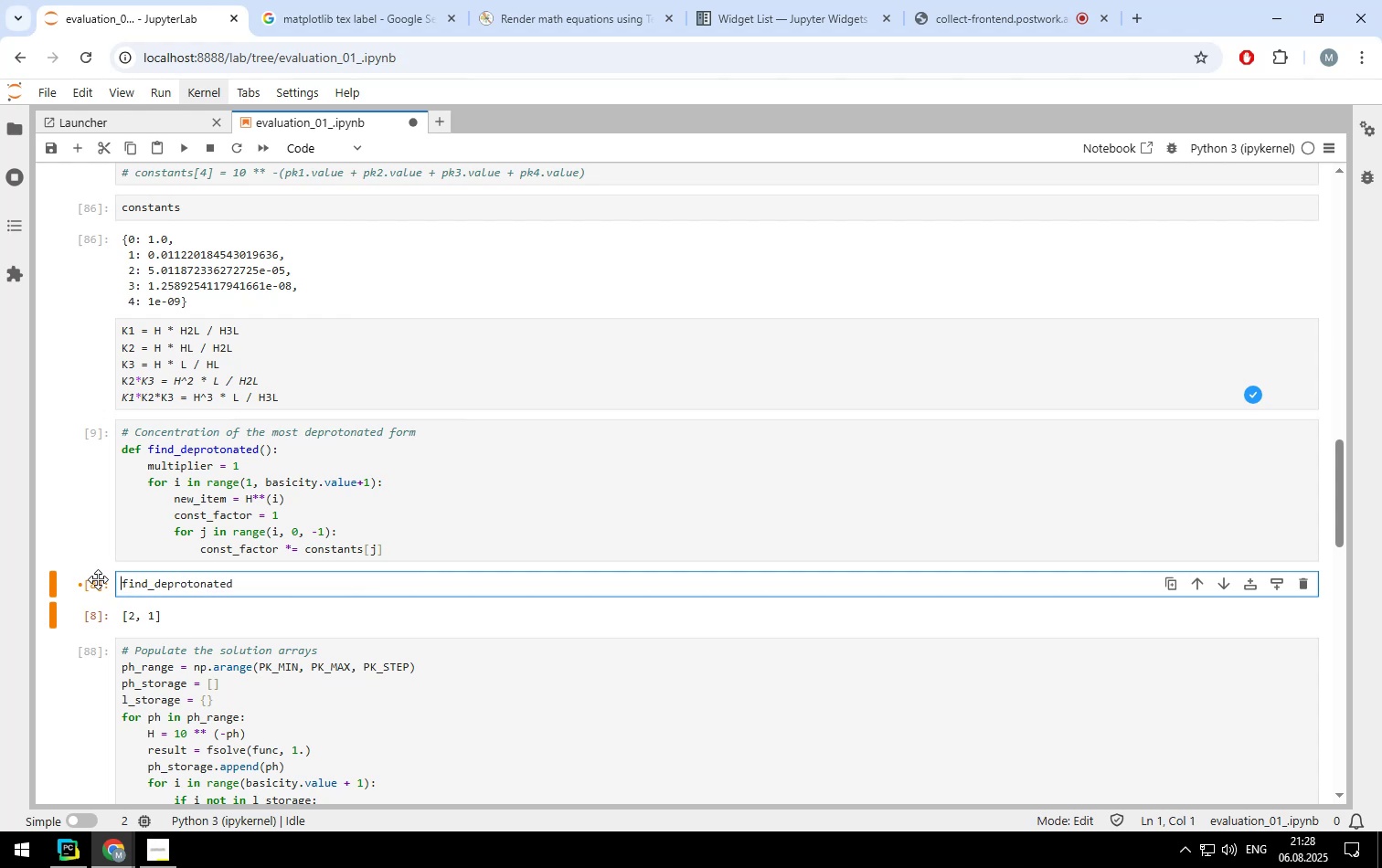 
key(ArrowLeft)
 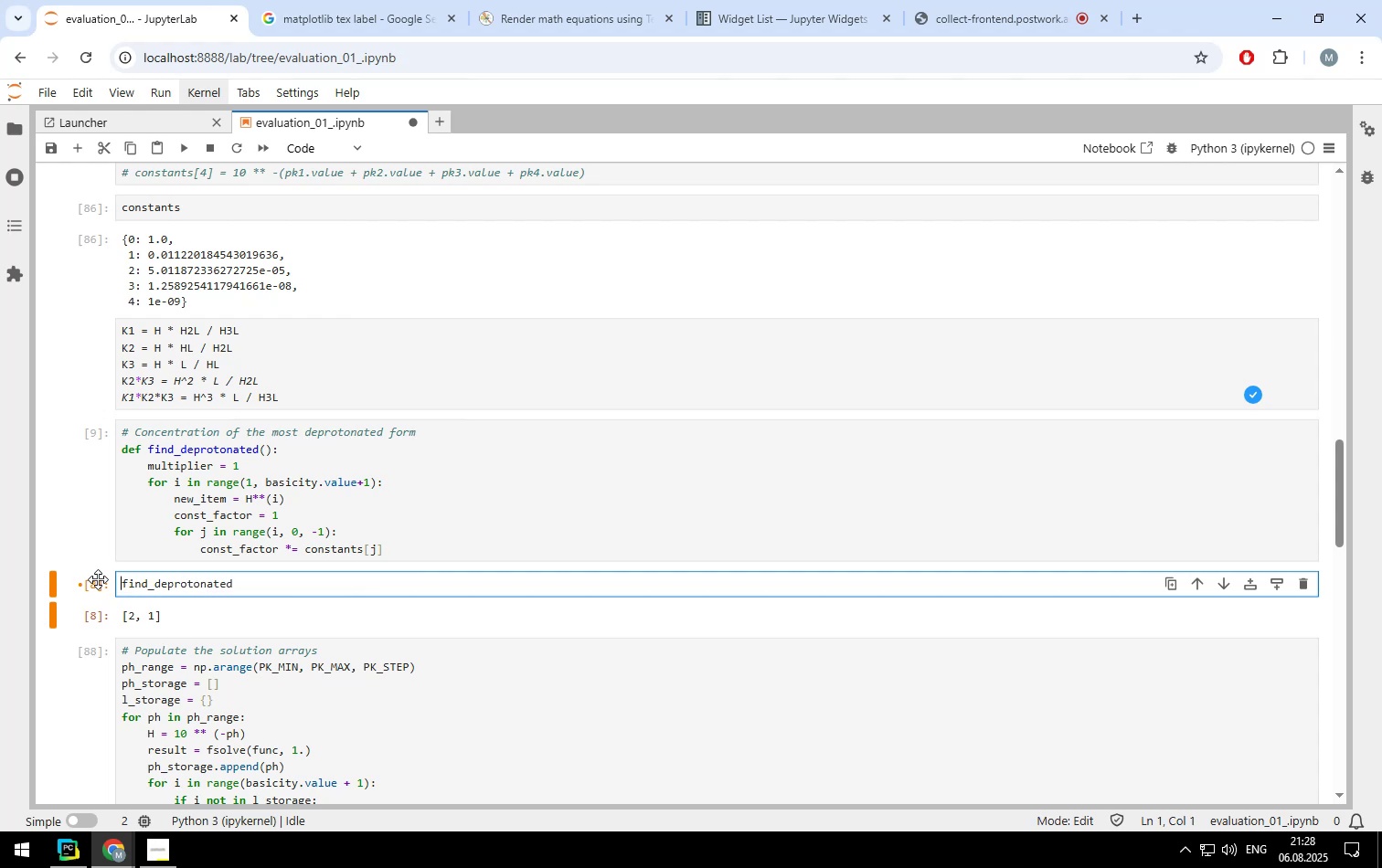 
key(Enter)
 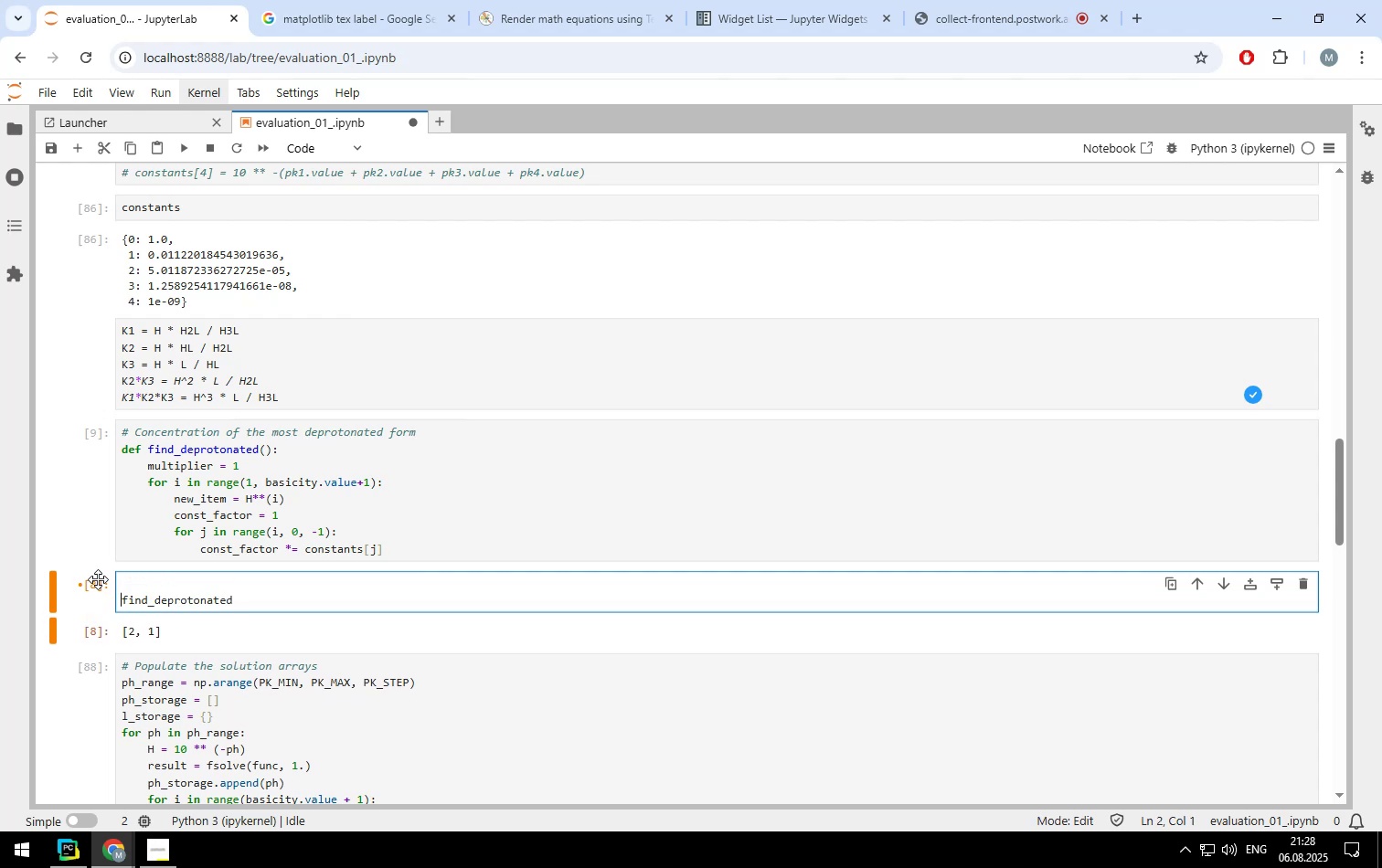 
key(ArrowUp)
 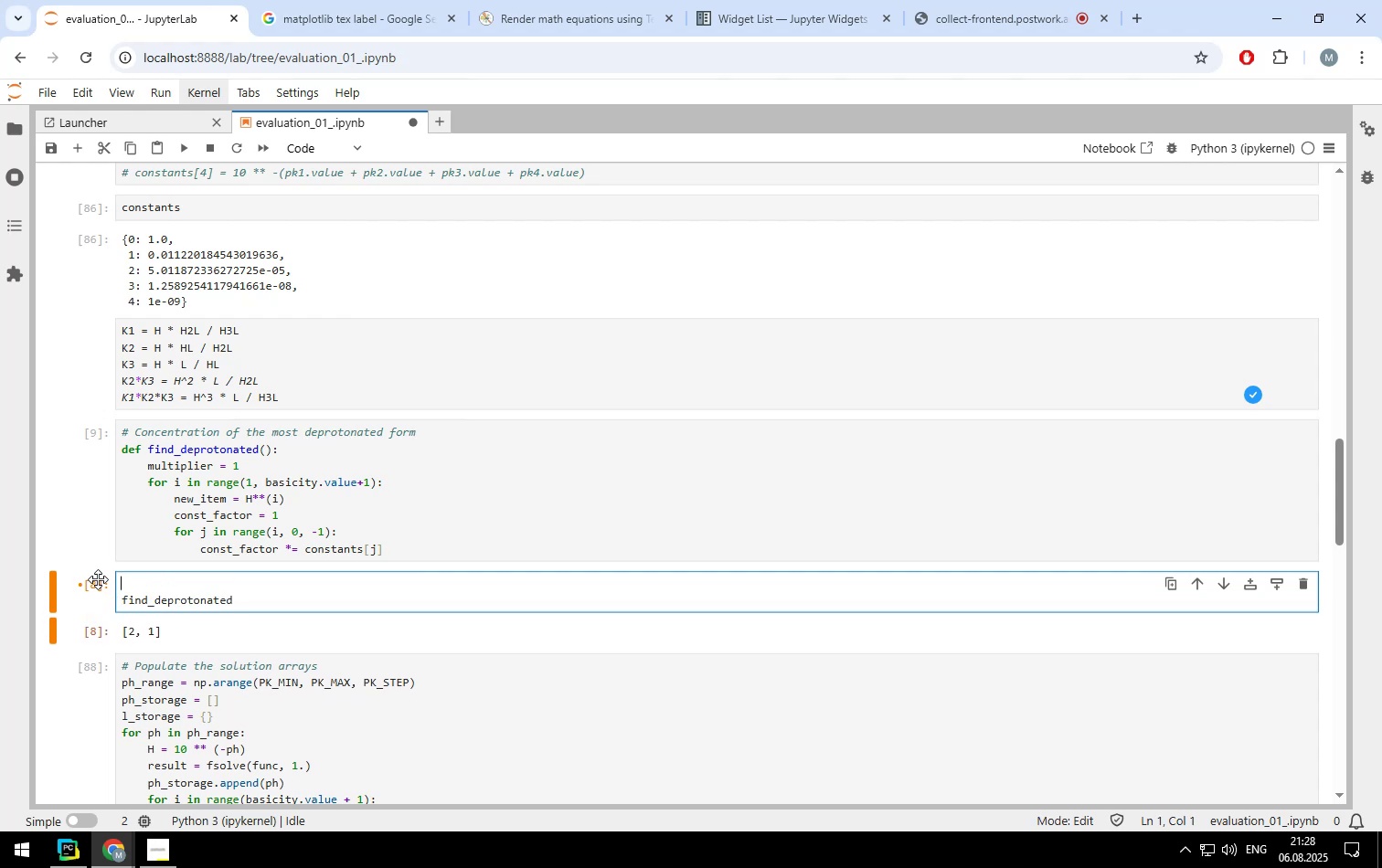 
type(H = 10E-2)
 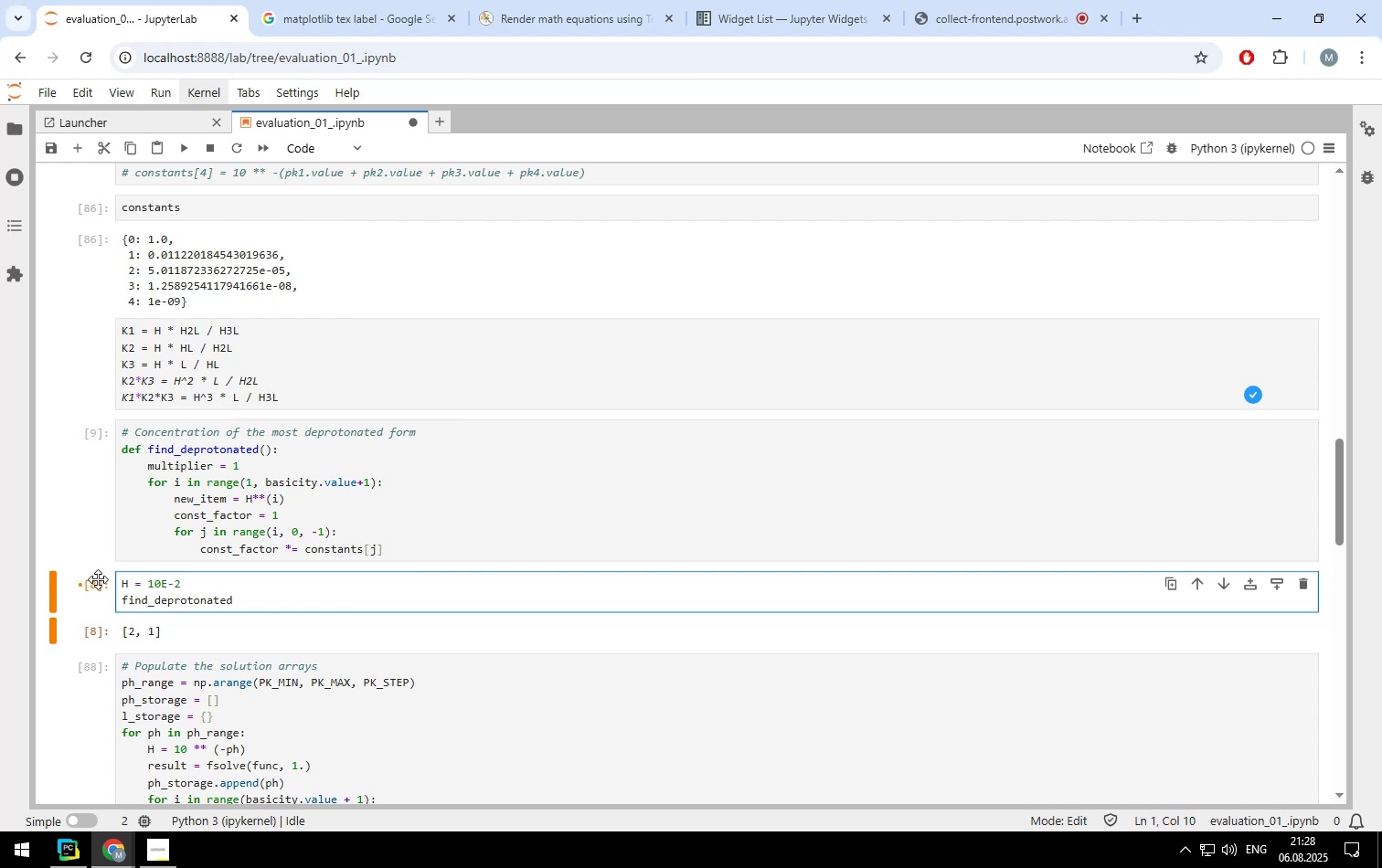 
key(Shift+Enter)
 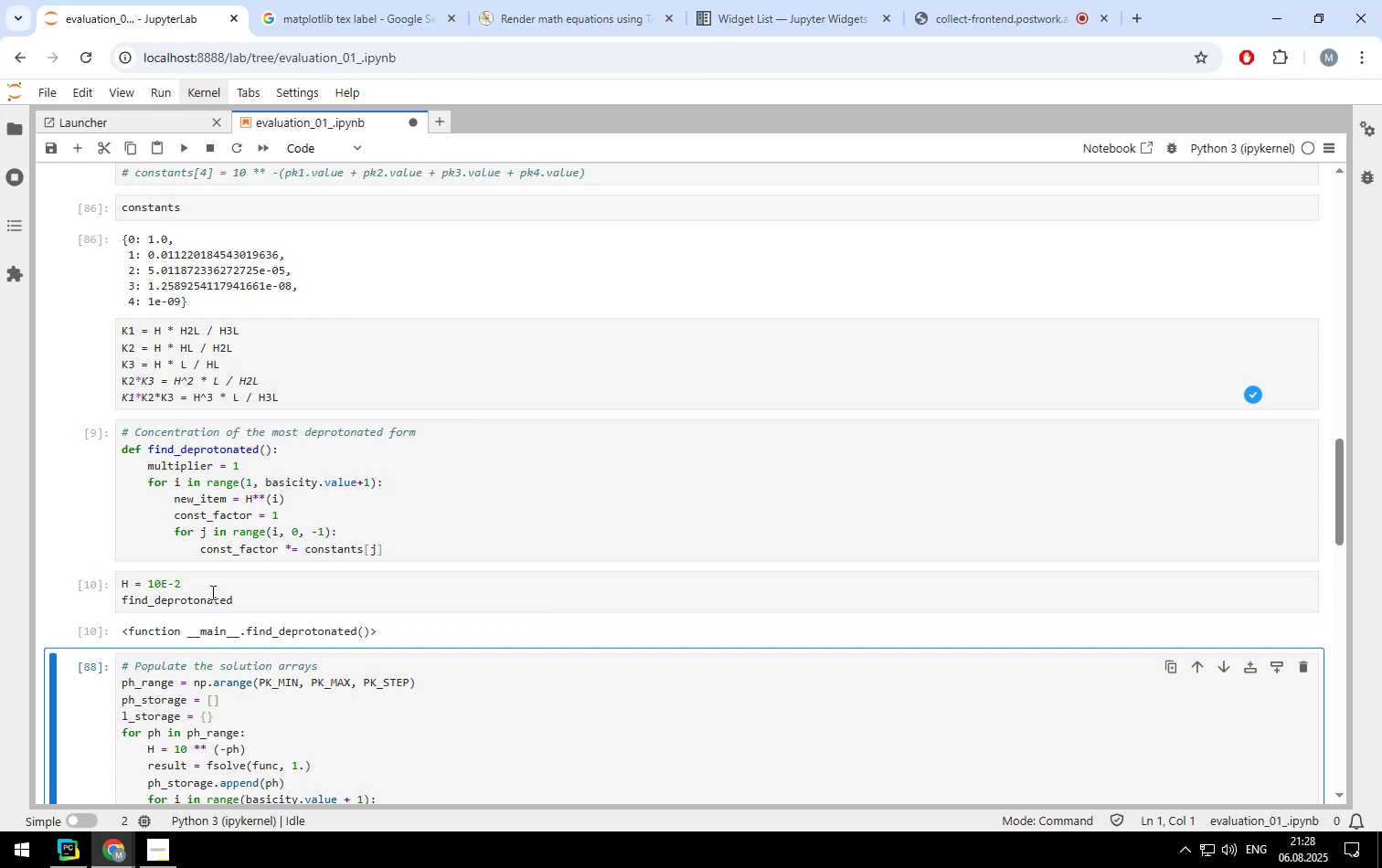 
left_click([239, 602])
 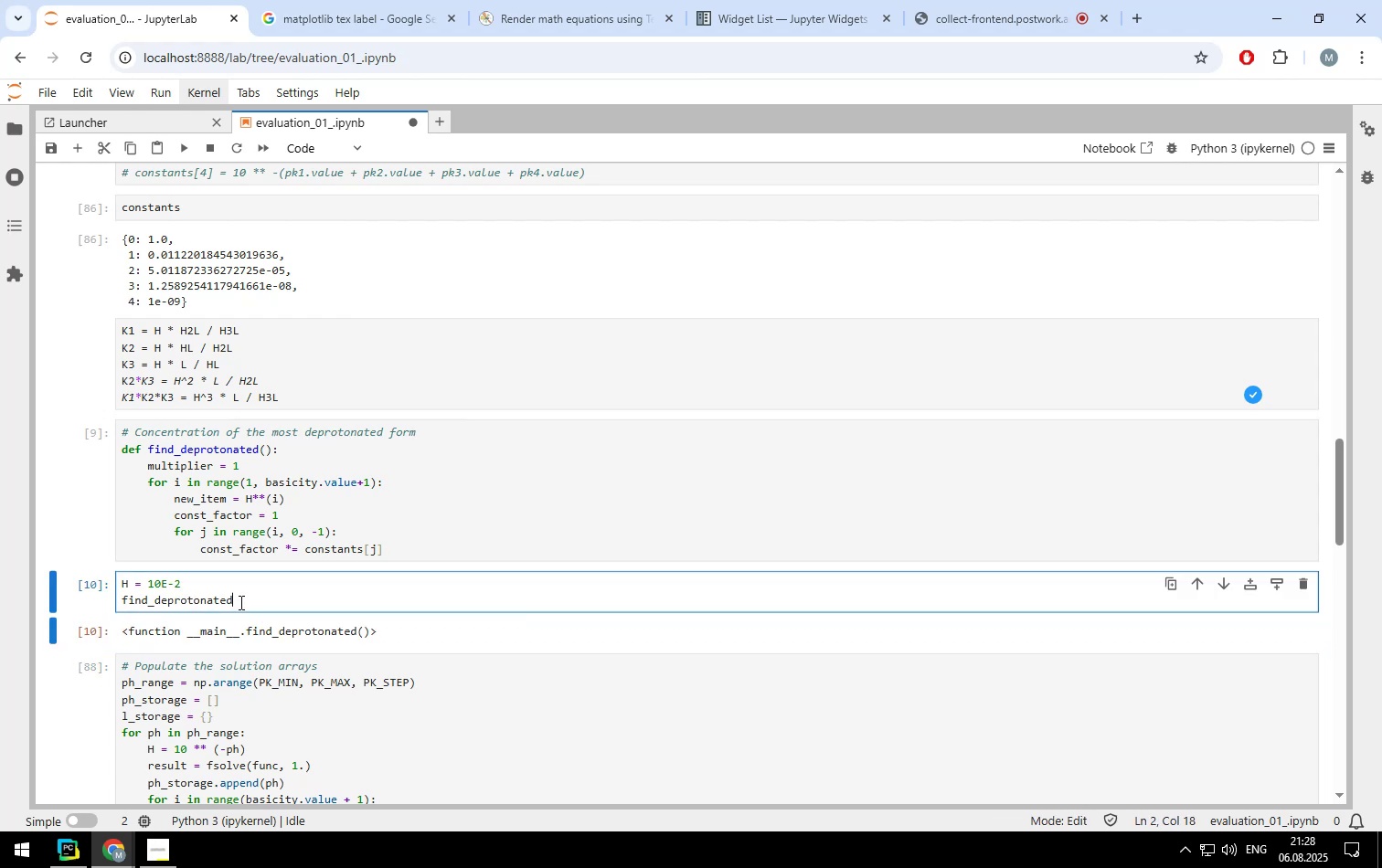 
type(())
 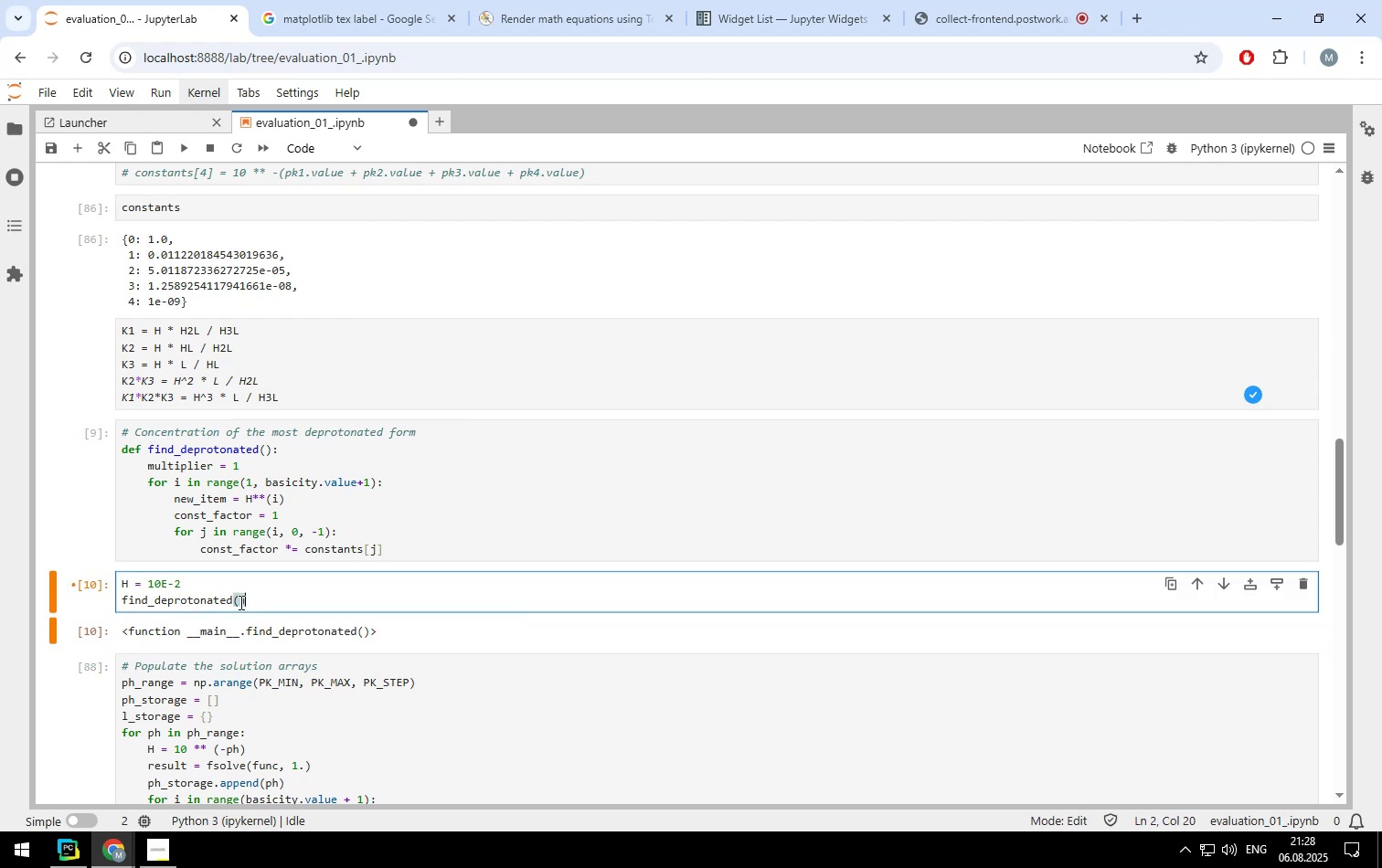 
key(Shift+Enter)
 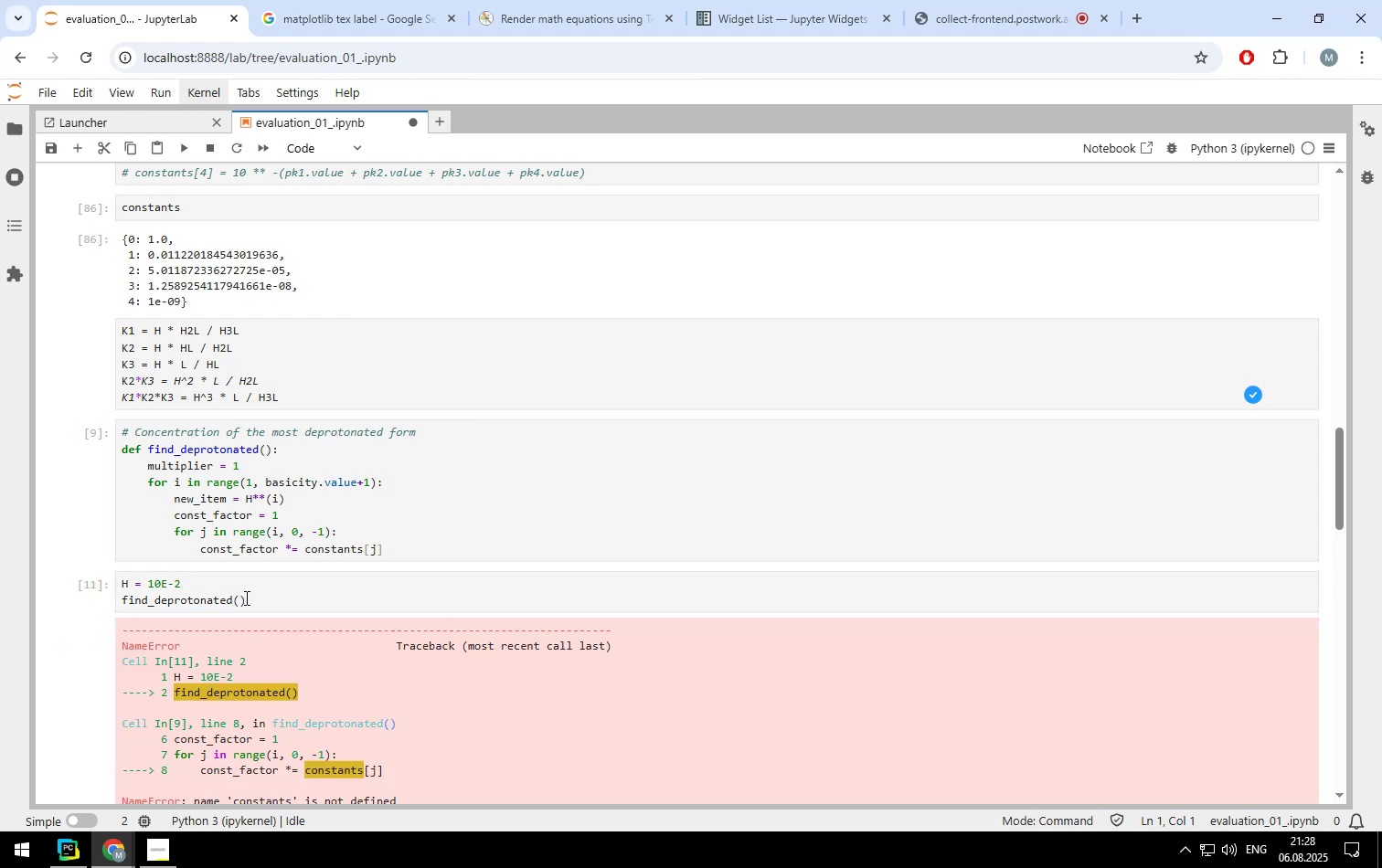 
scroll: coordinate [342, 593], scroll_direction: down, amount: 3.0
 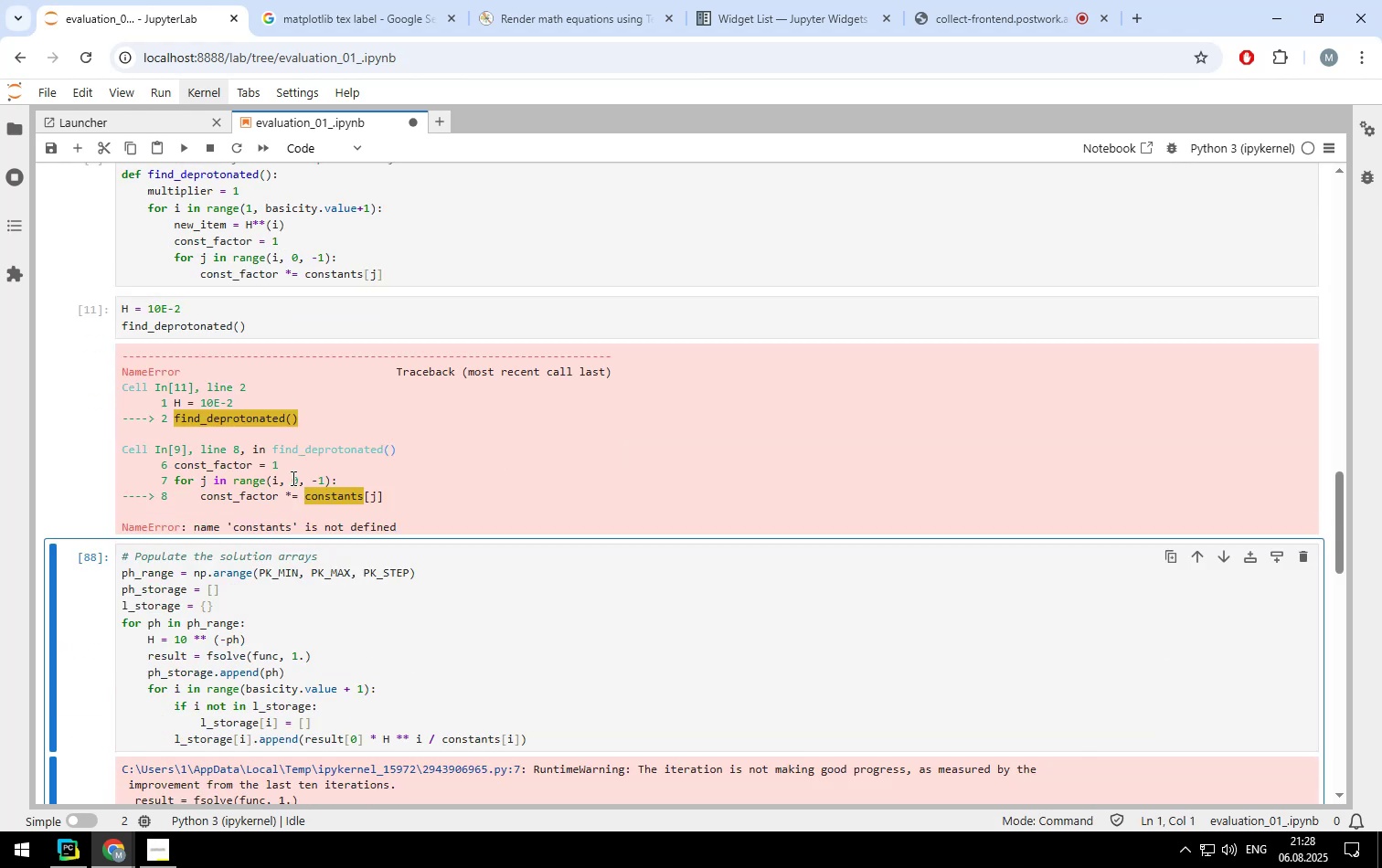 
scroll: coordinate [289, 479], scroll_direction: up, amount: 6.0
 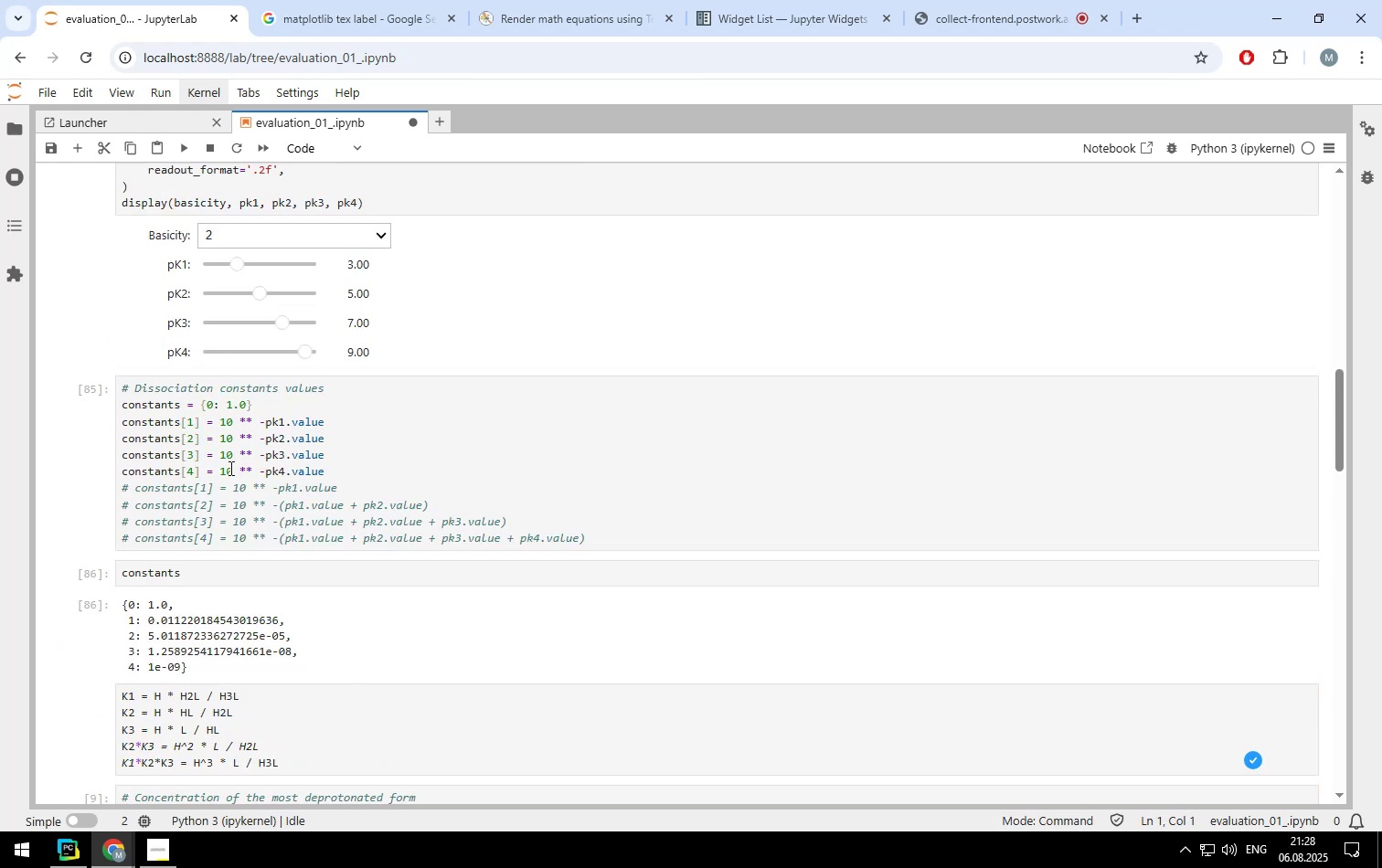 
left_click([226, 465])
 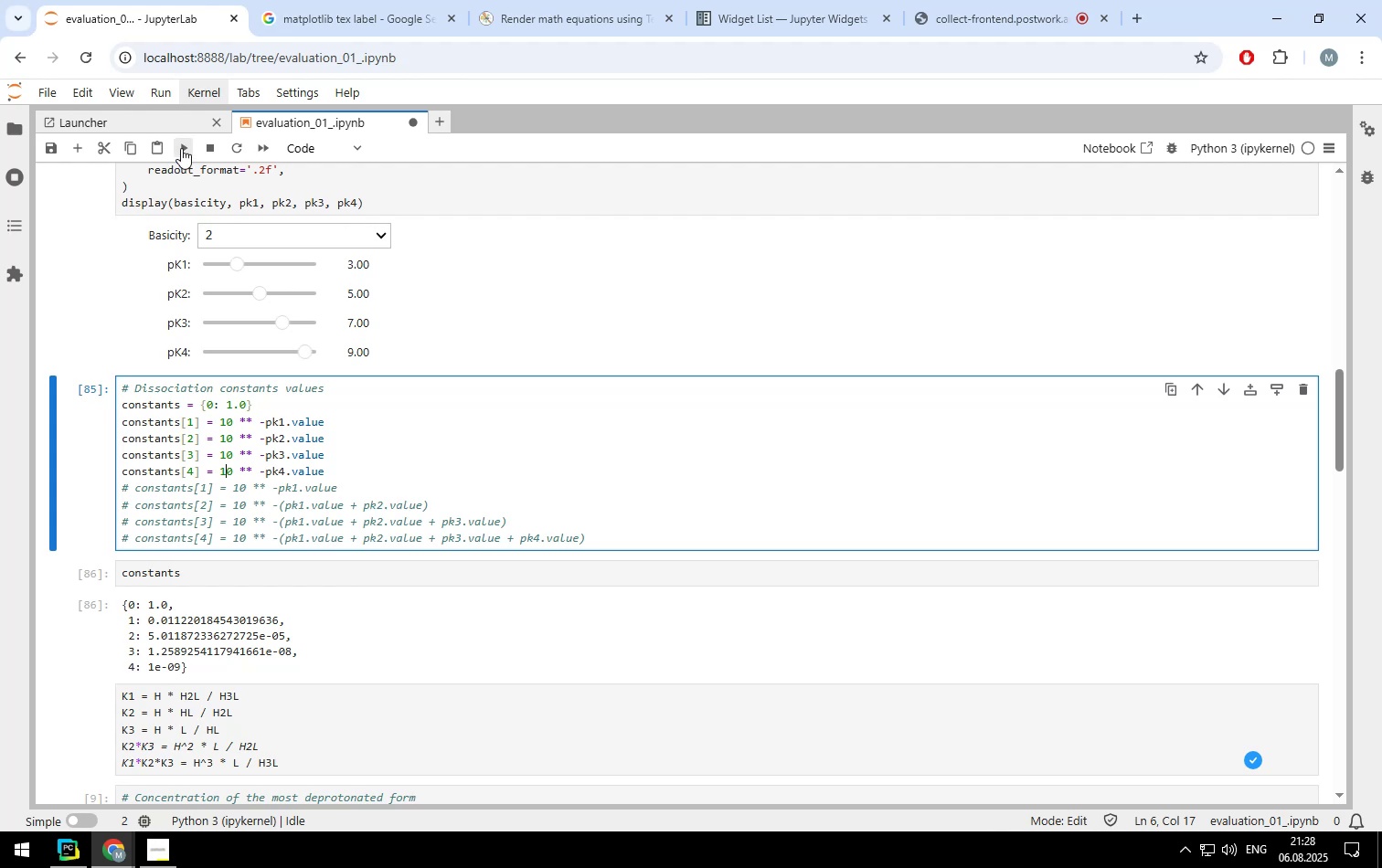 
left_click([181, 148])
 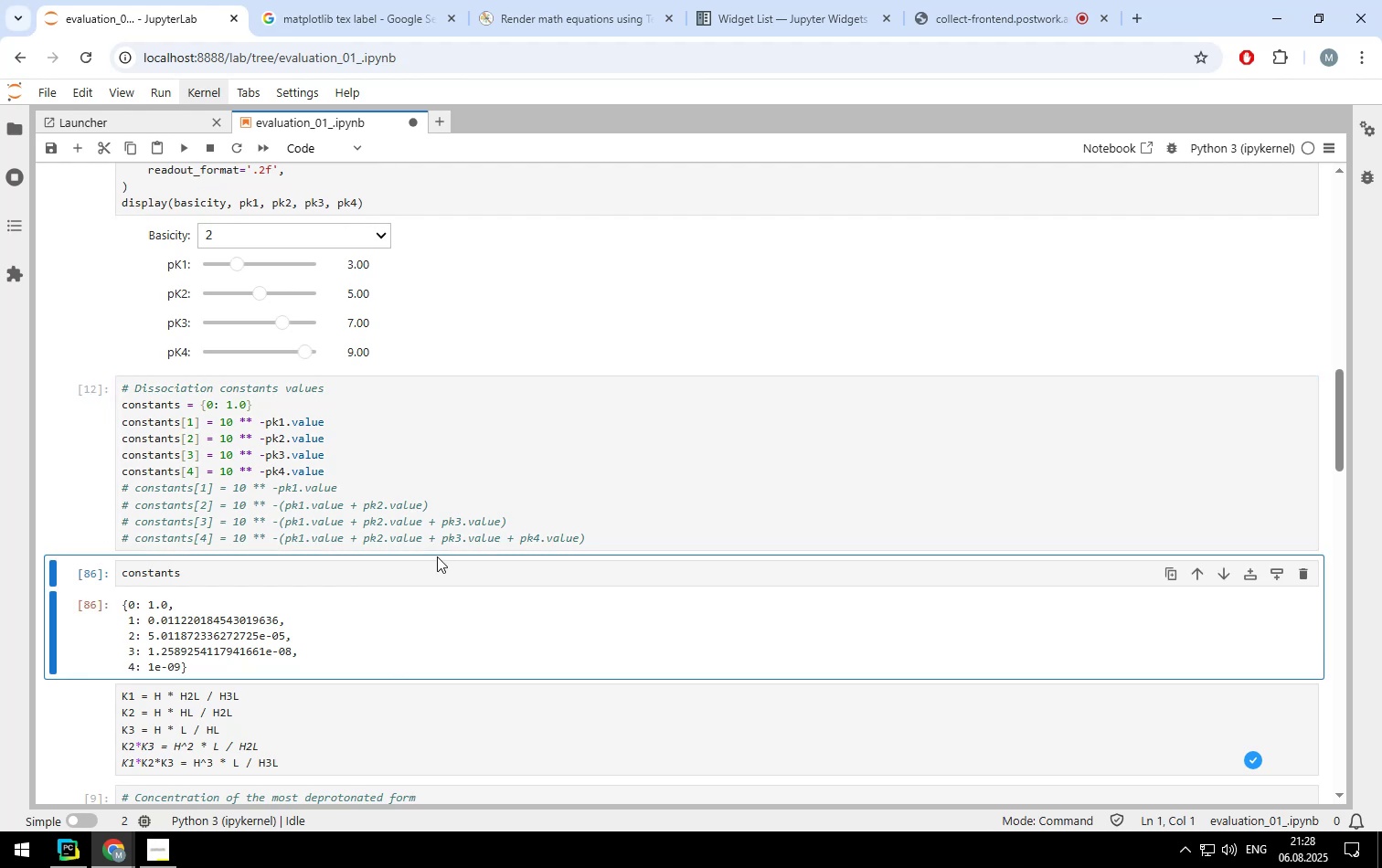 
scroll: coordinate [405, 584], scroll_direction: down, amount: 1.0
 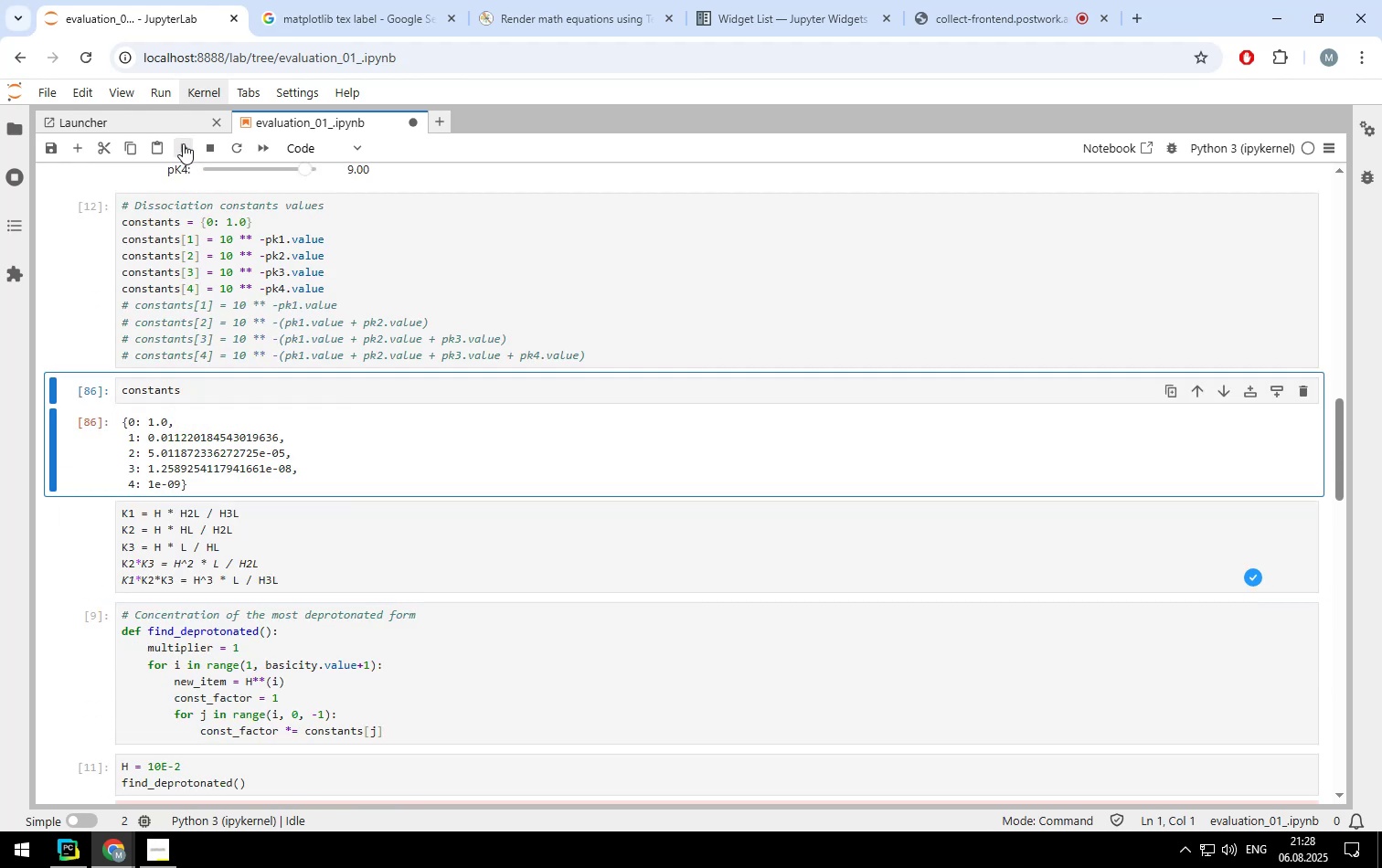 
double_click([183, 143])
 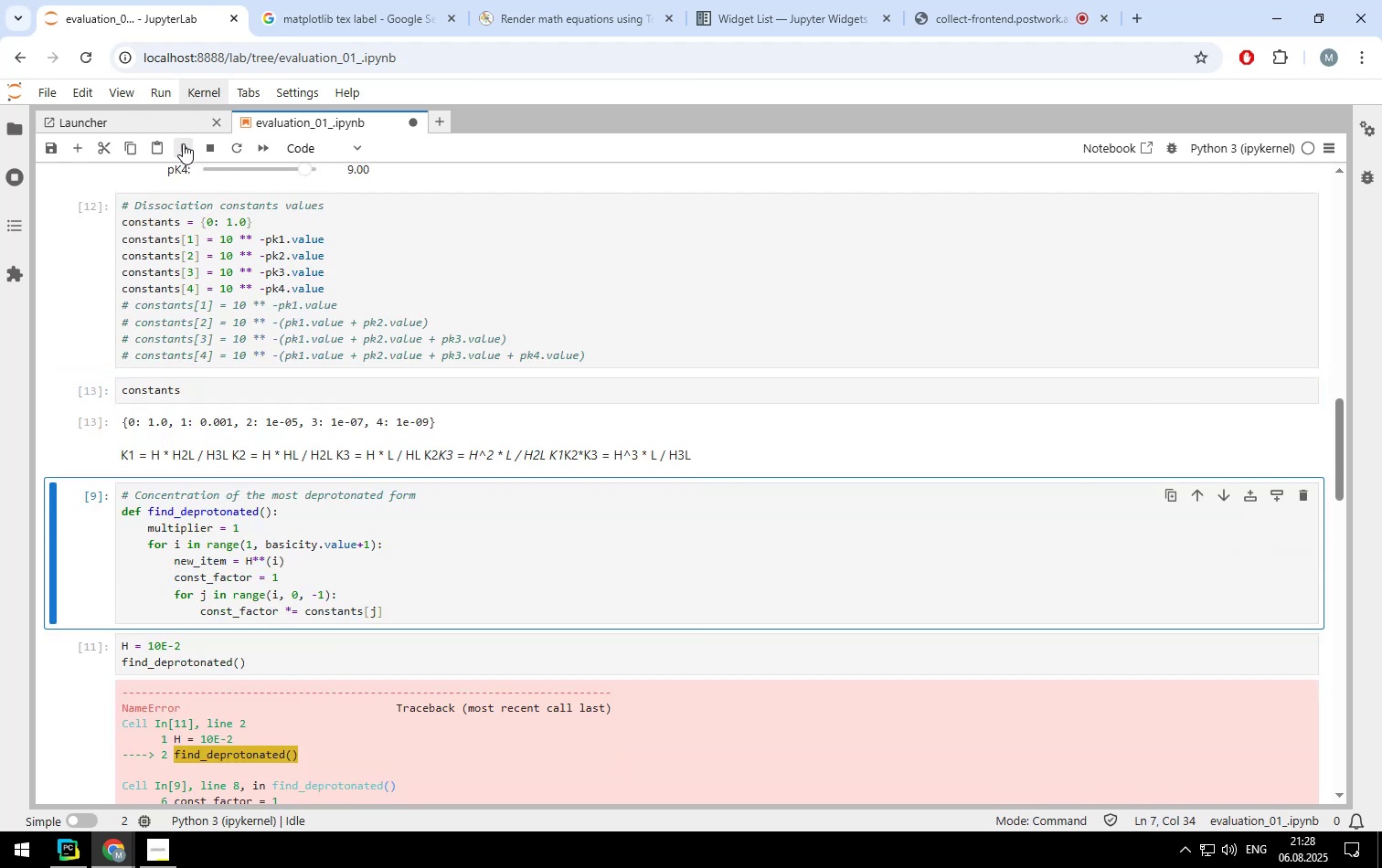 
left_click([183, 143])
 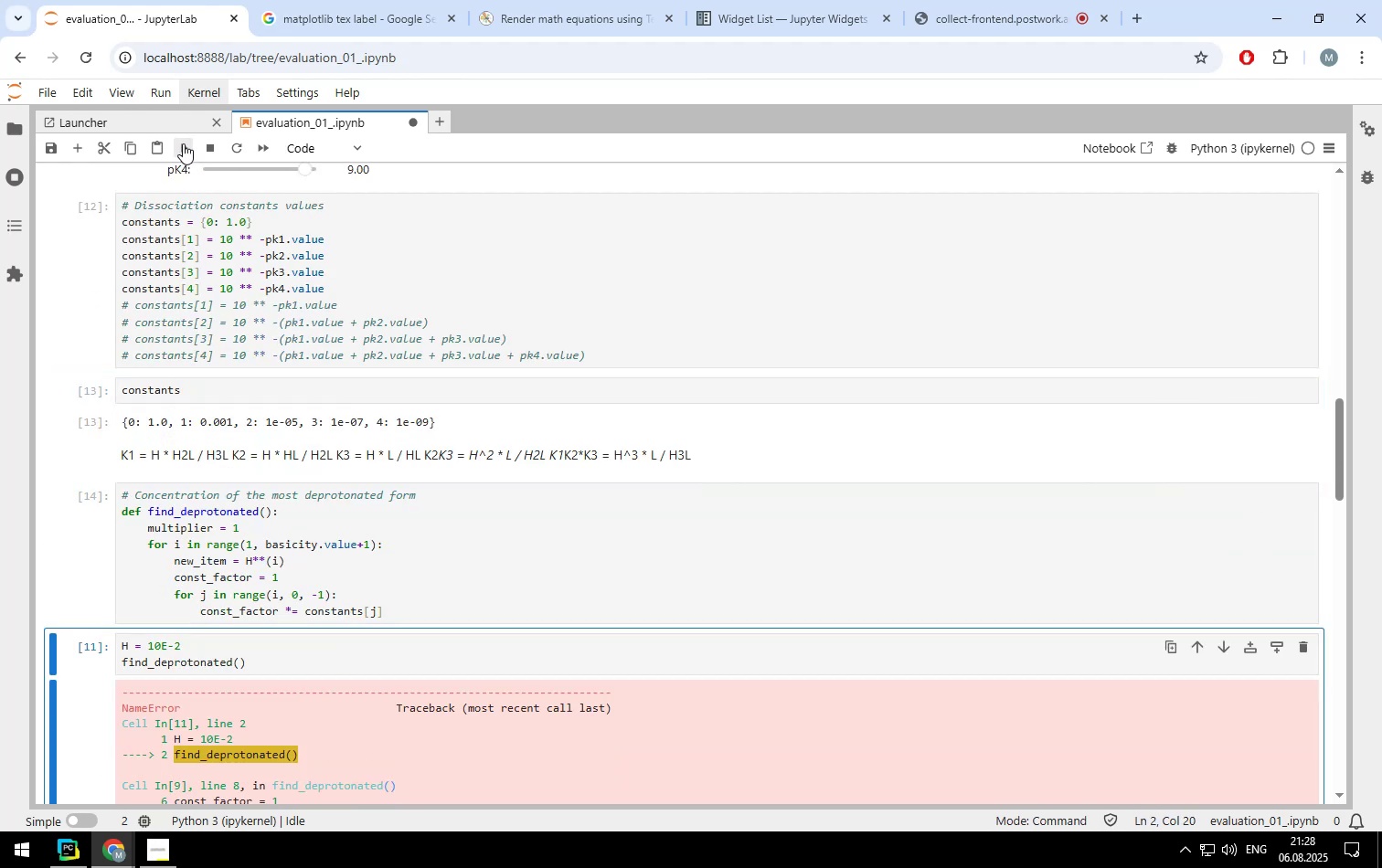 
left_click([183, 143])
 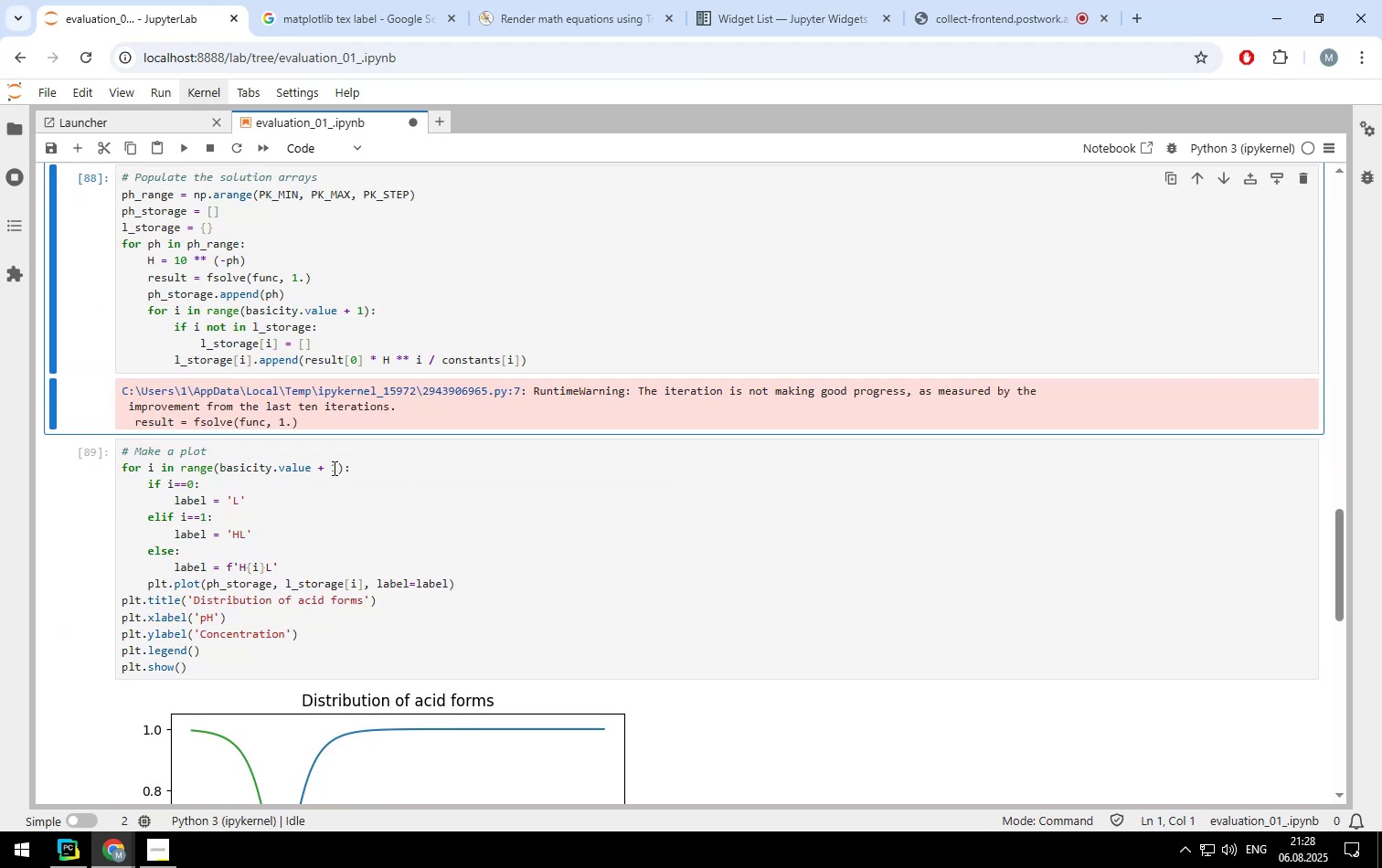 
scroll: coordinate [333, 468], scroll_direction: none, amount: 0.0
 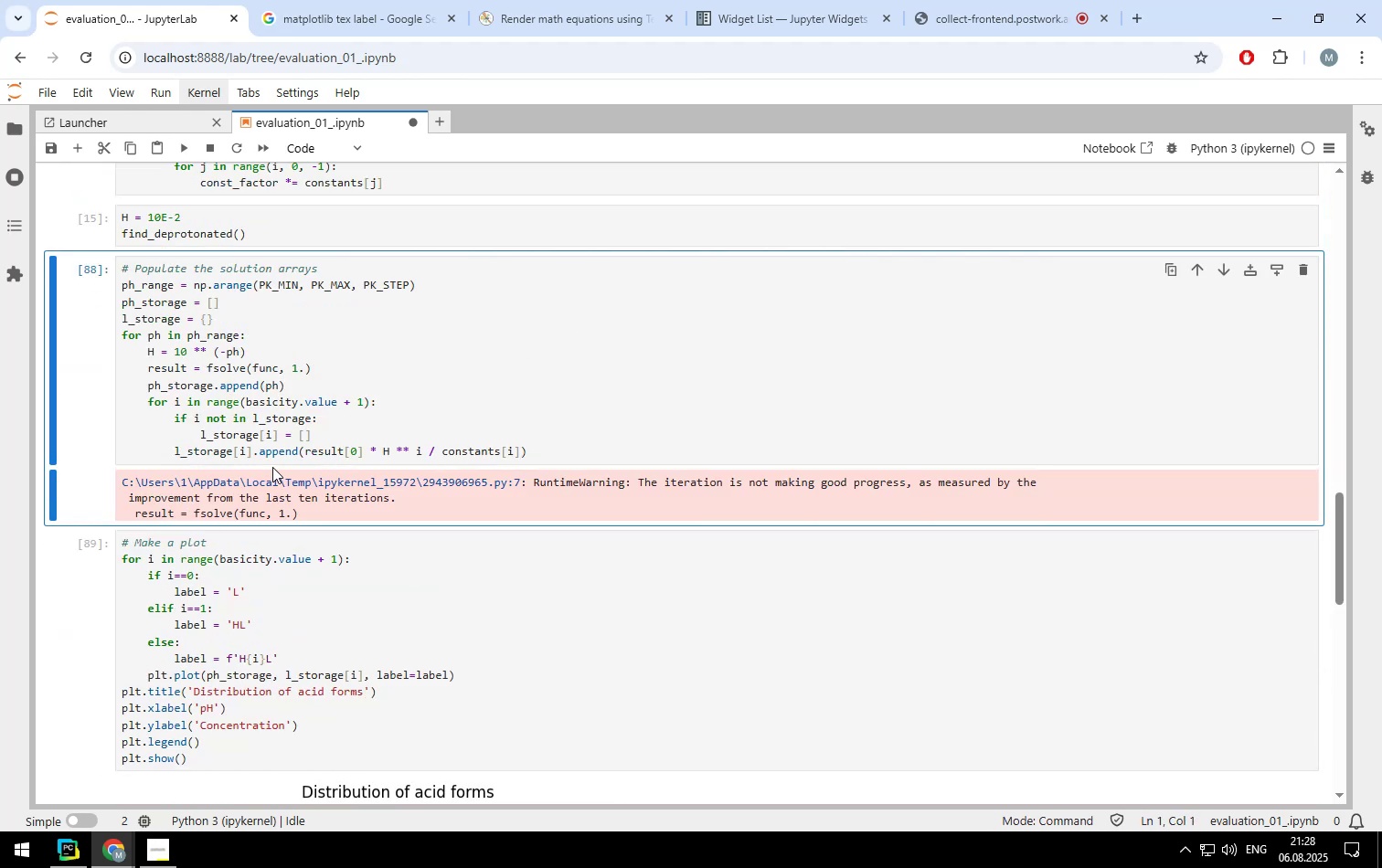 
scroll: coordinate [259, 329], scroll_direction: up, amount: 4.0
 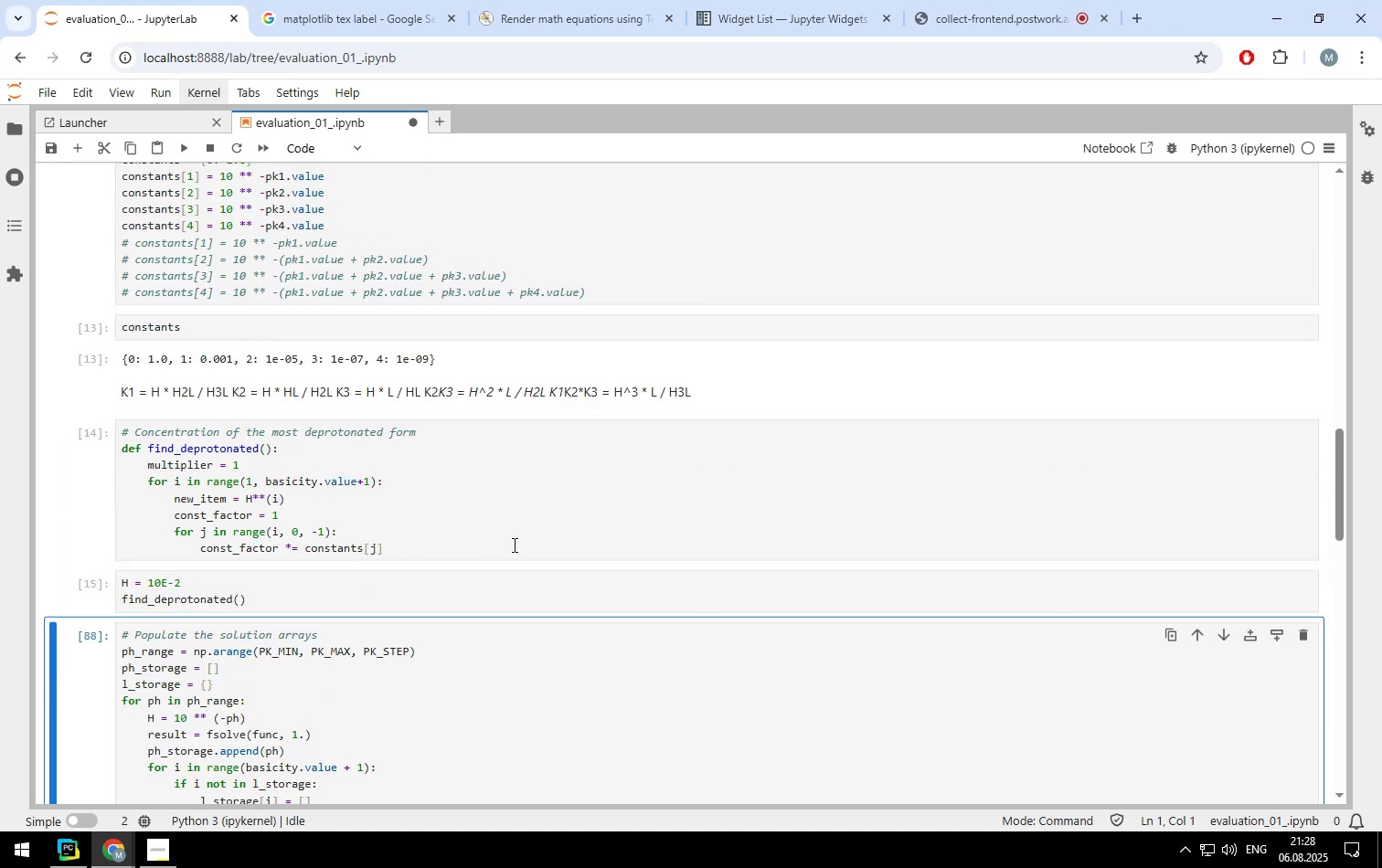 
wait(9.56)
 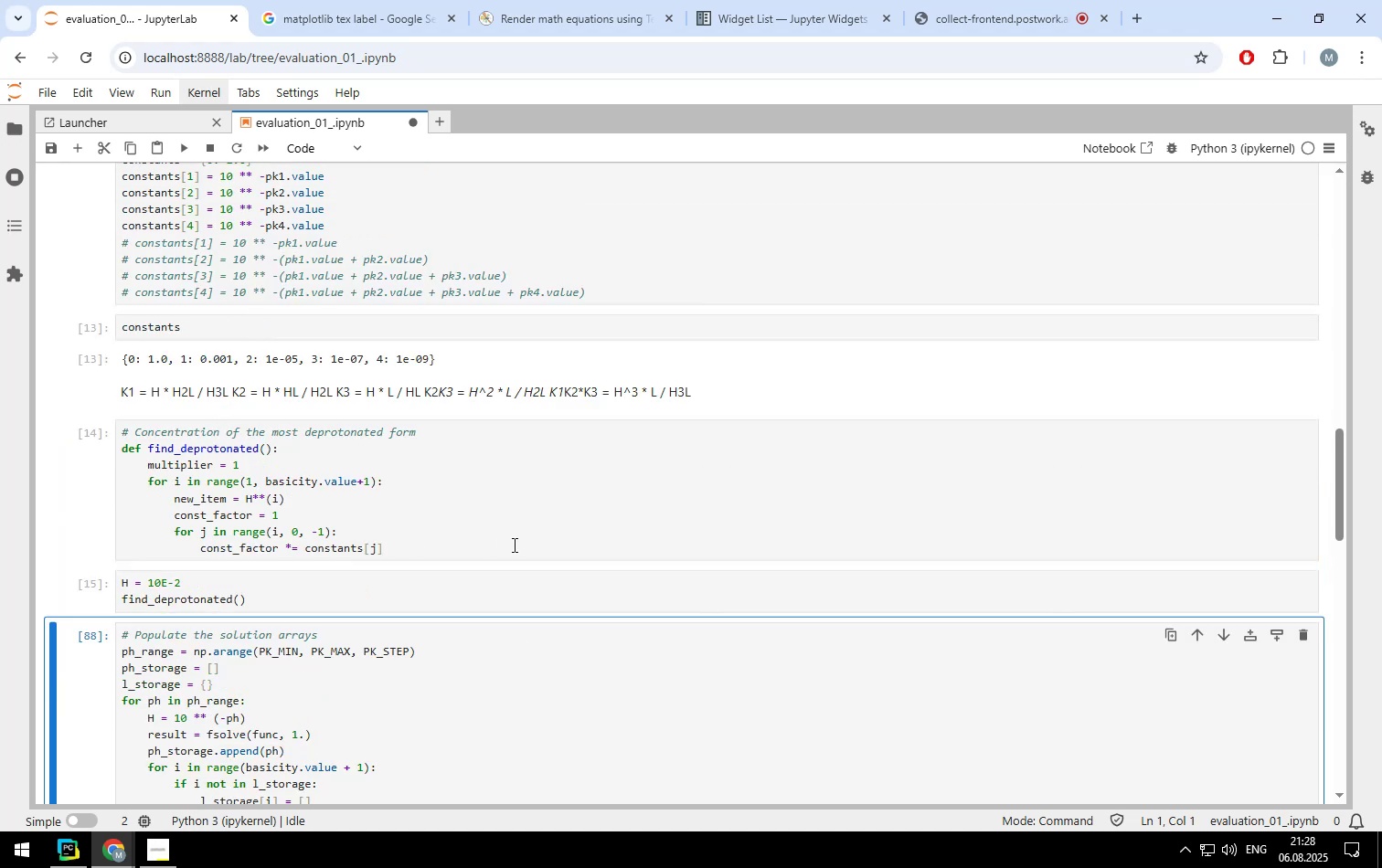 
double_click([379, 390])
 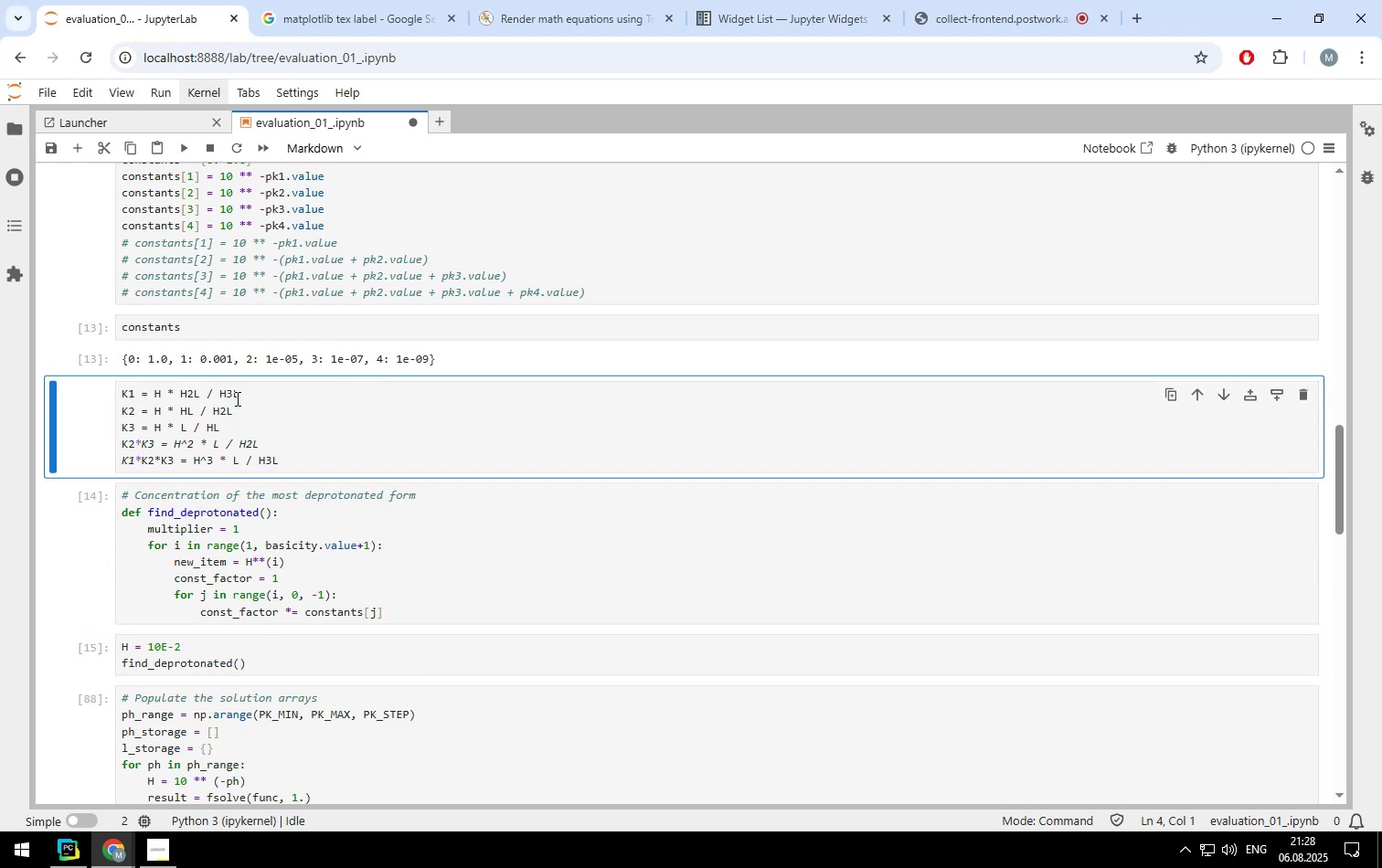 
left_click([239, 397])
 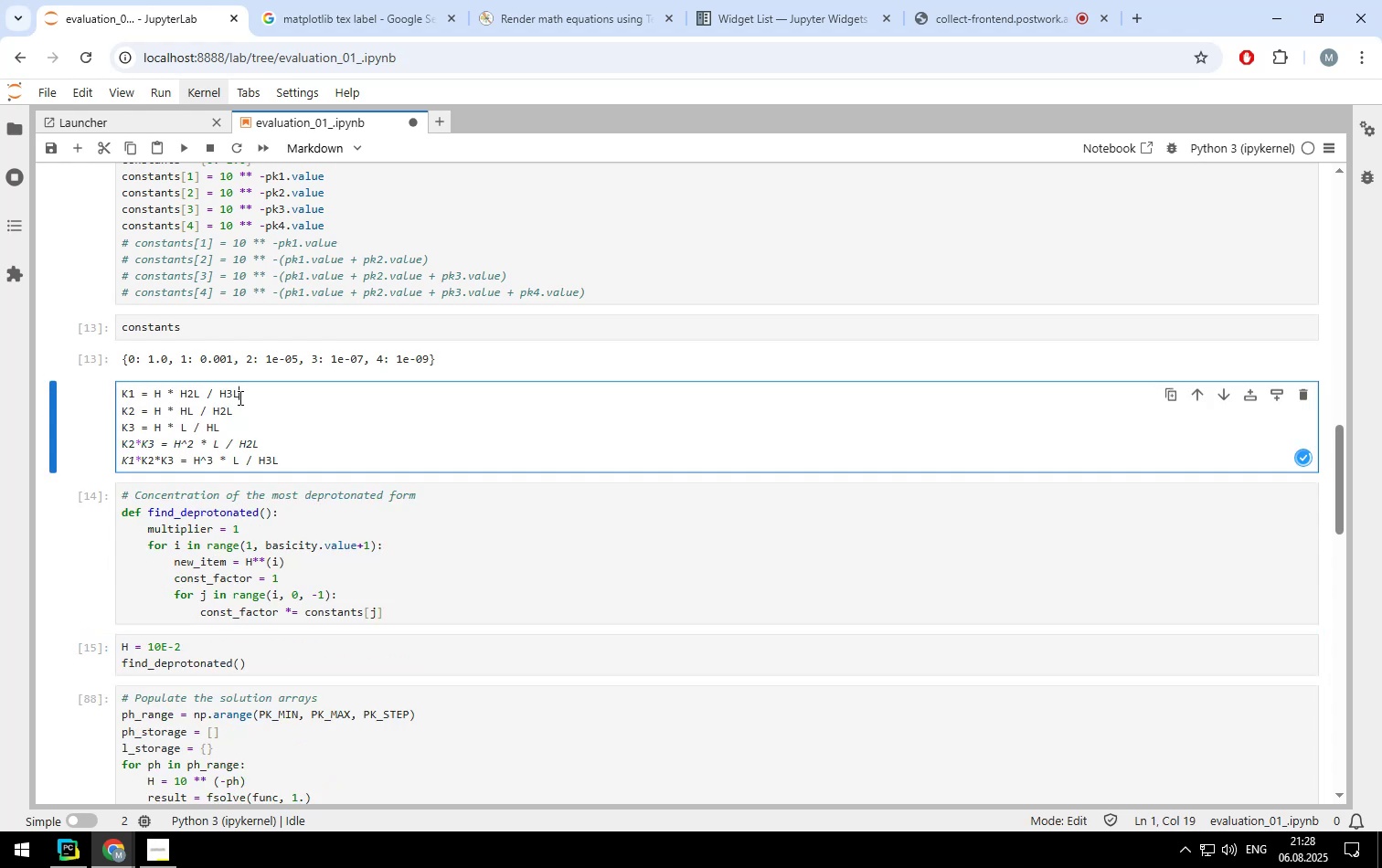 
key(Enter)
 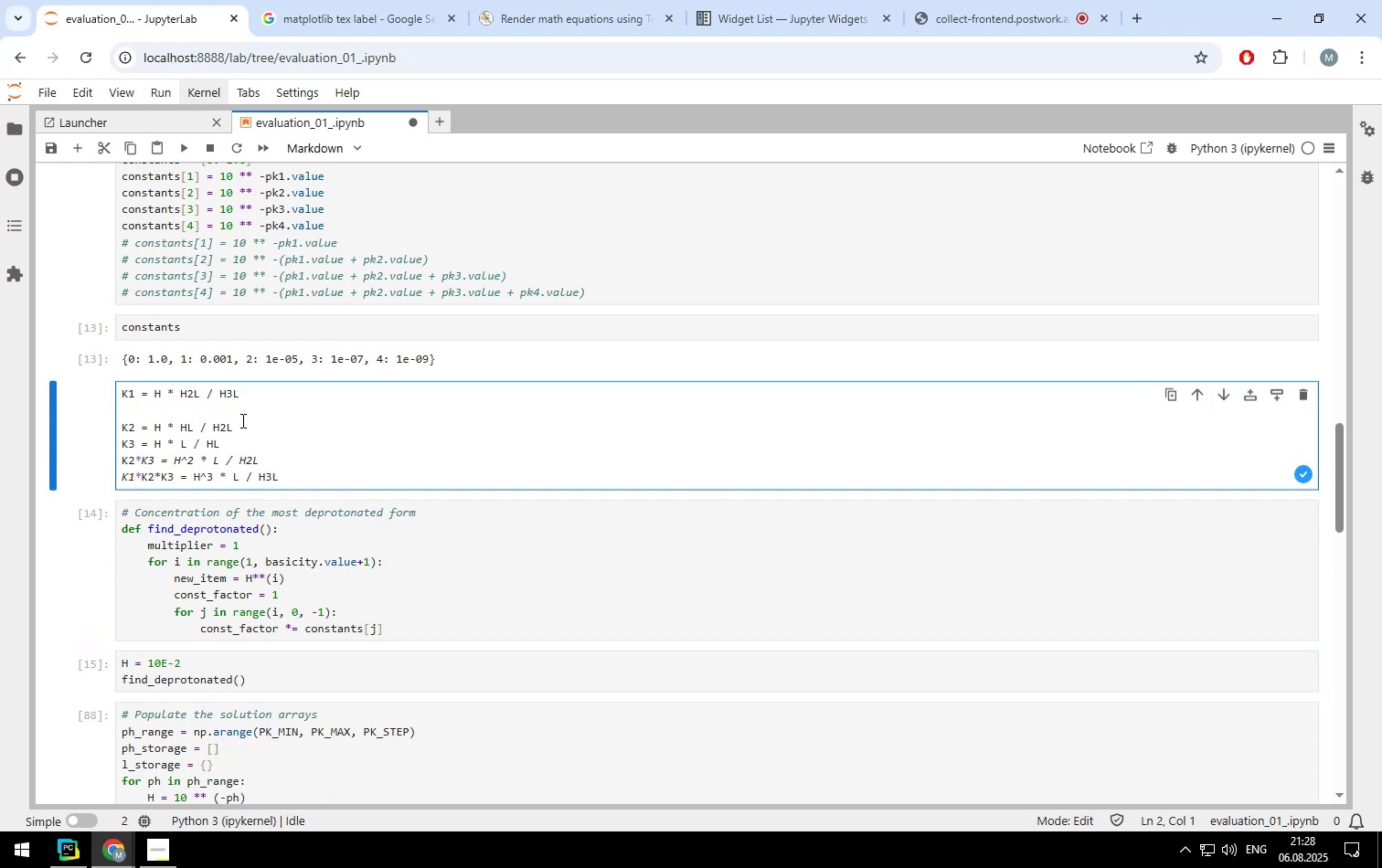 
left_click([241, 425])
 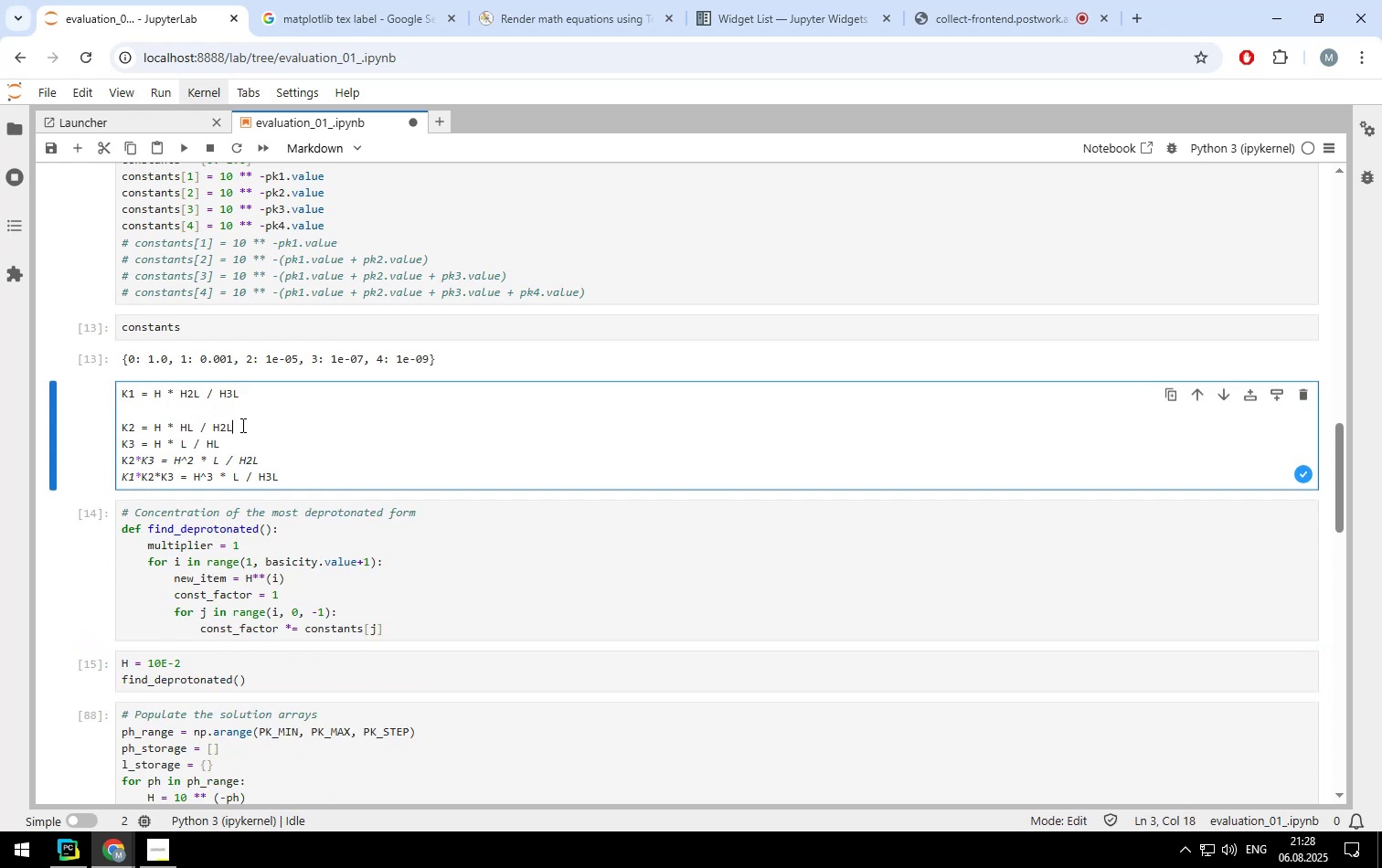 
key(Enter)
 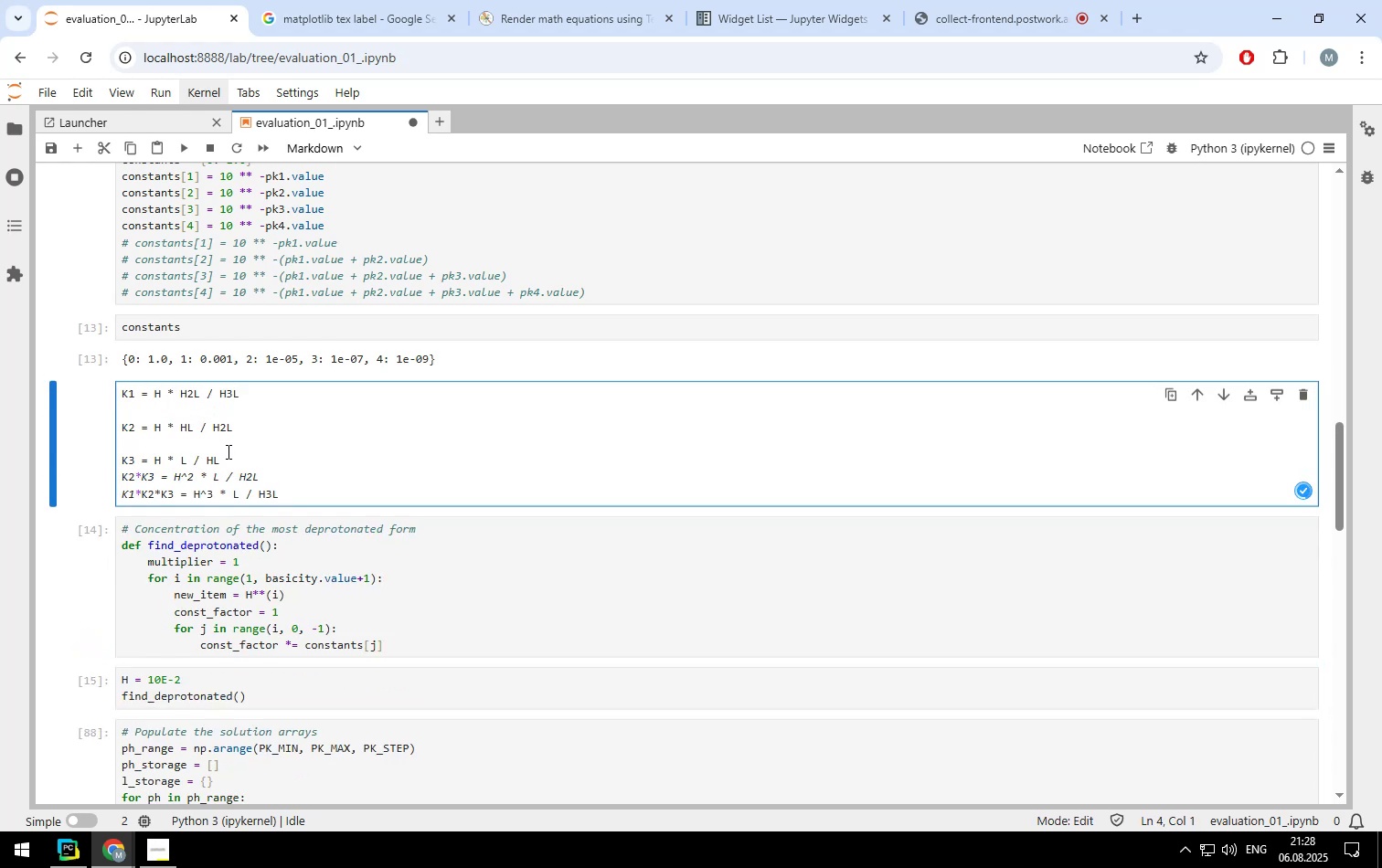 
left_click([227, 456])
 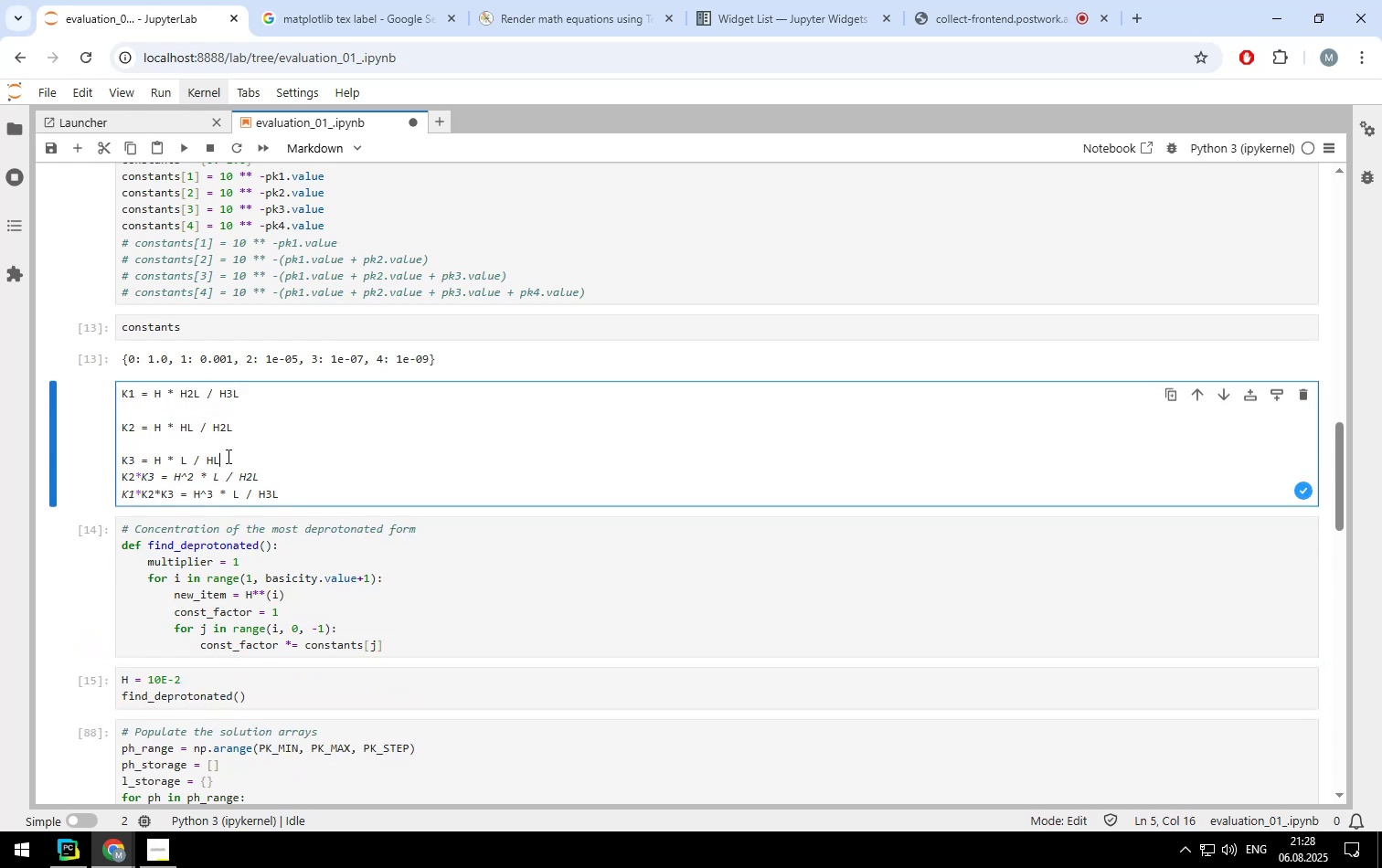 
key(Enter)
 